 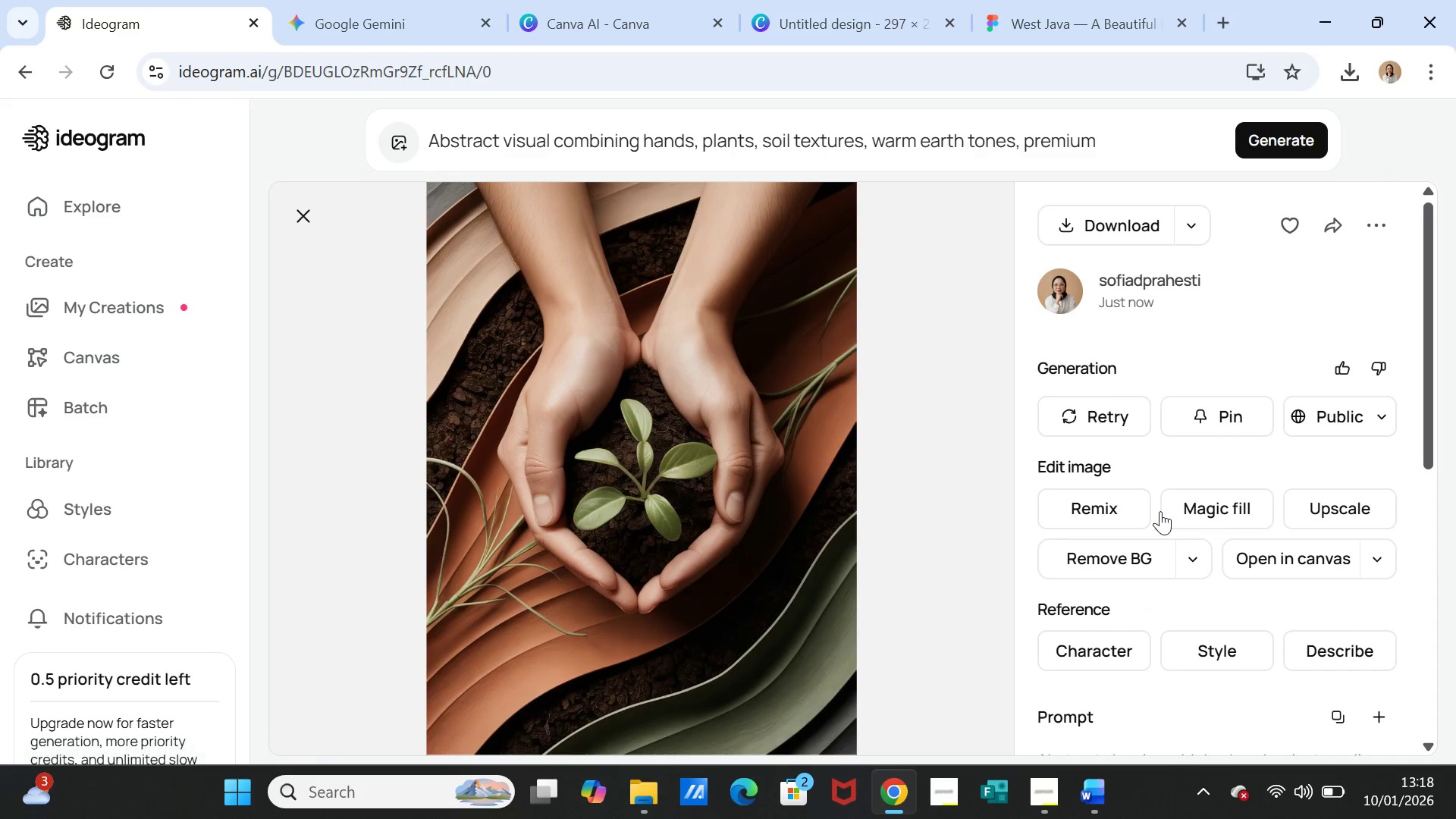 
left_click([1068, 216])
 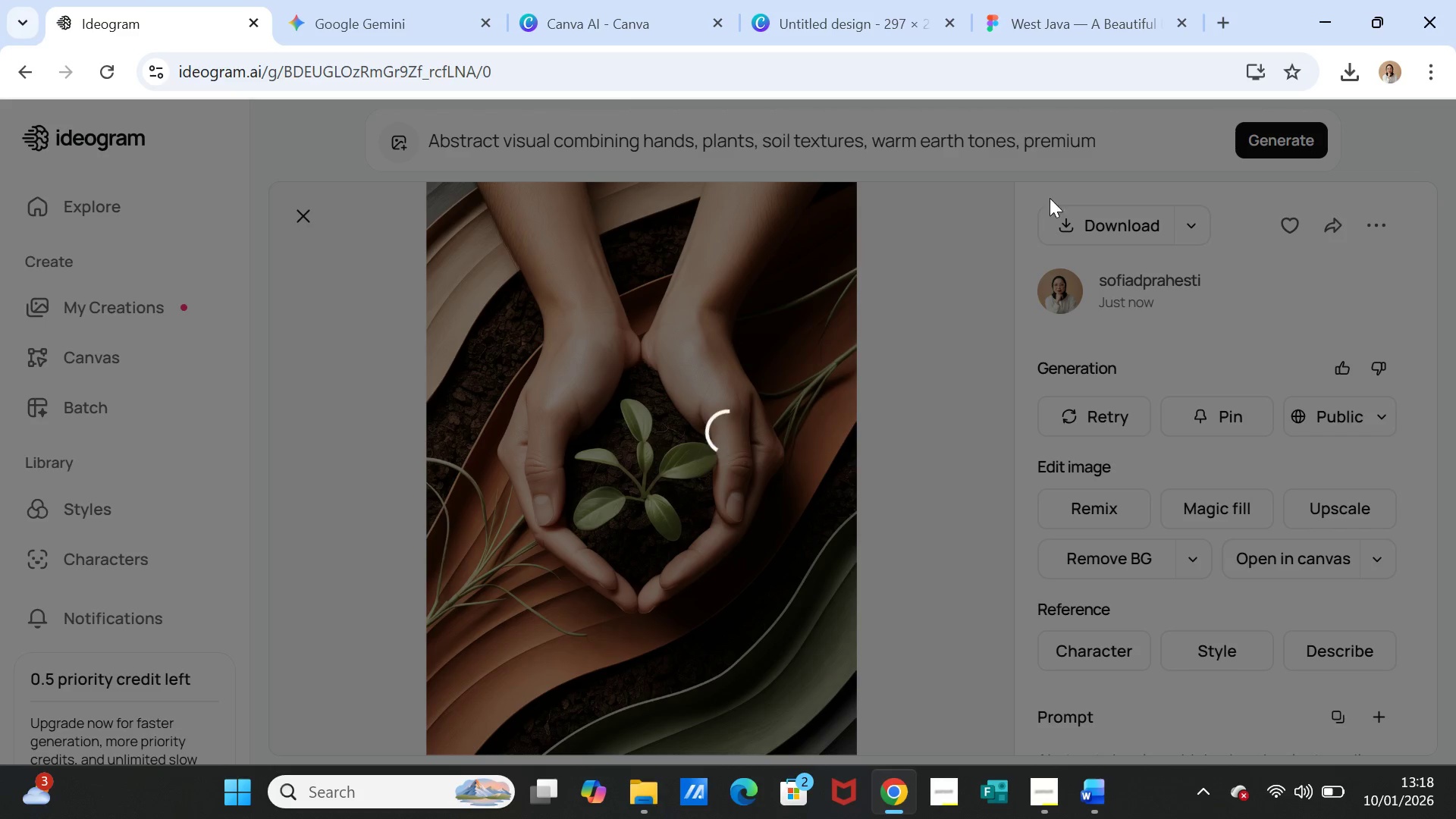 
left_click([1081, 19])
 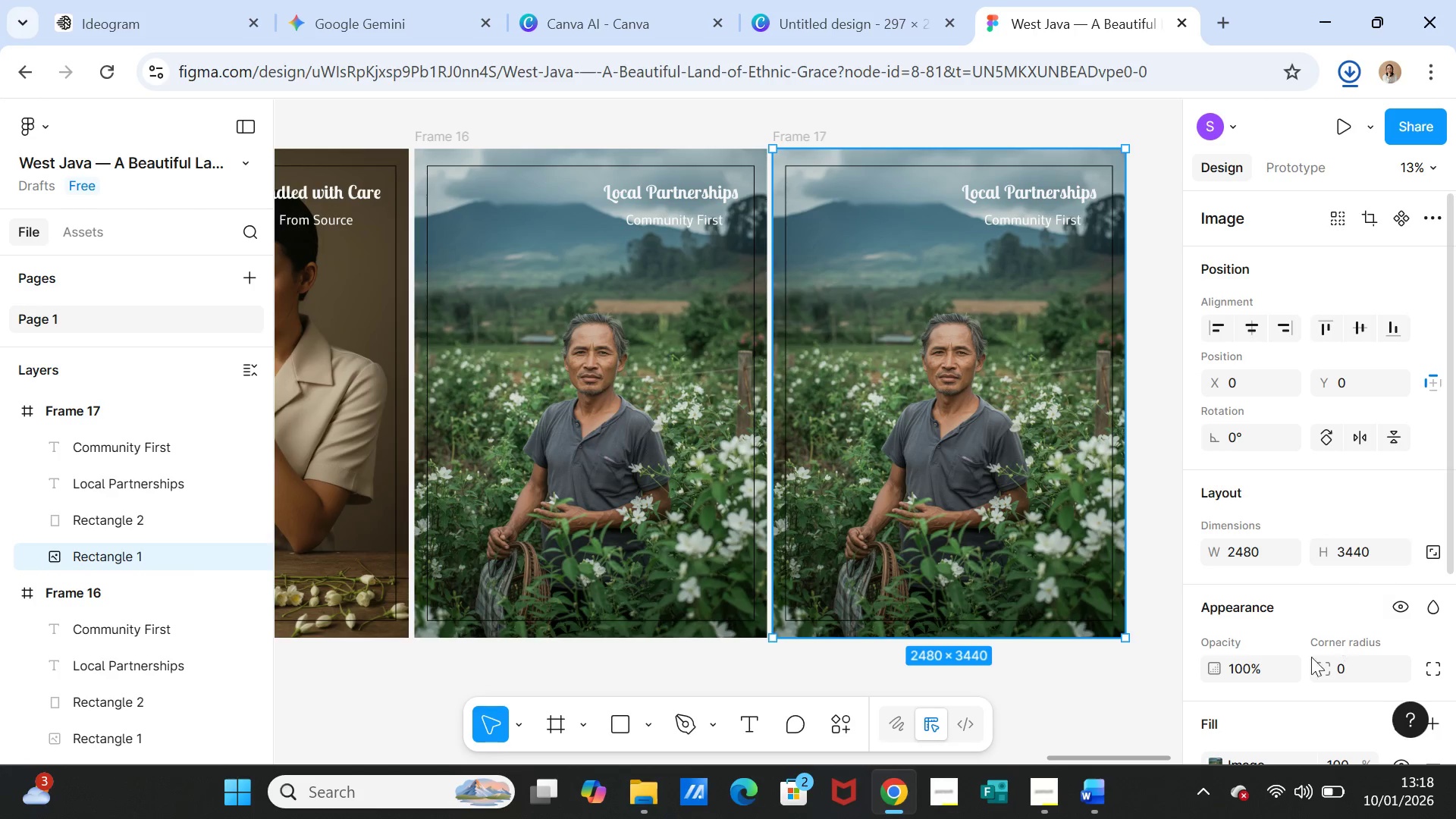 
scroll: coordinate [1325, 576], scroll_direction: down, amount: 3.0
 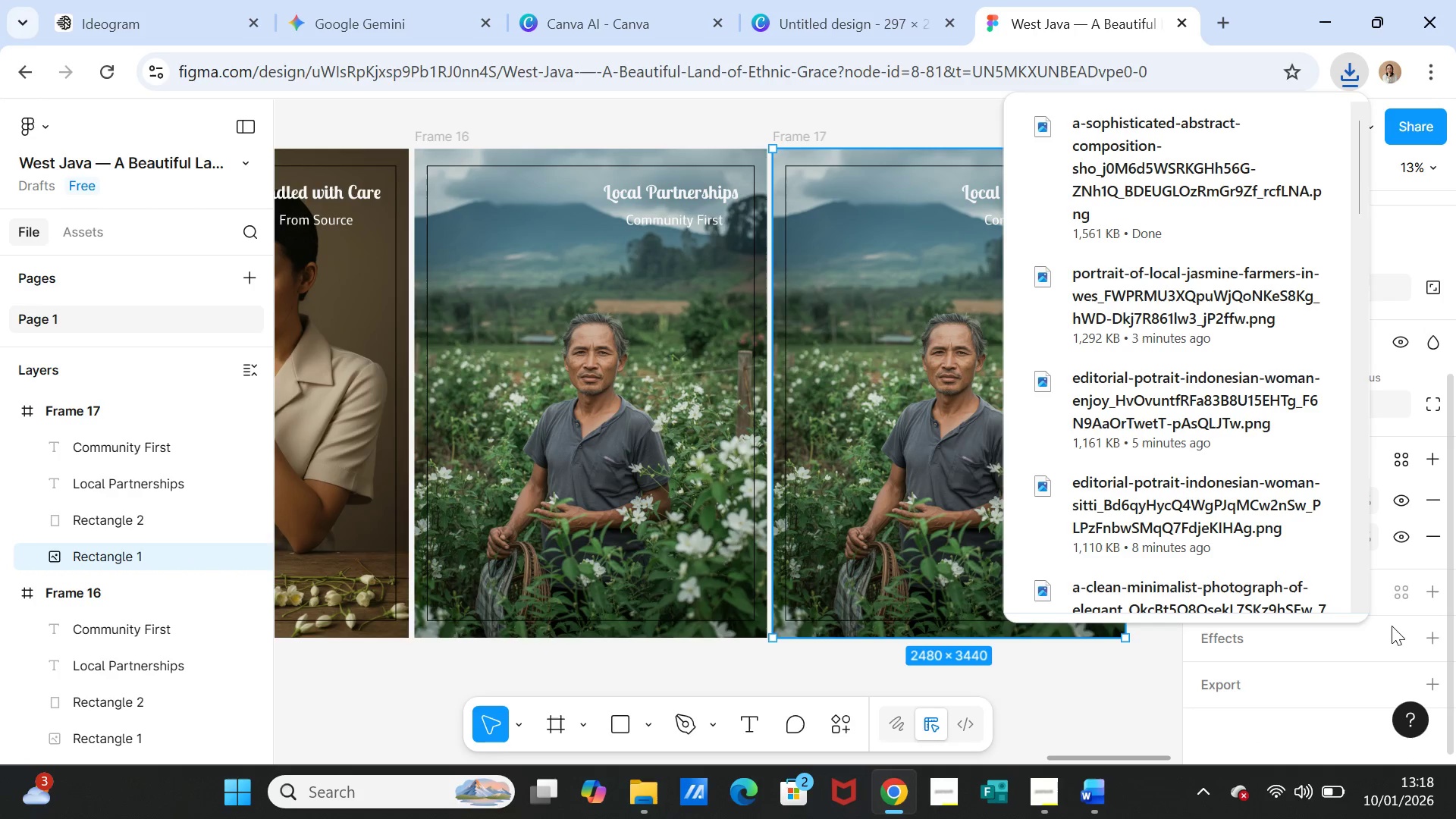 
scroll: coordinate [1304, 662], scroll_direction: up, amount: 4.0
 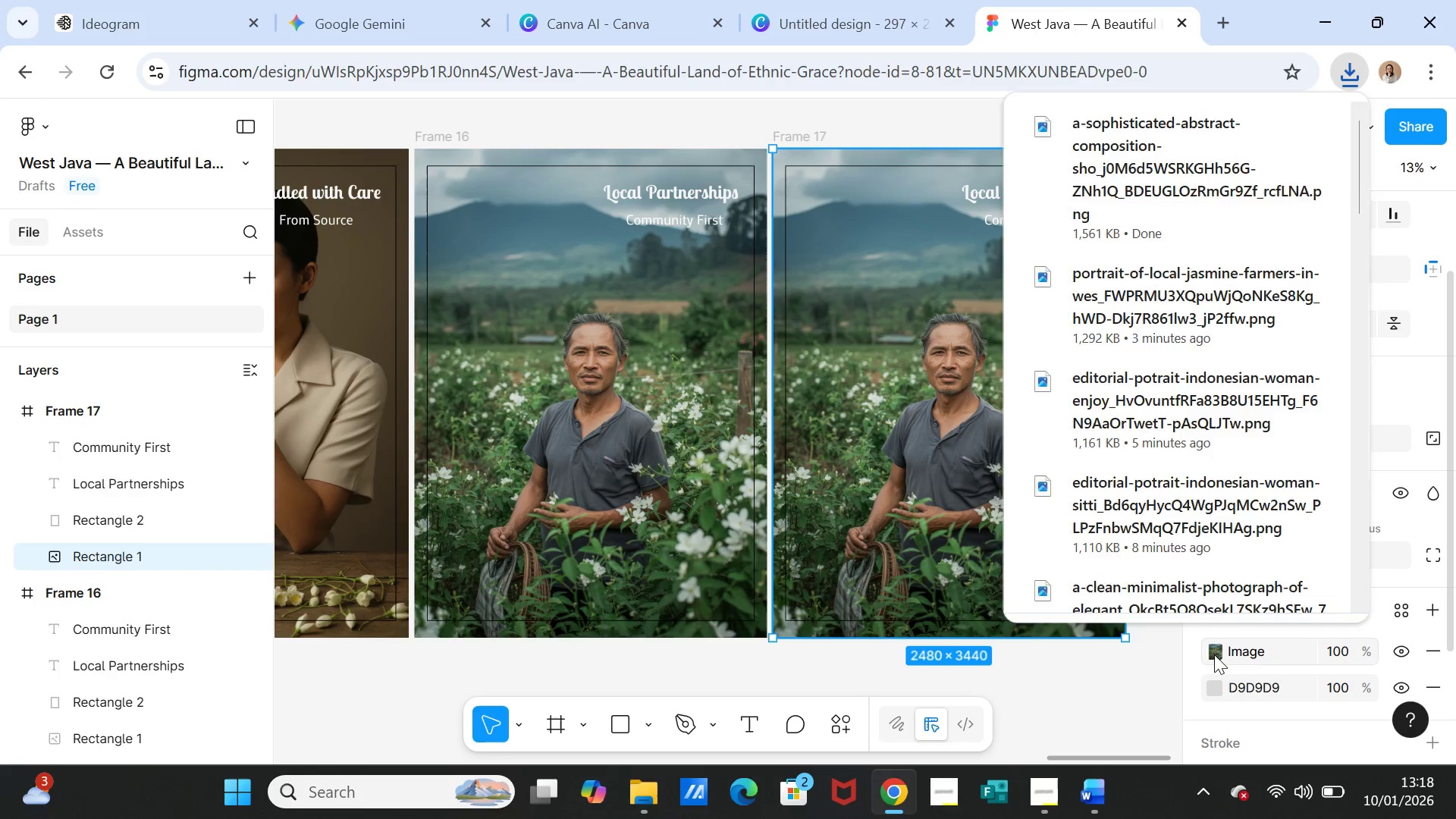 
left_click([1214, 654])
 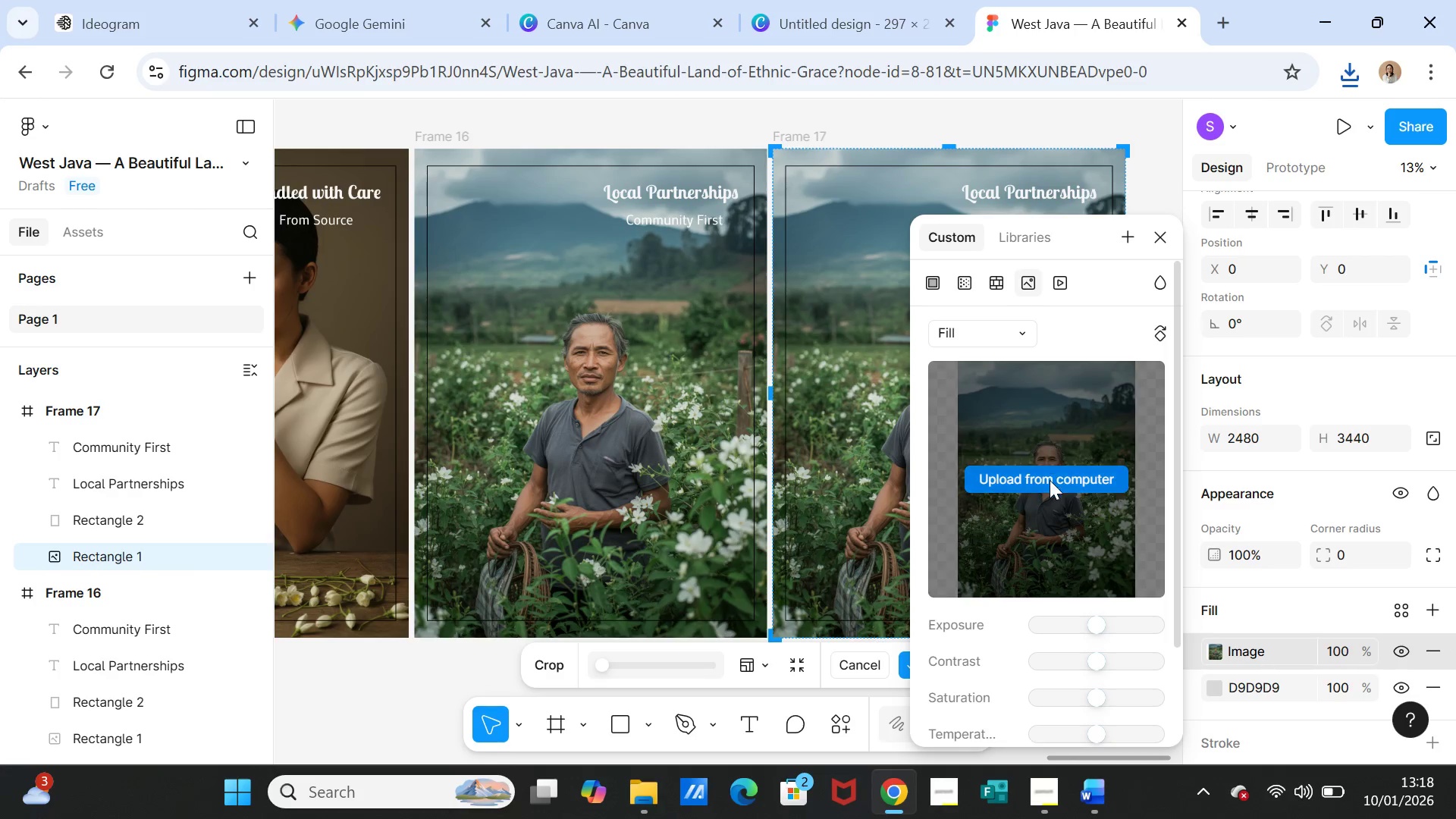 
left_click([1049, 491])
 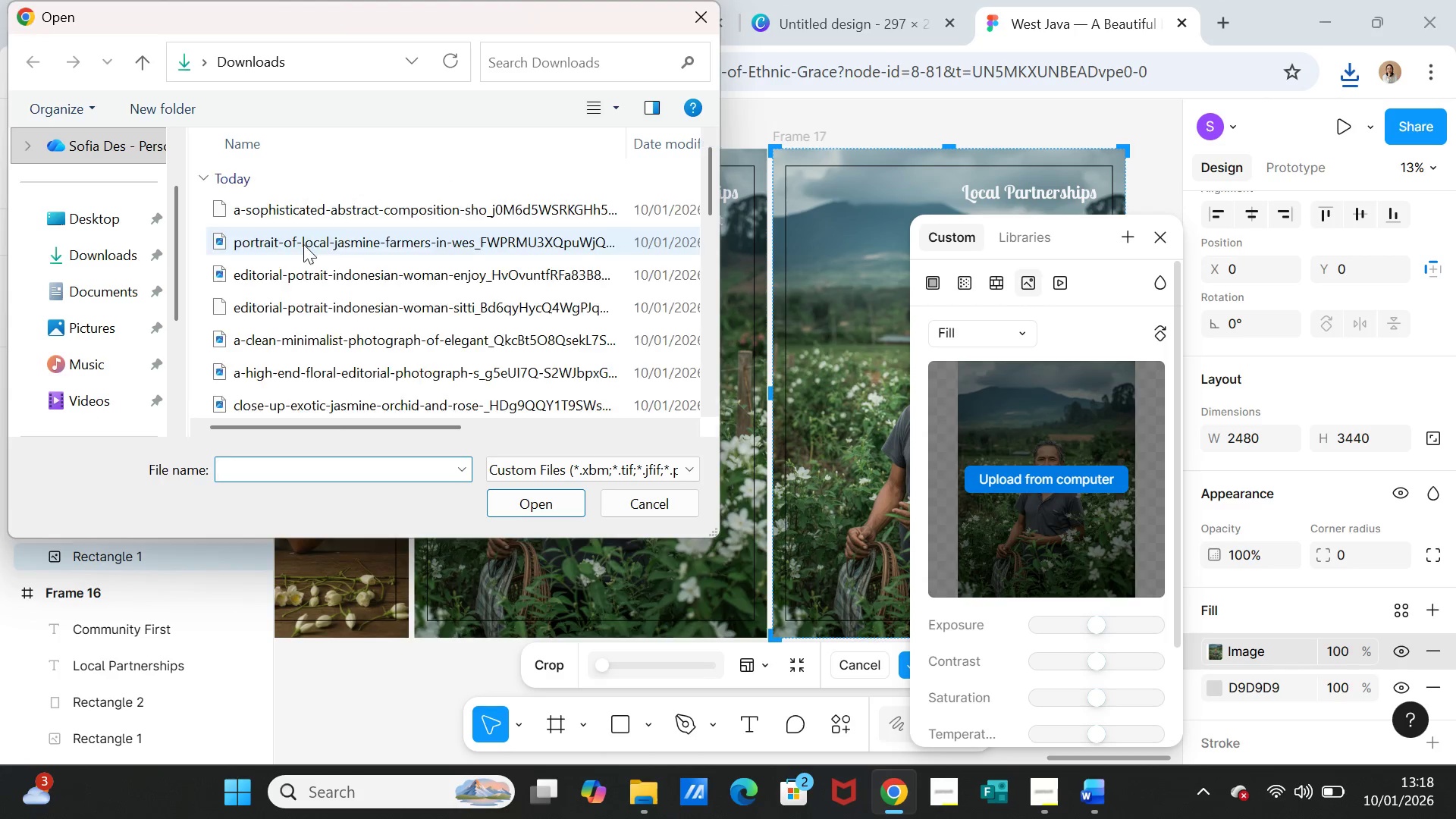 
left_click([312, 208])
 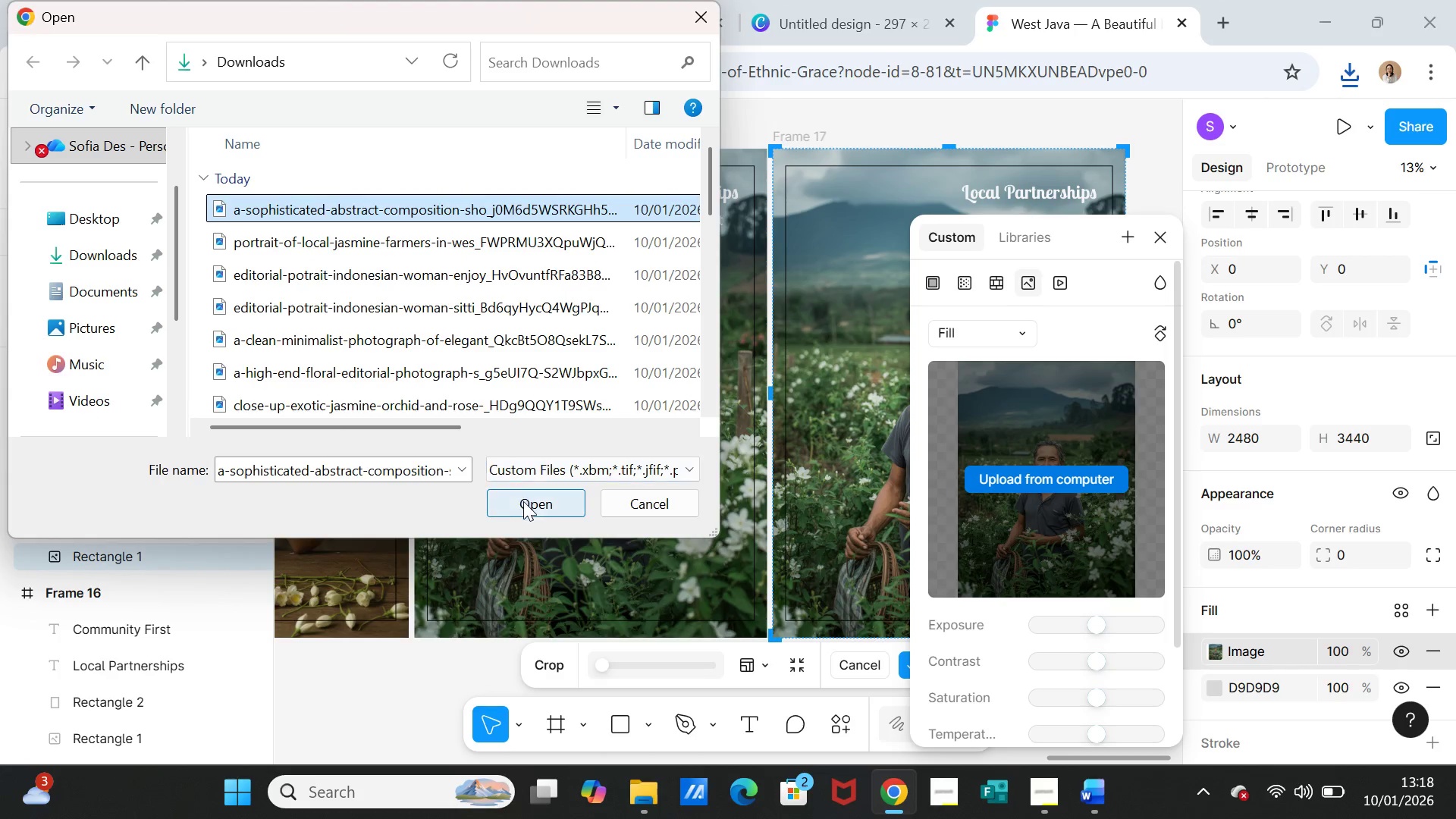 
left_click([523, 504])
 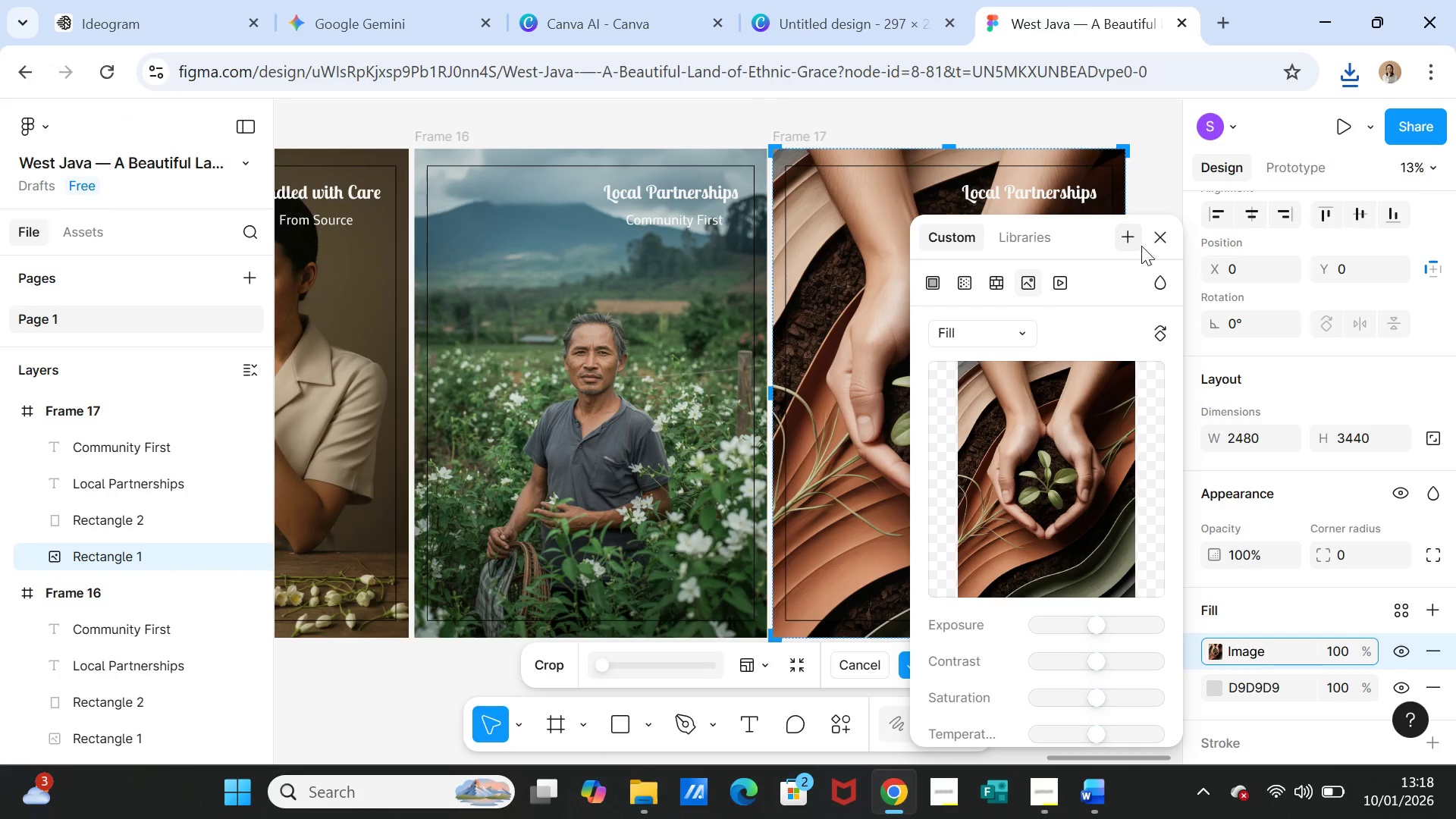 
left_click([1154, 242])
 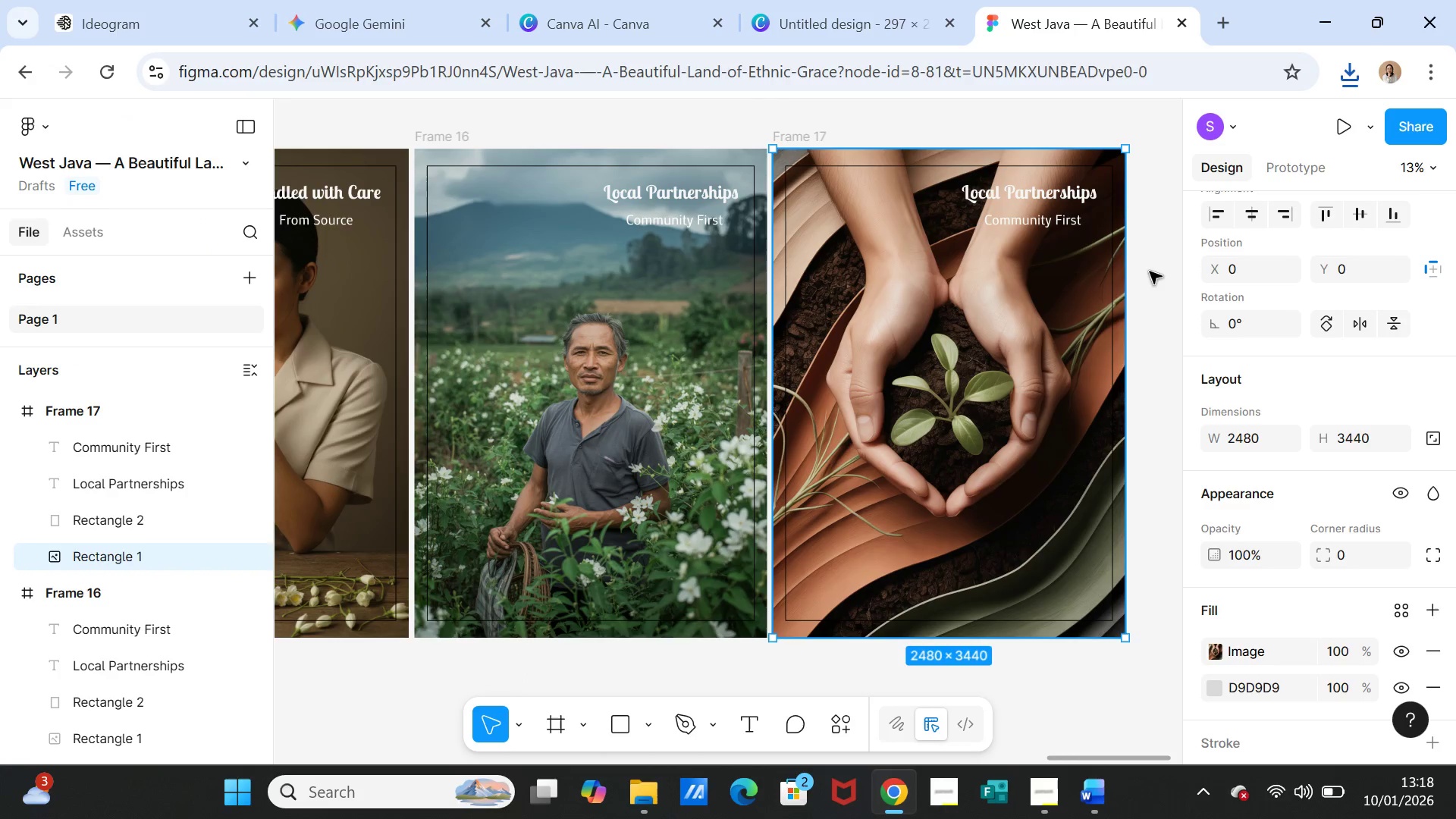 
left_click([1150, 271])
 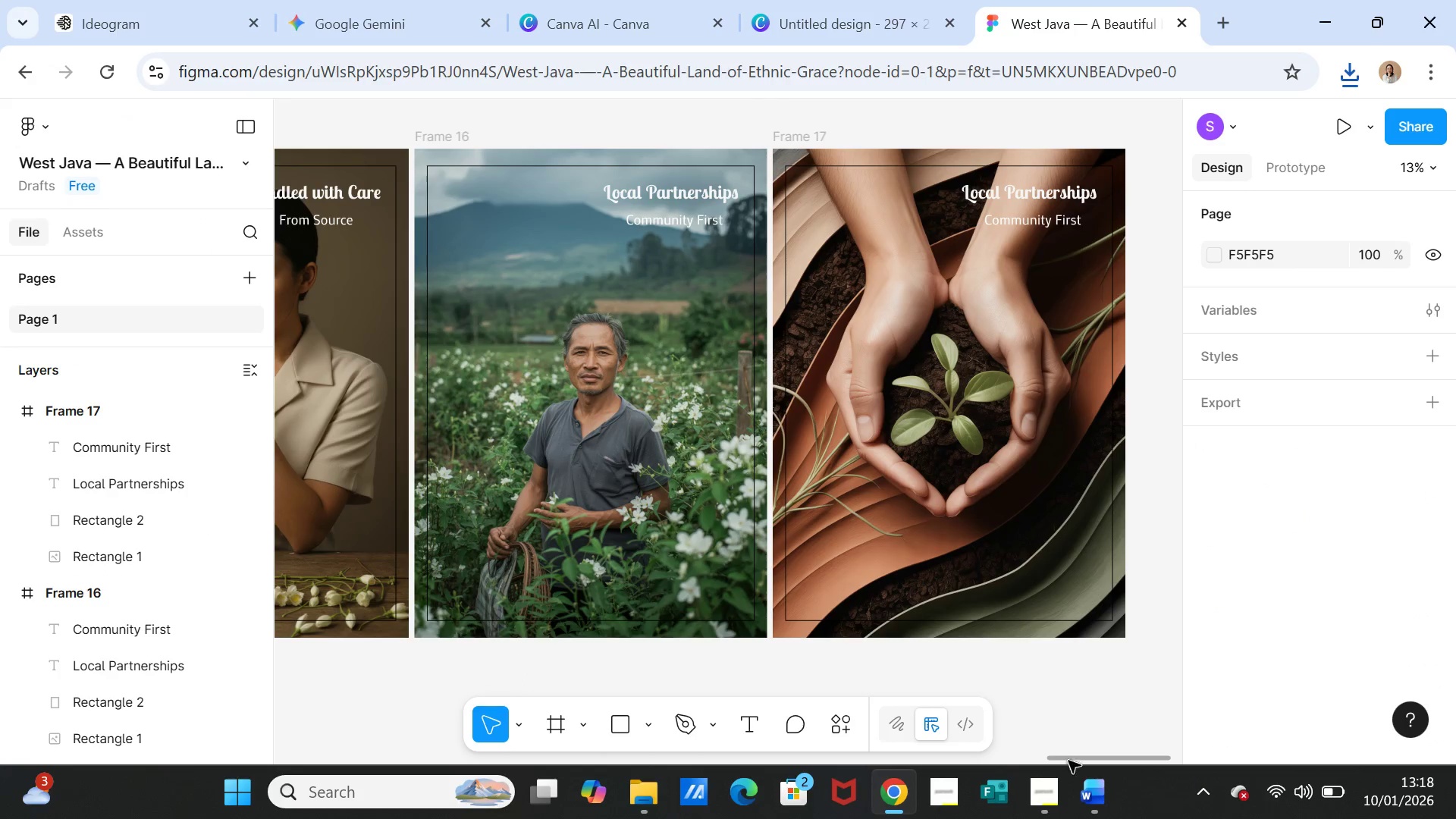 
left_click([1087, 788])
 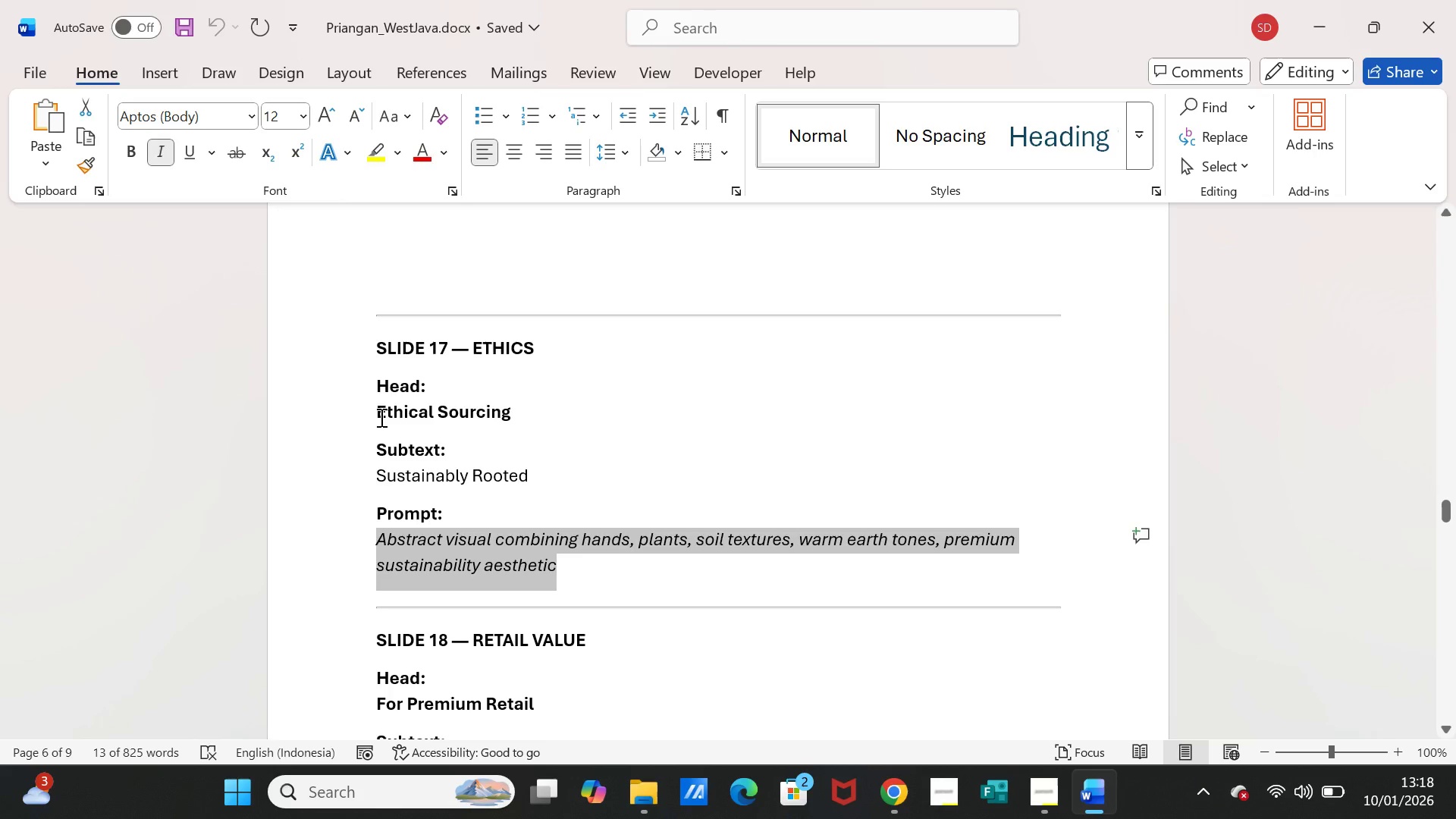 
left_click_drag(start_coordinate=[377, 413], to_coordinate=[506, 415])
 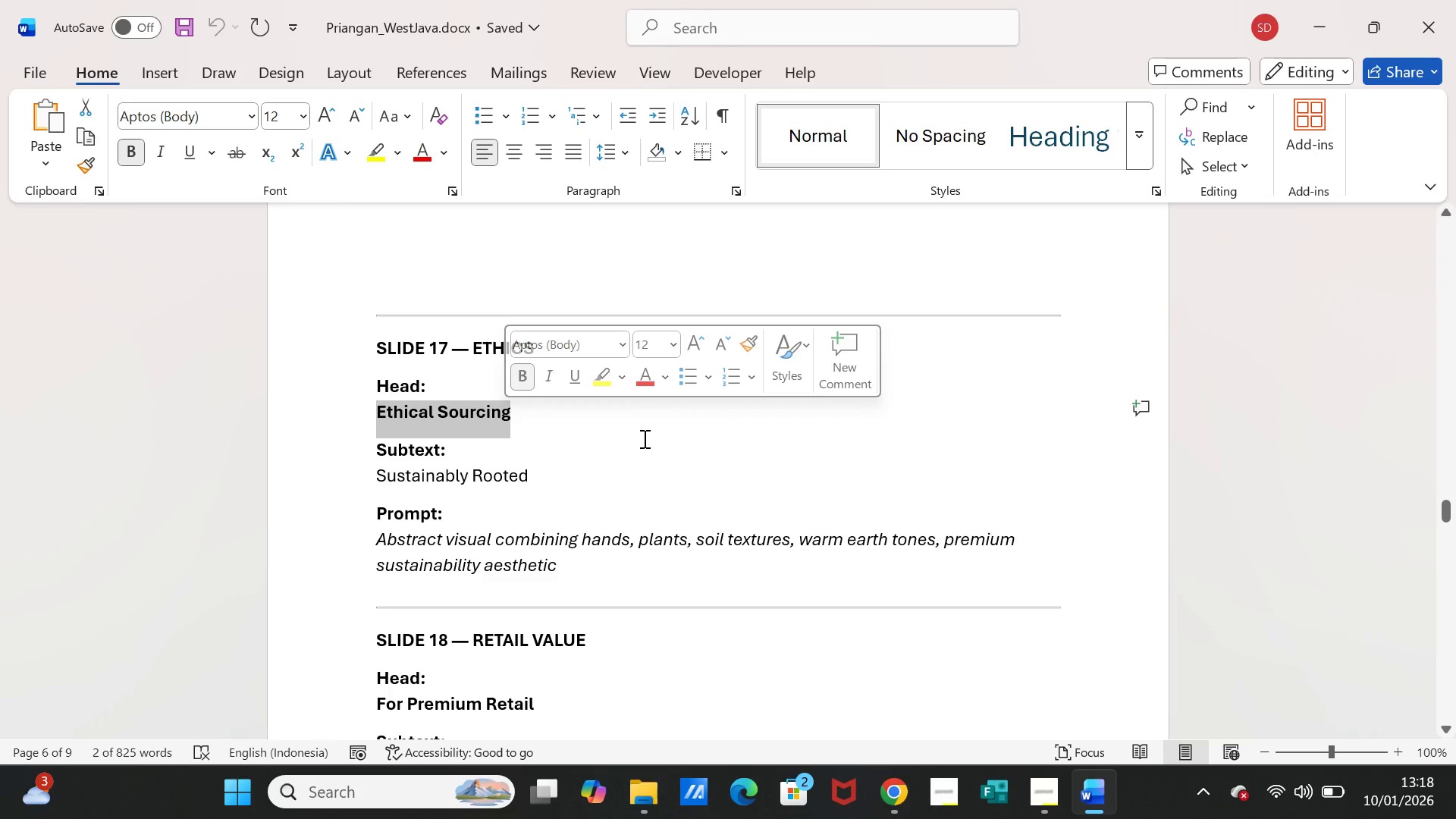 
key(Control+C)
 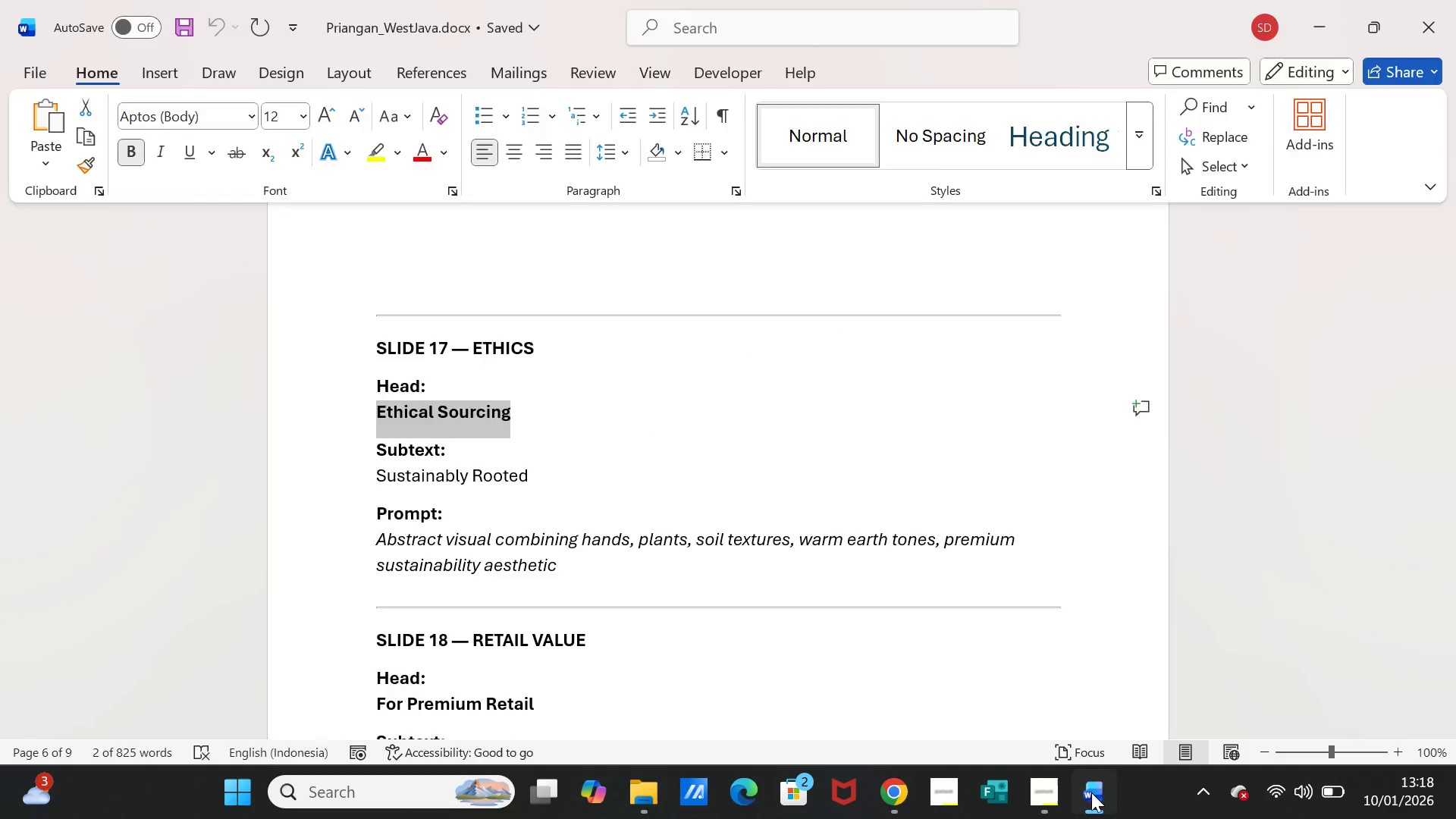 
left_click([1091, 792])
 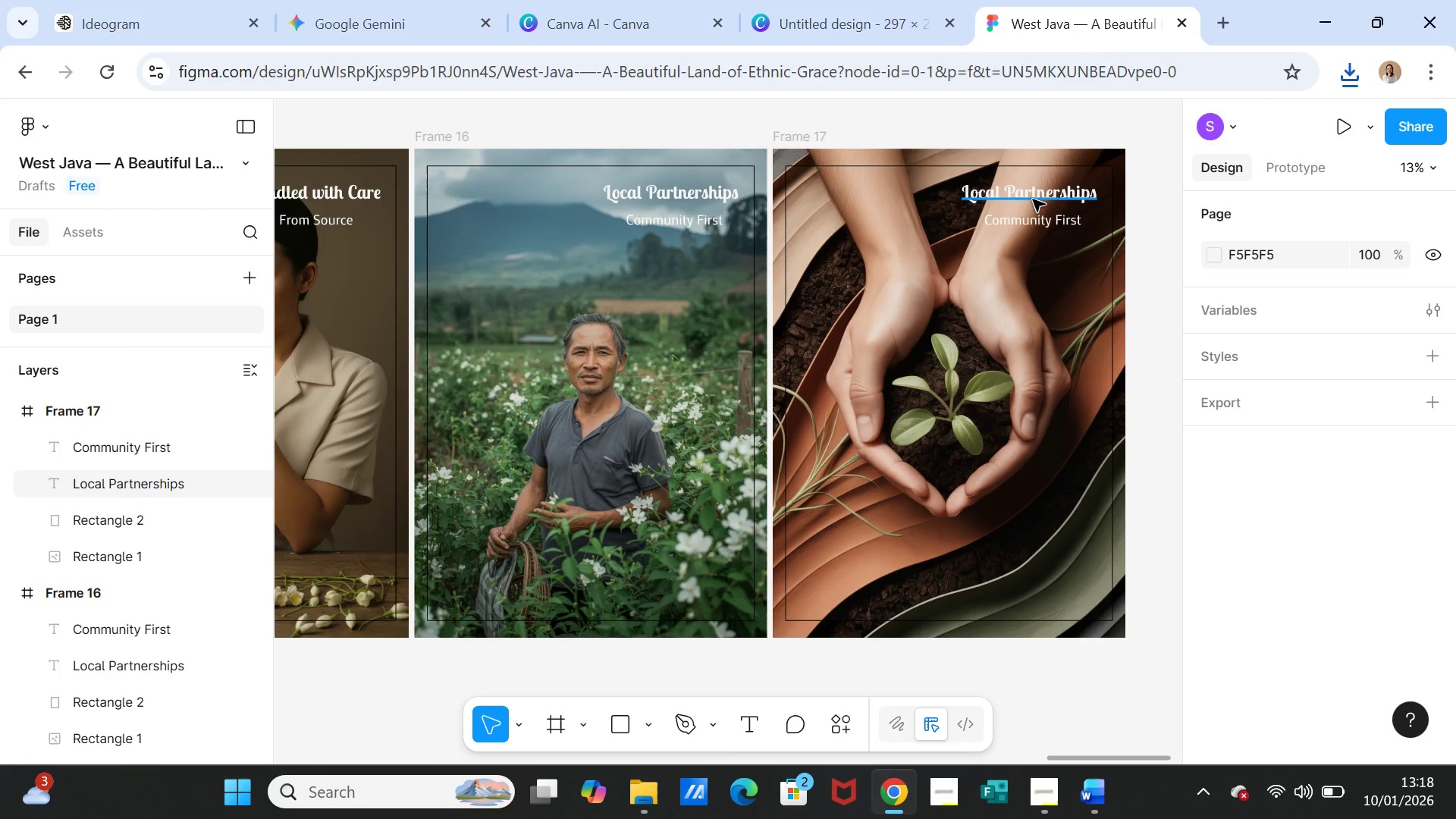 
double_click([1033, 199])
 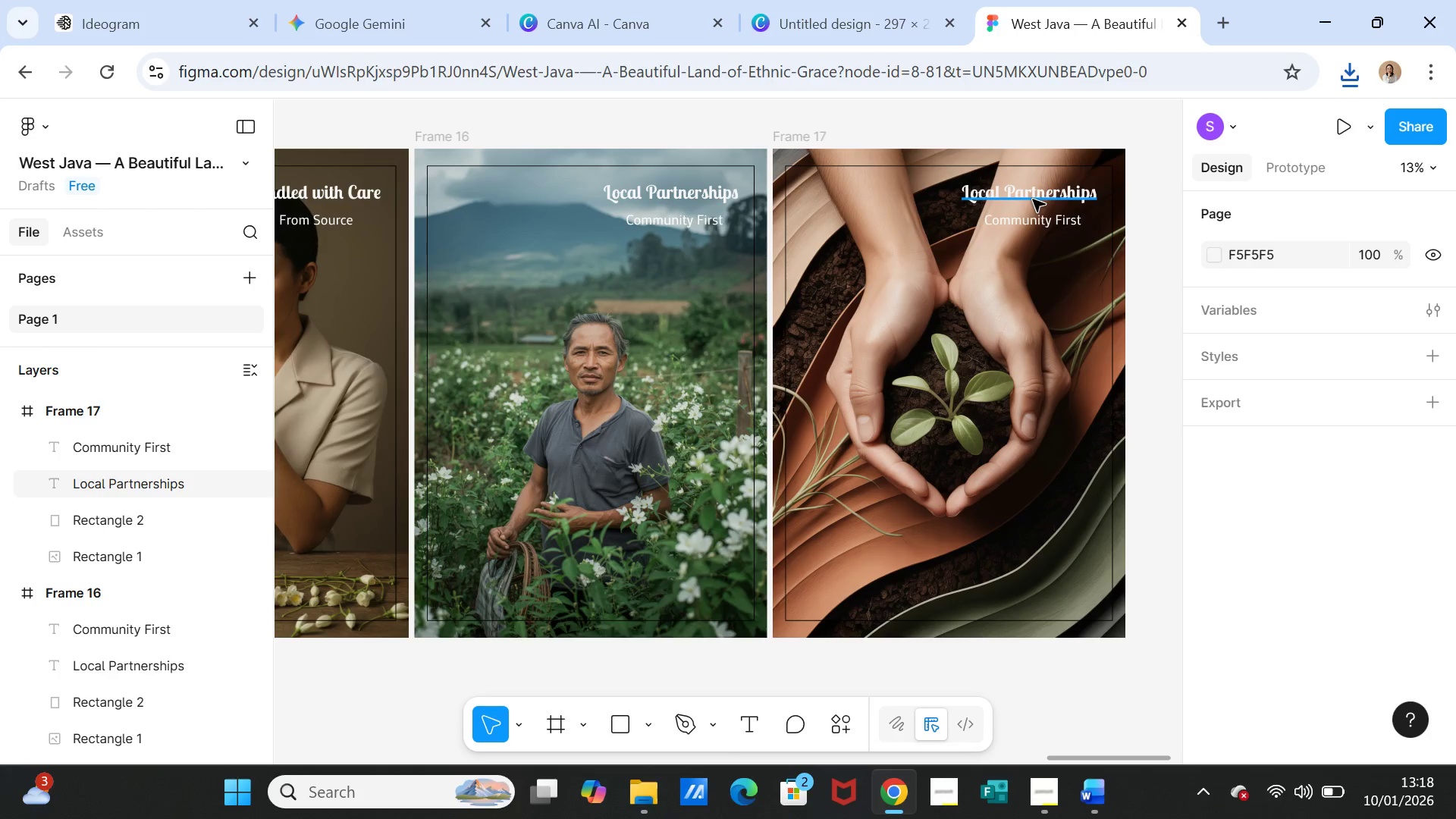 
triple_click([1033, 199])
 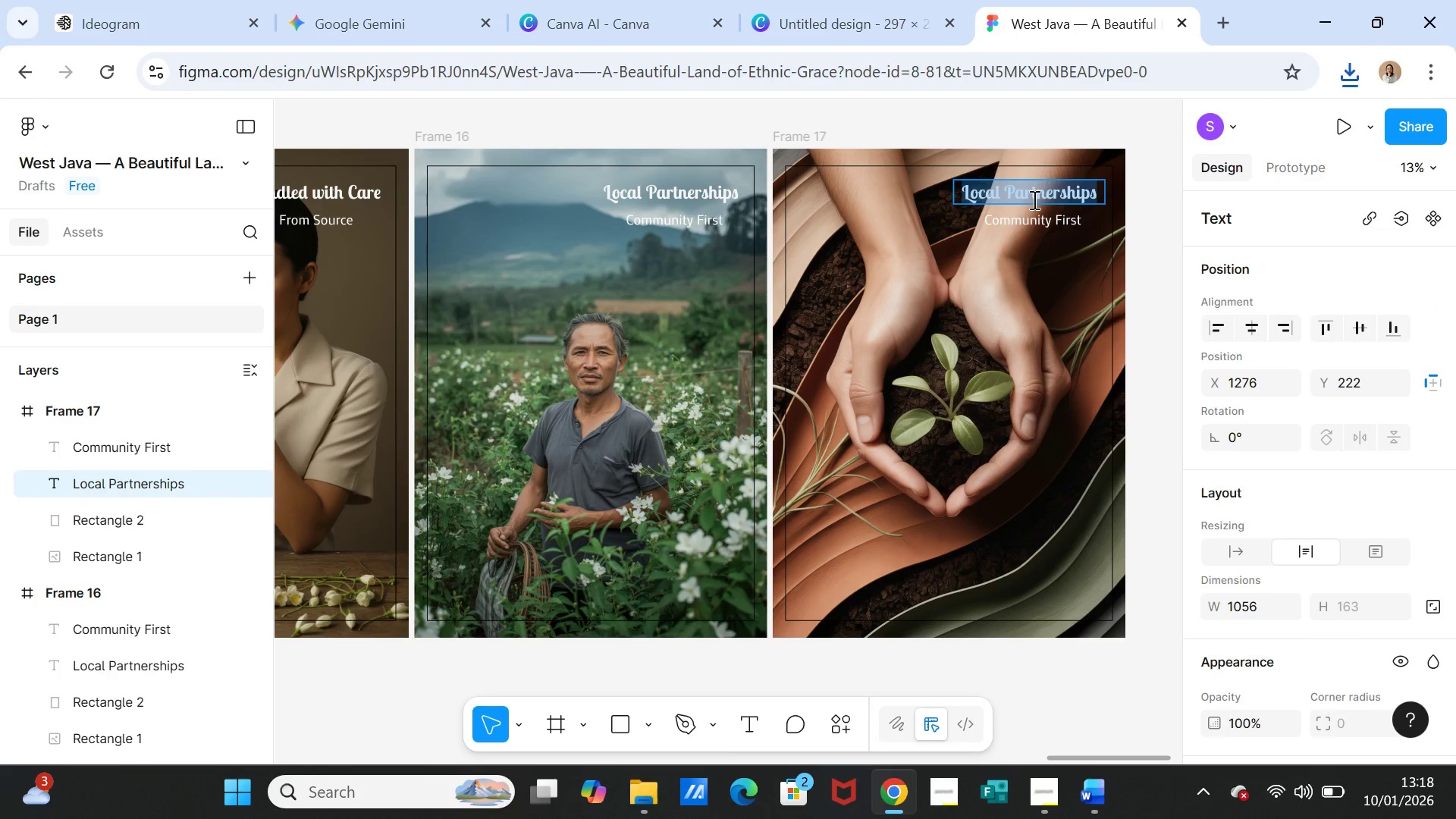 
key(Control+V)
 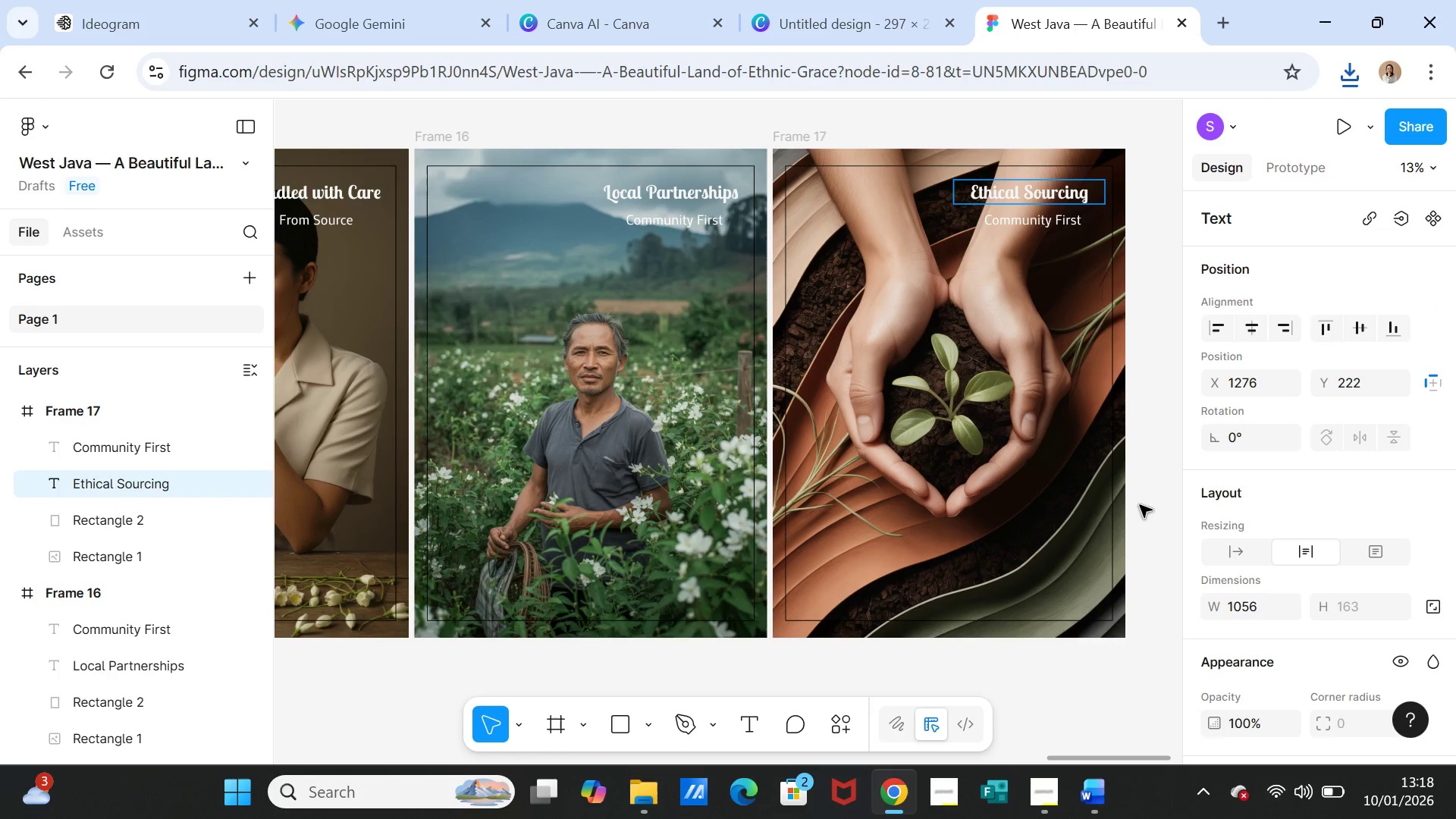 
left_click([1142, 506])
 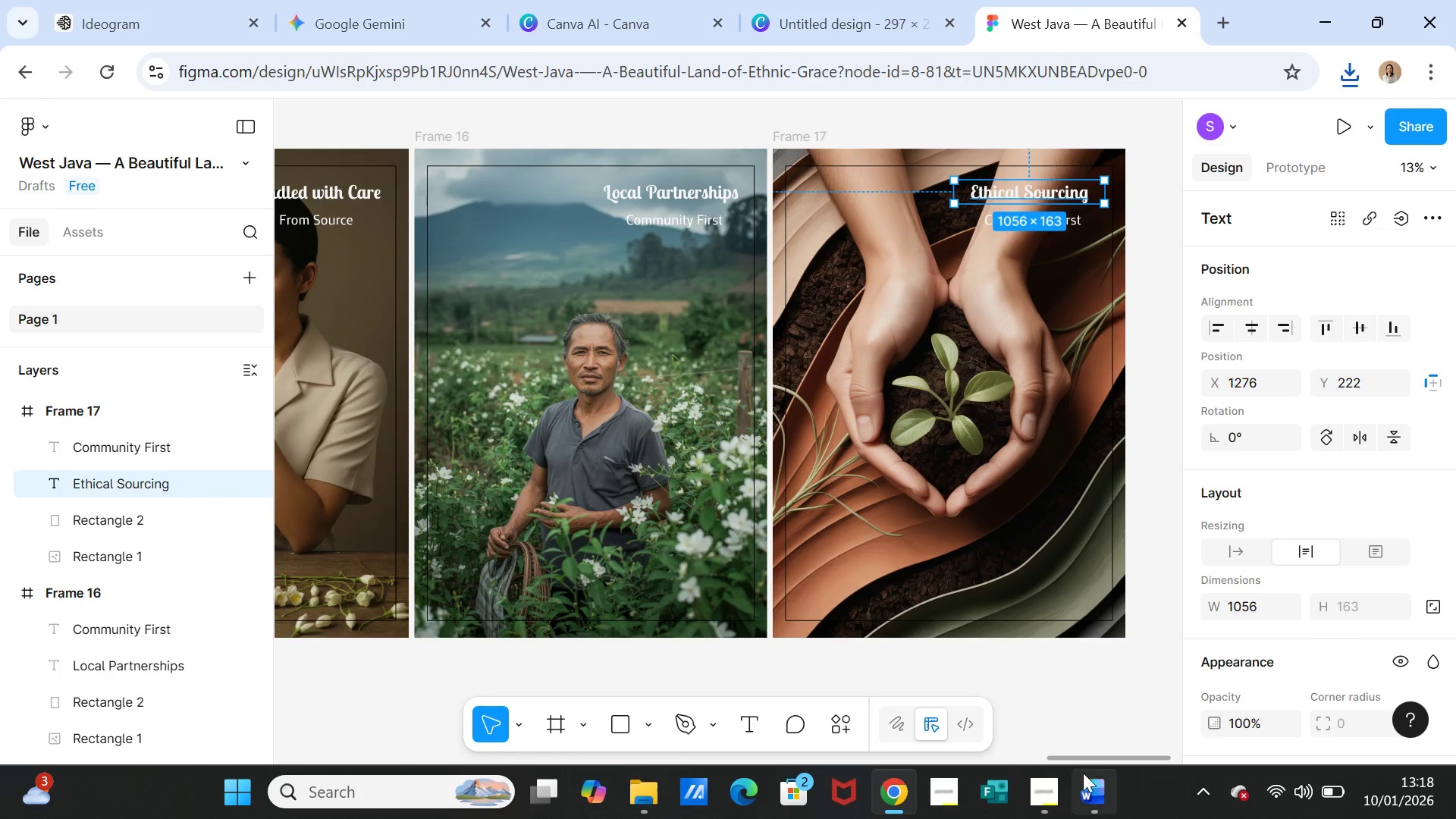 
left_click([1084, 804])
 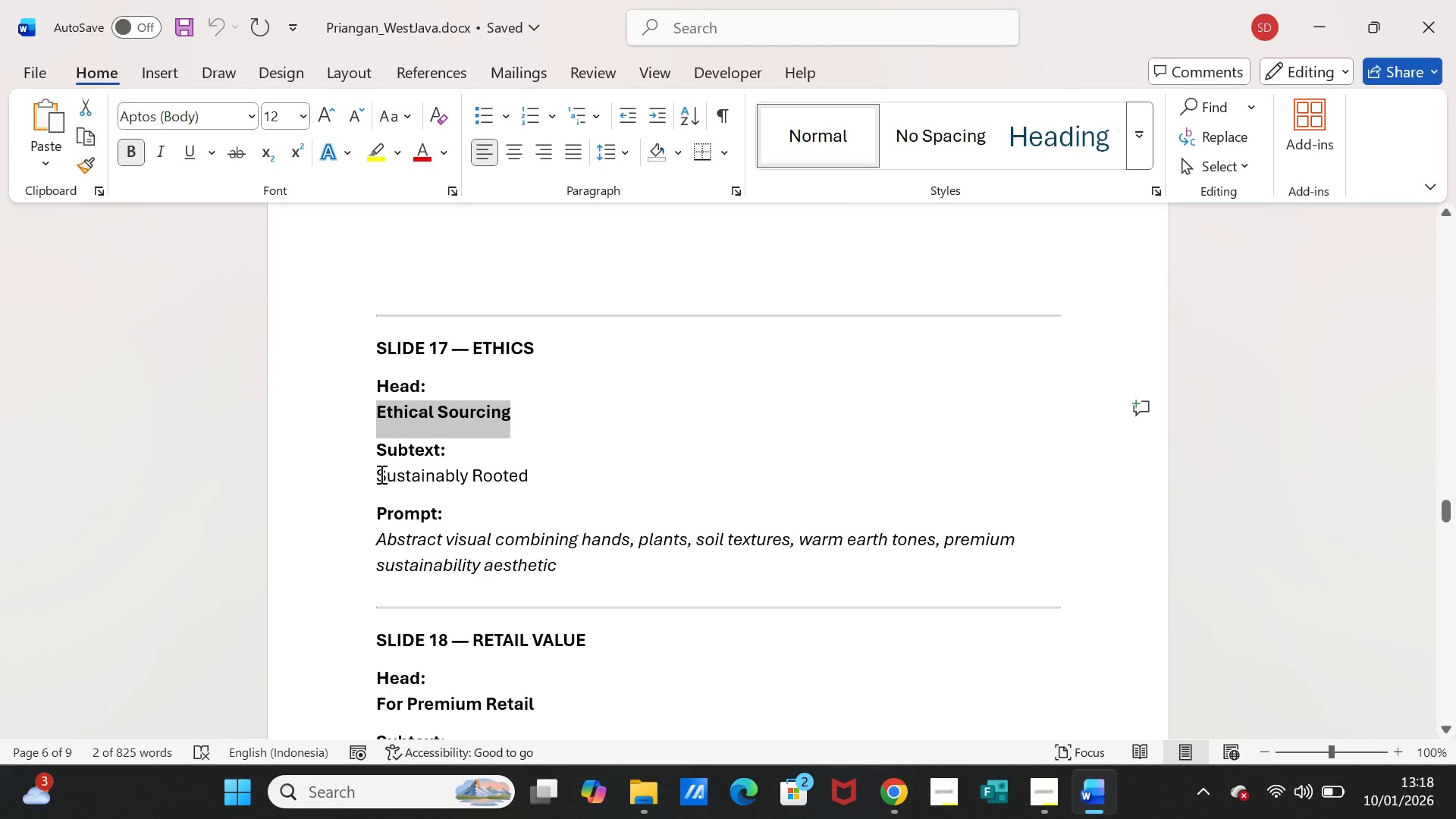 
left_click_drag(start_coordinate=[375, 474], to_coordinate=[510, 474])
 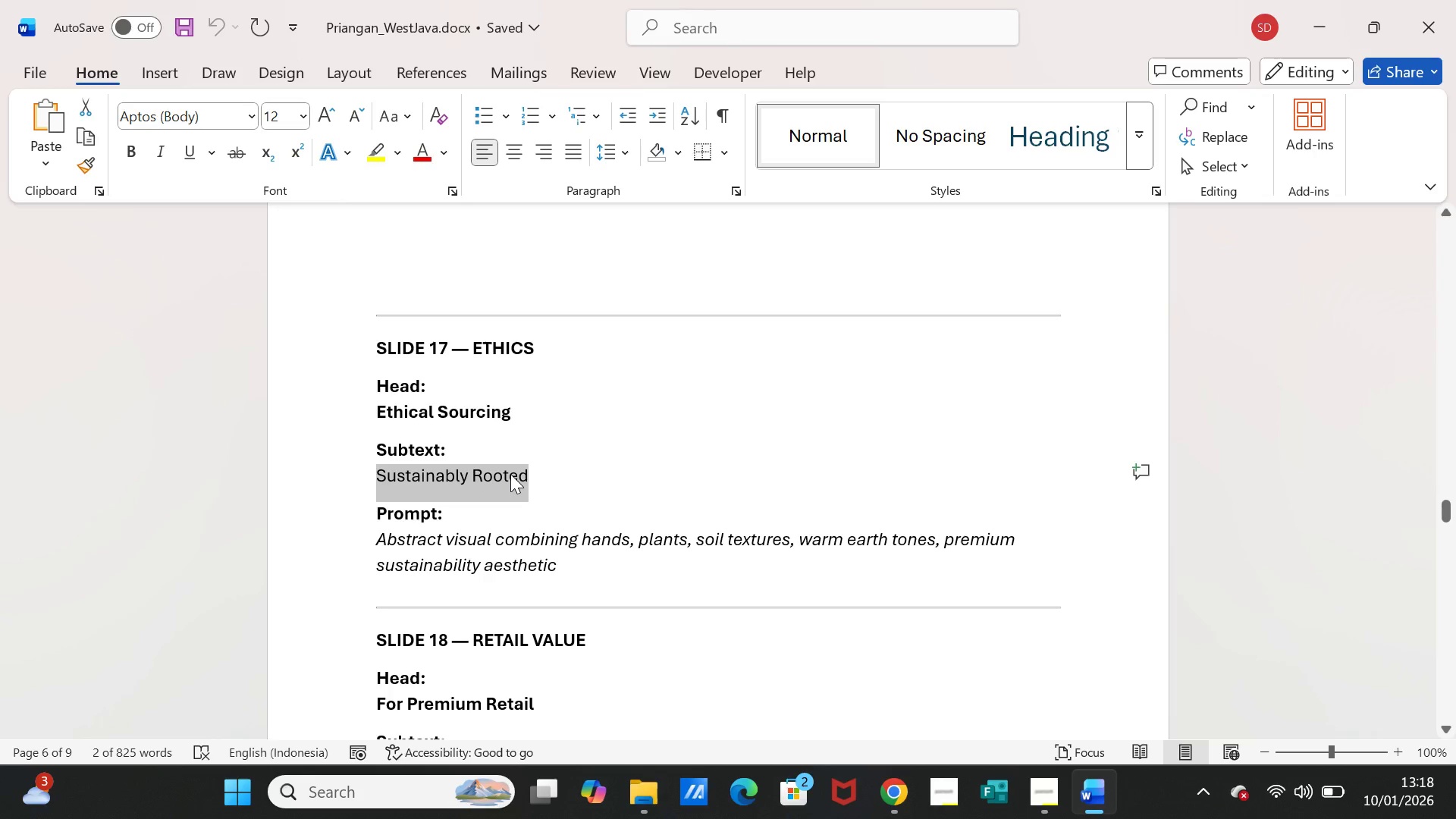 
key(Control+C)
 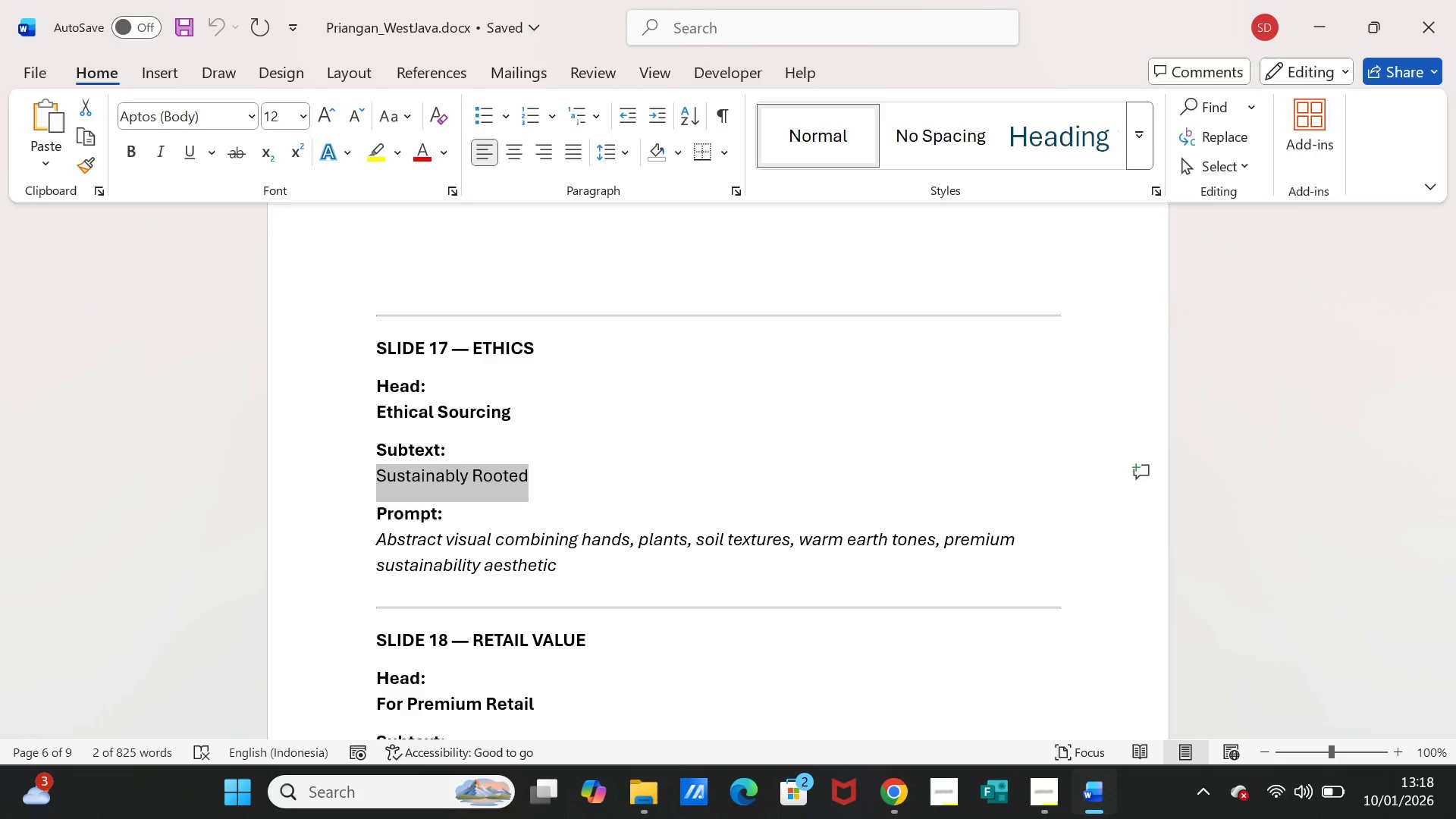 
left_click([1109, 818])
 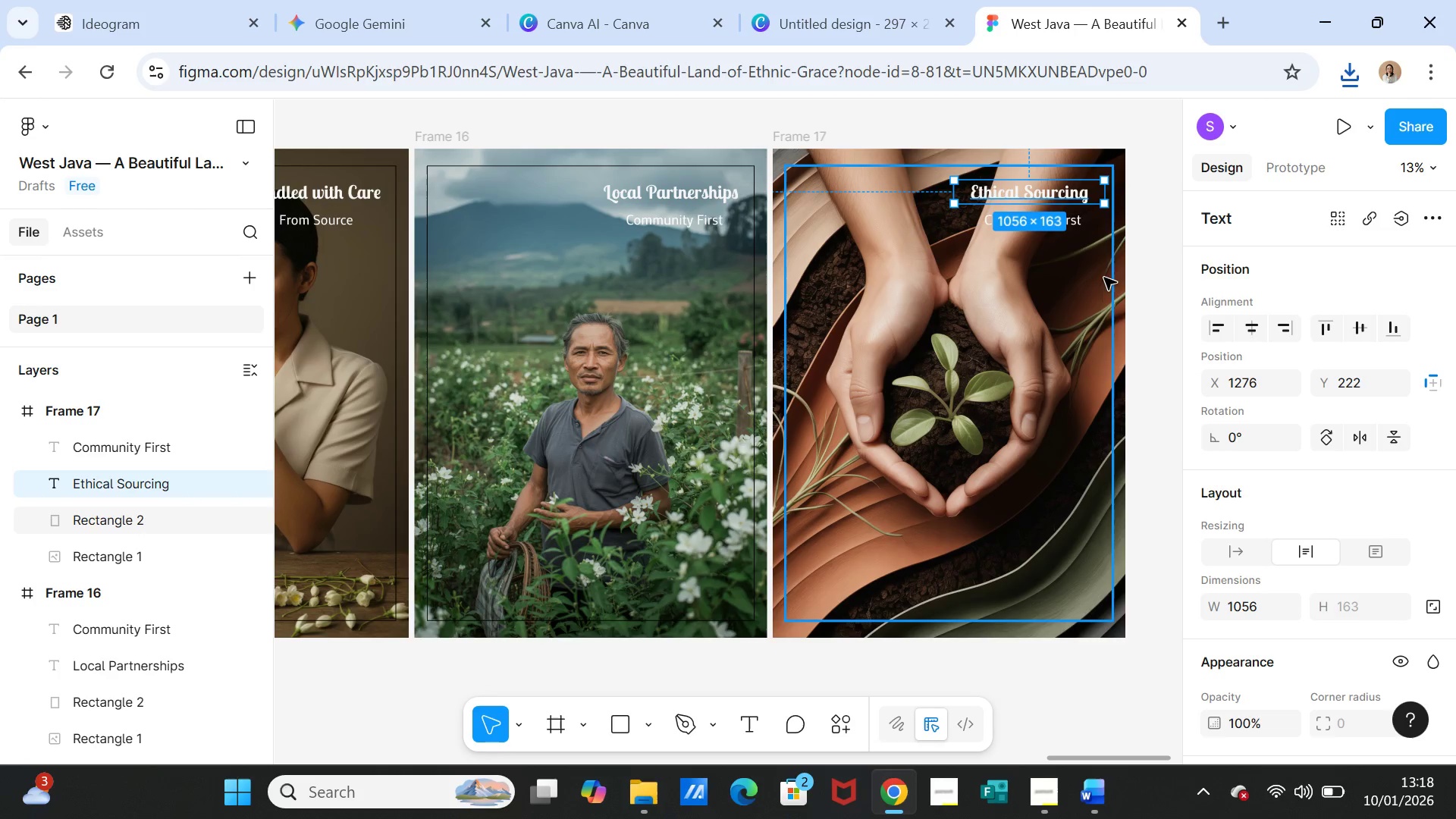 
left_click([1082, 275])
 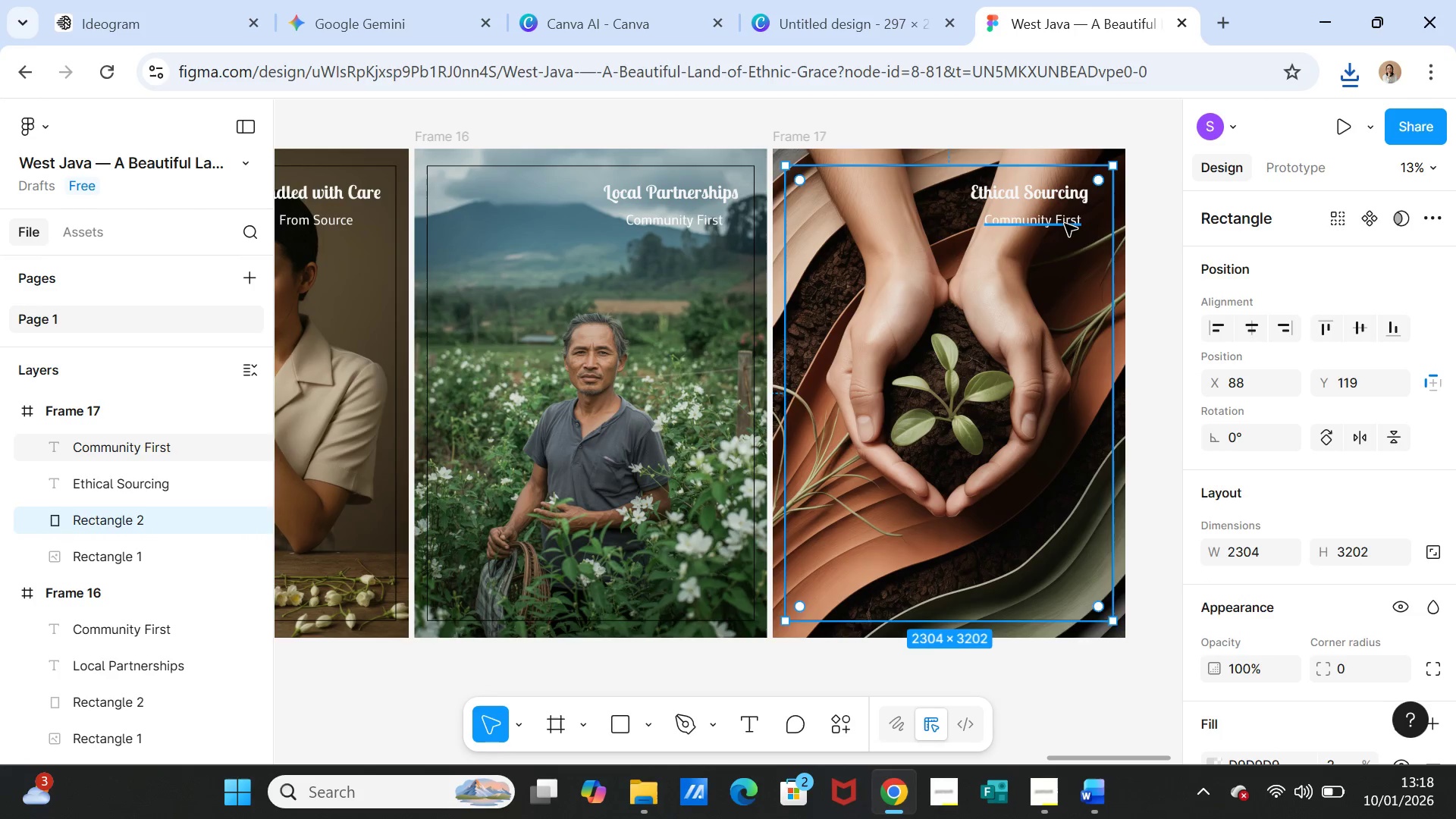 
double_click([1065, 224])
 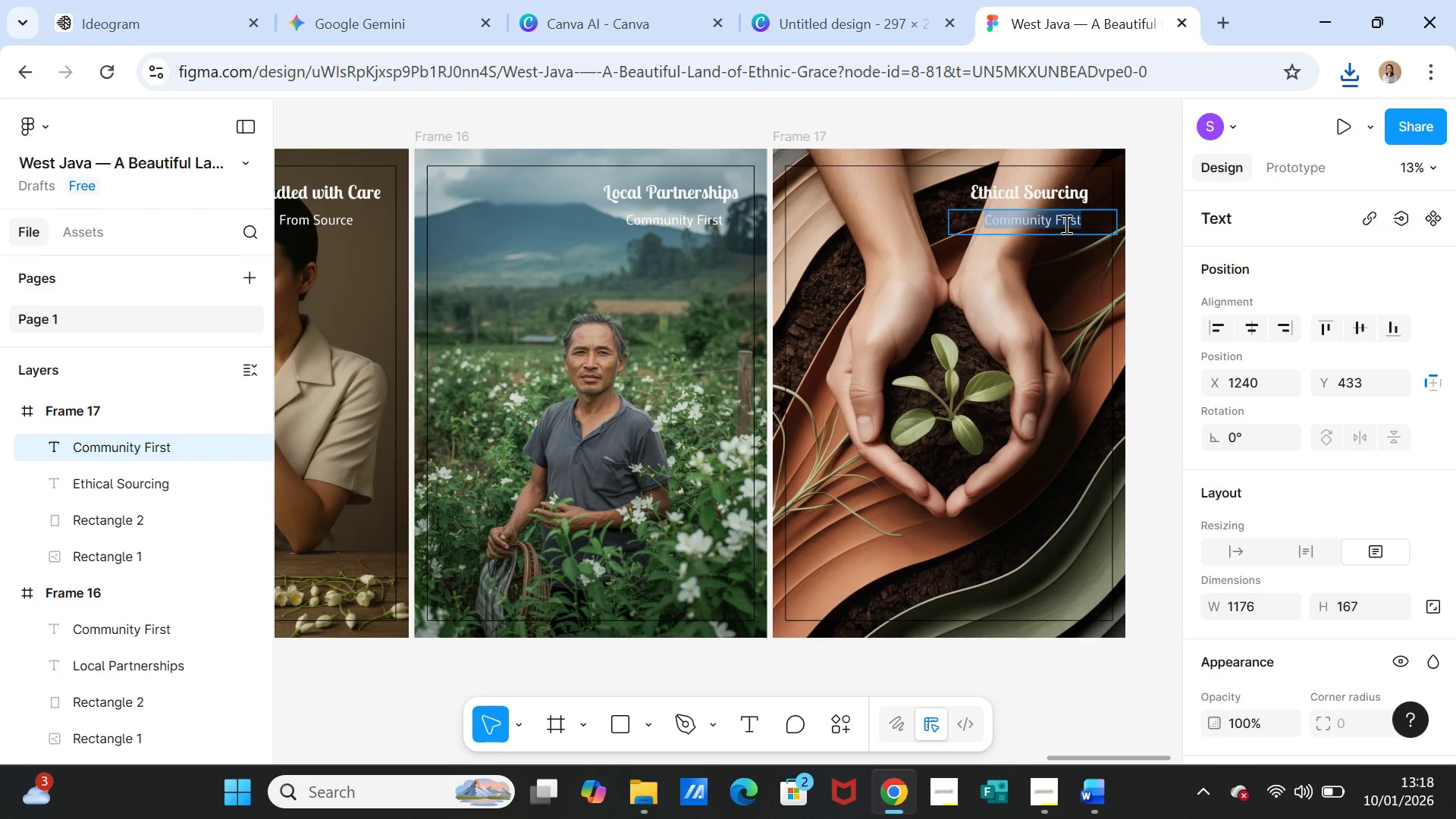 
key(Control+V)
 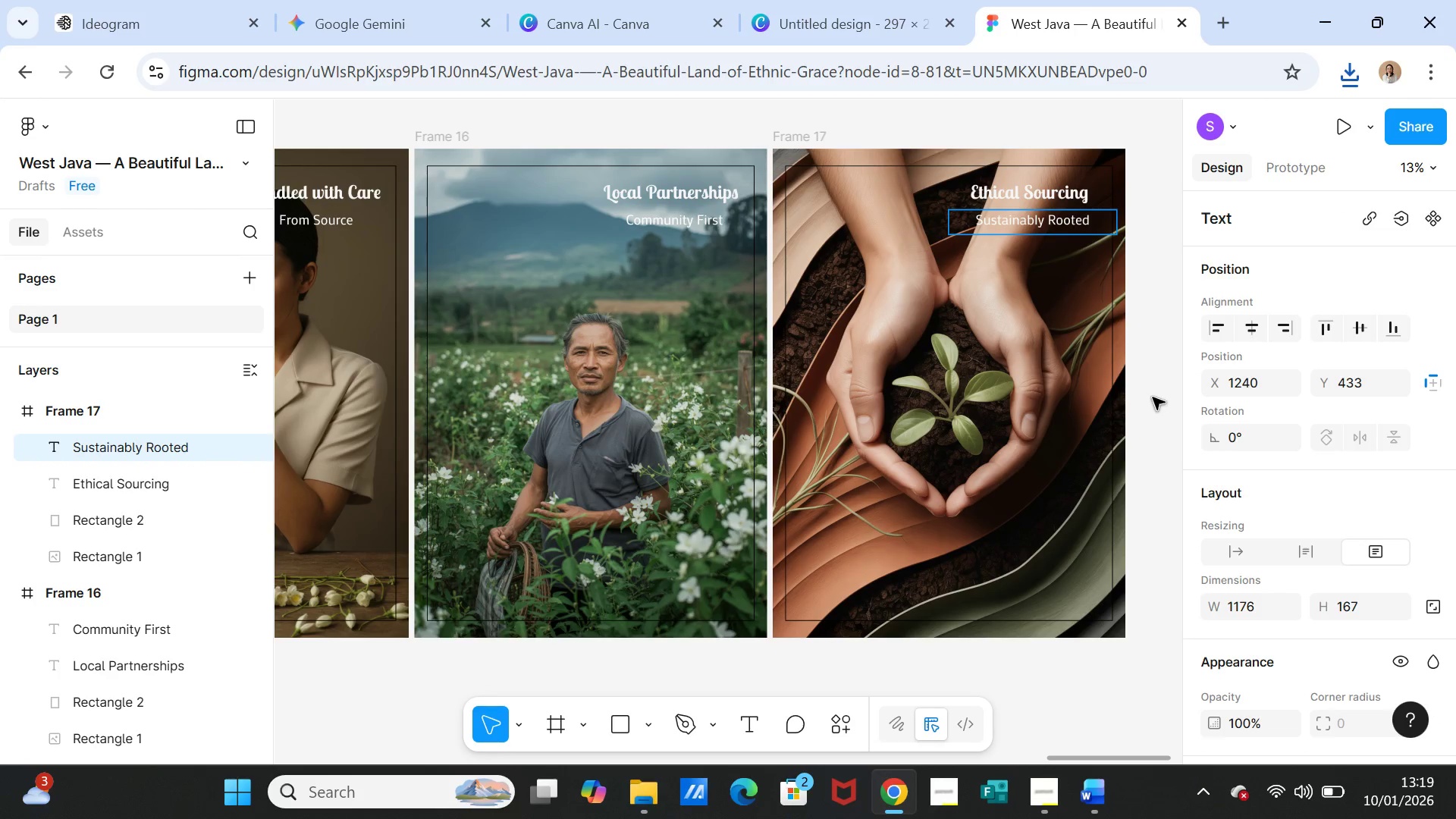 
left_click([1155, 402])
 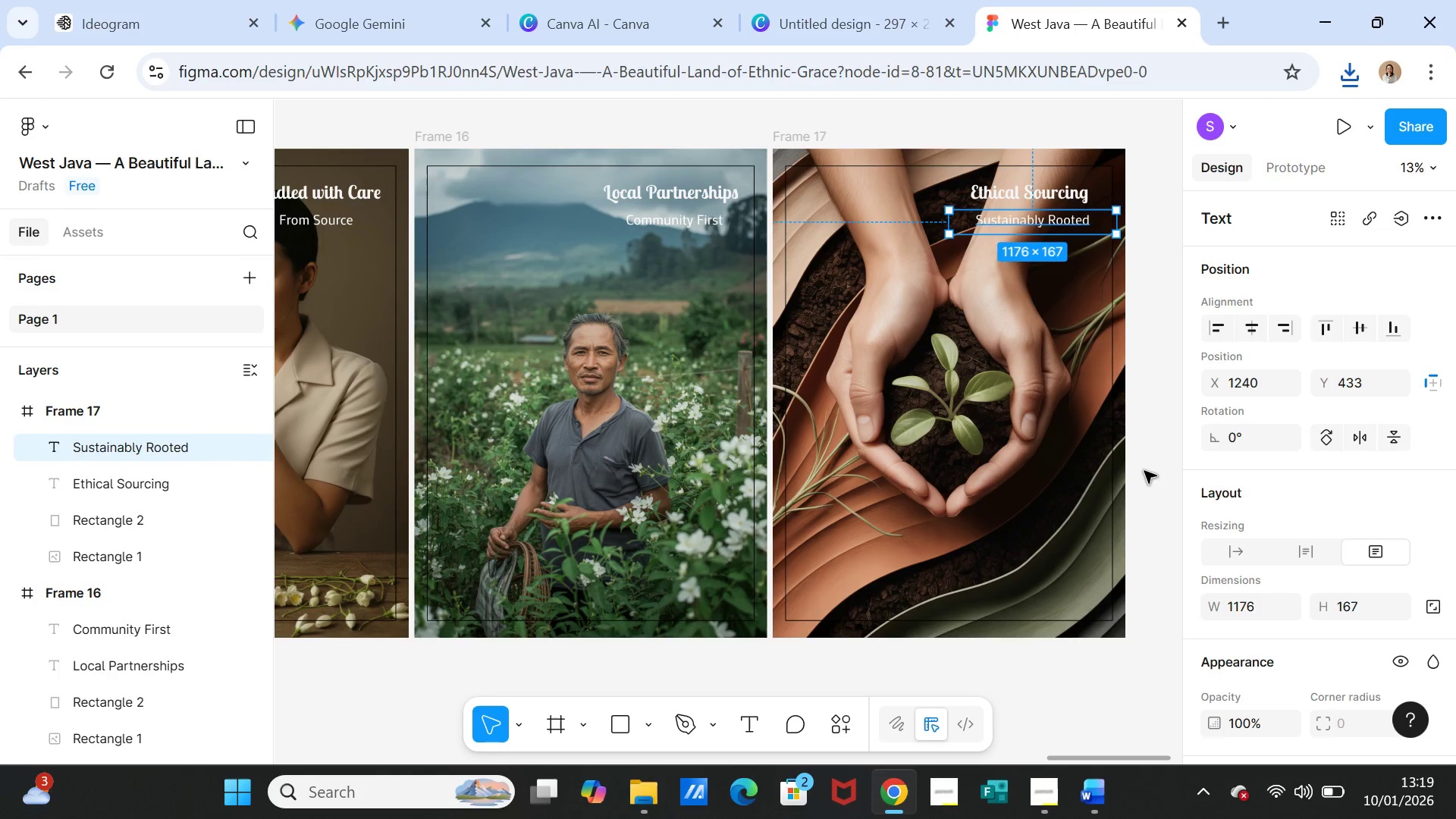 
left_click([1144, 471])
 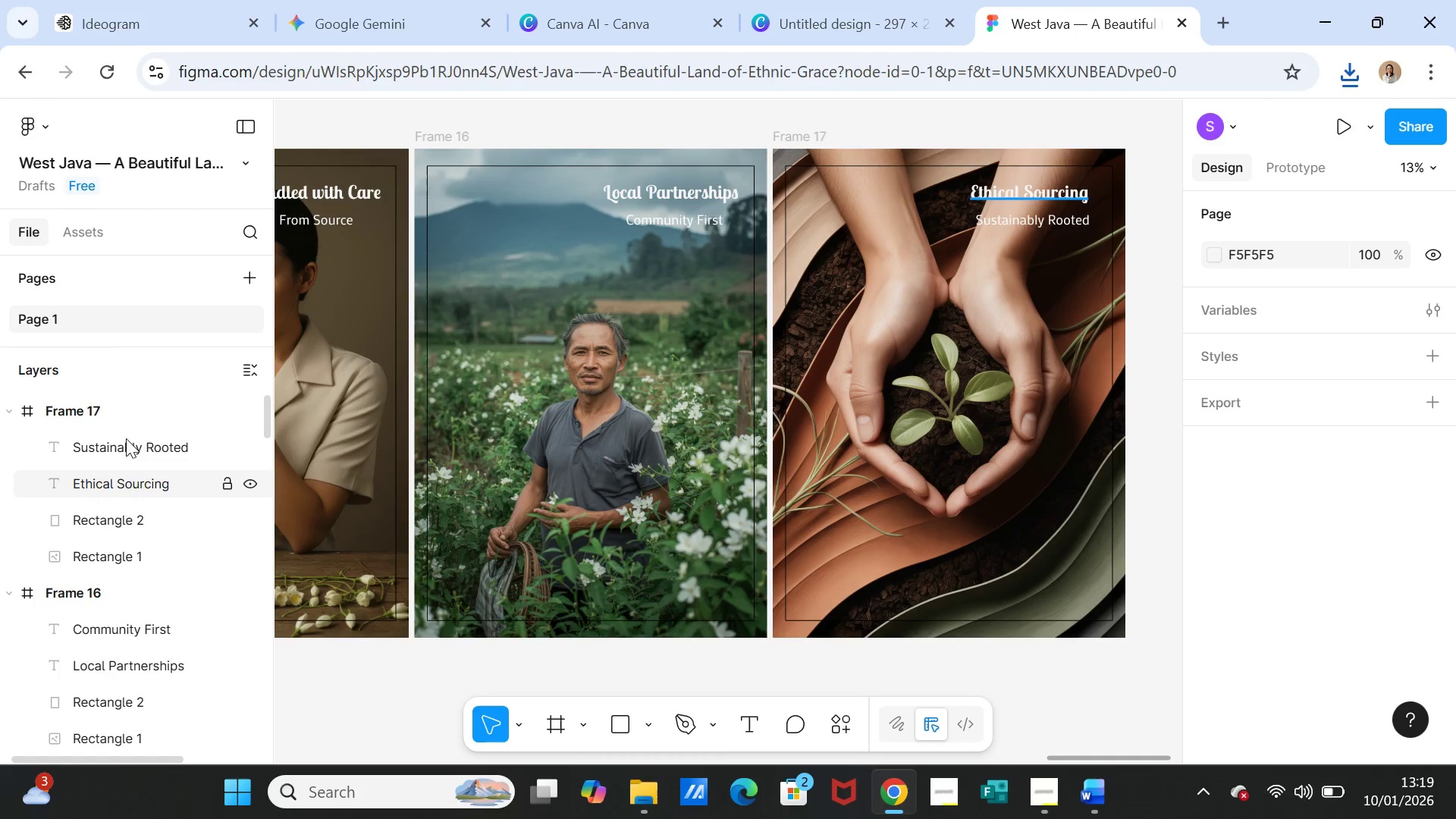 
left_click([97, 404])
 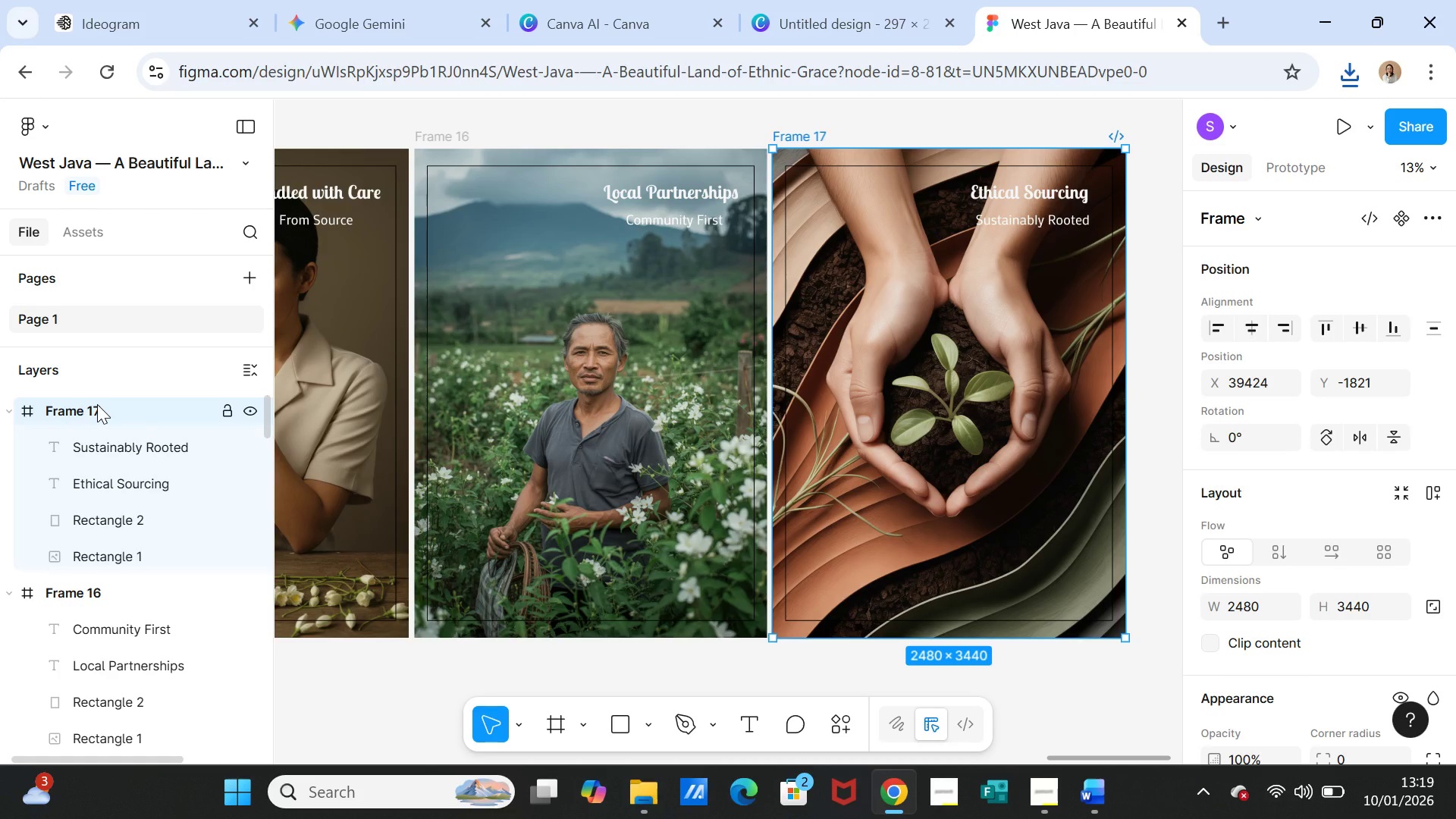 
key(Control+D)
 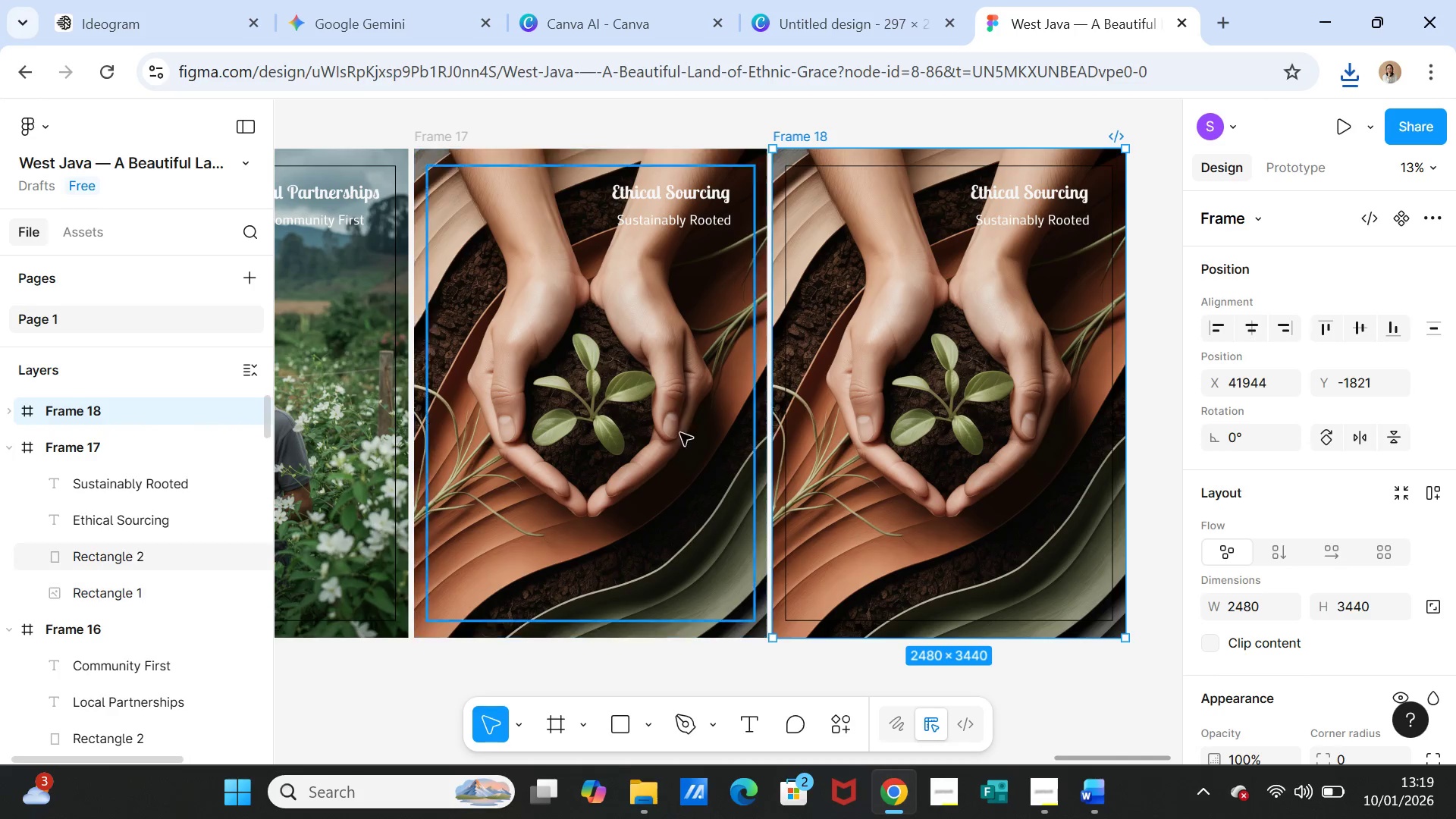 
left_click([872, 410])
 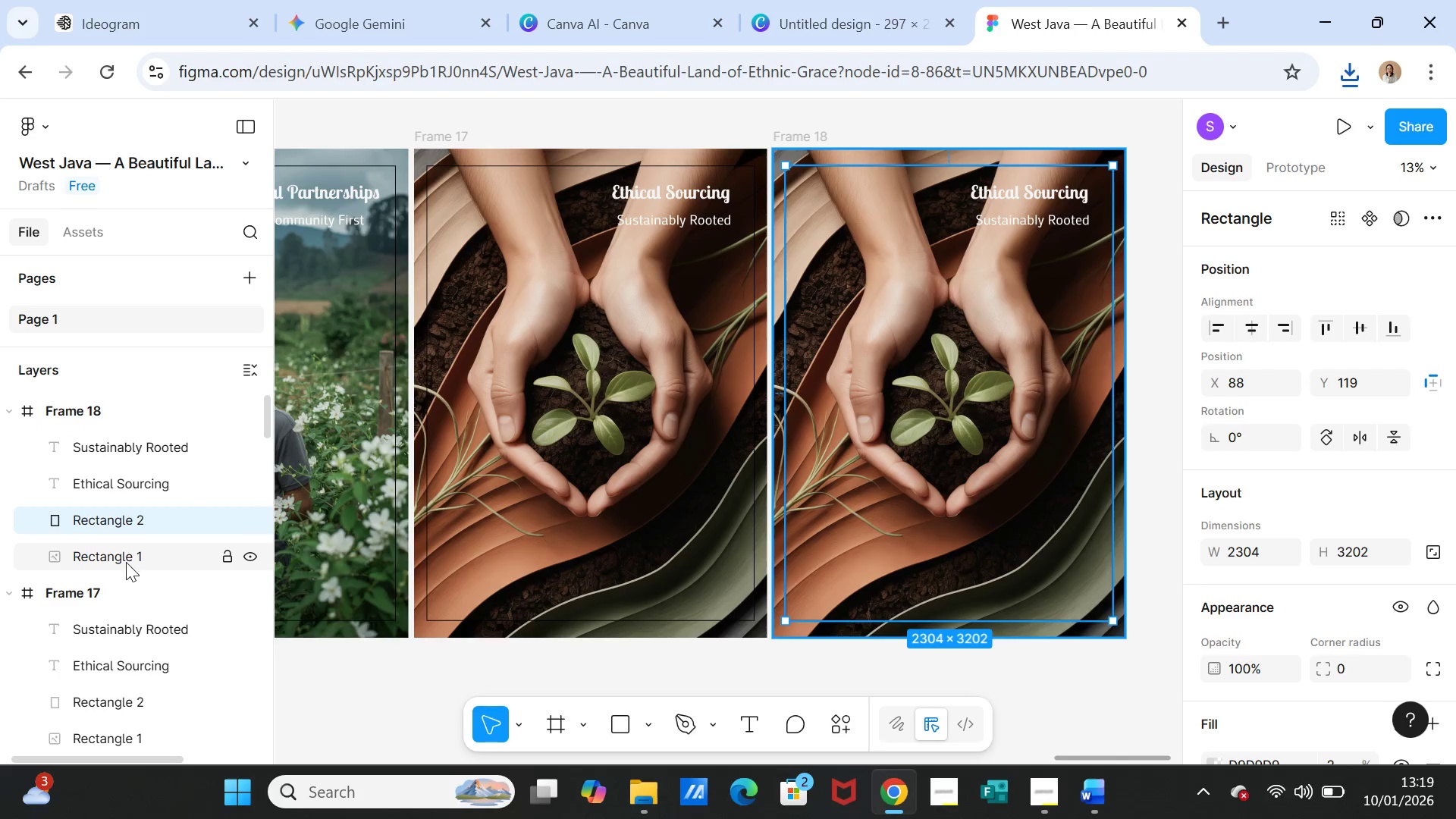 
left_click([126, 560])
 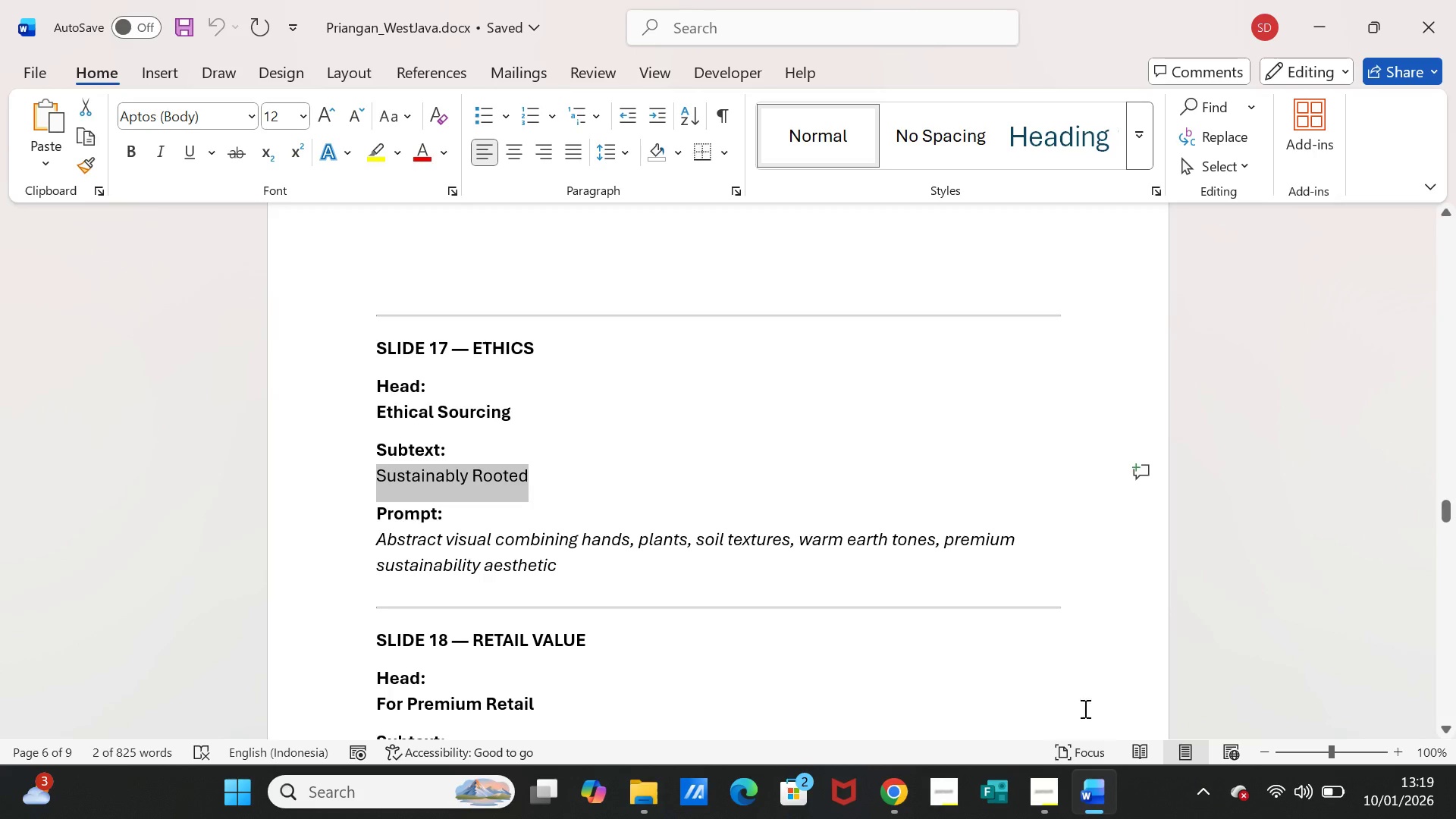 
scroll: coordinate [497, 588], scroll_direction: down, amount: 2.0
 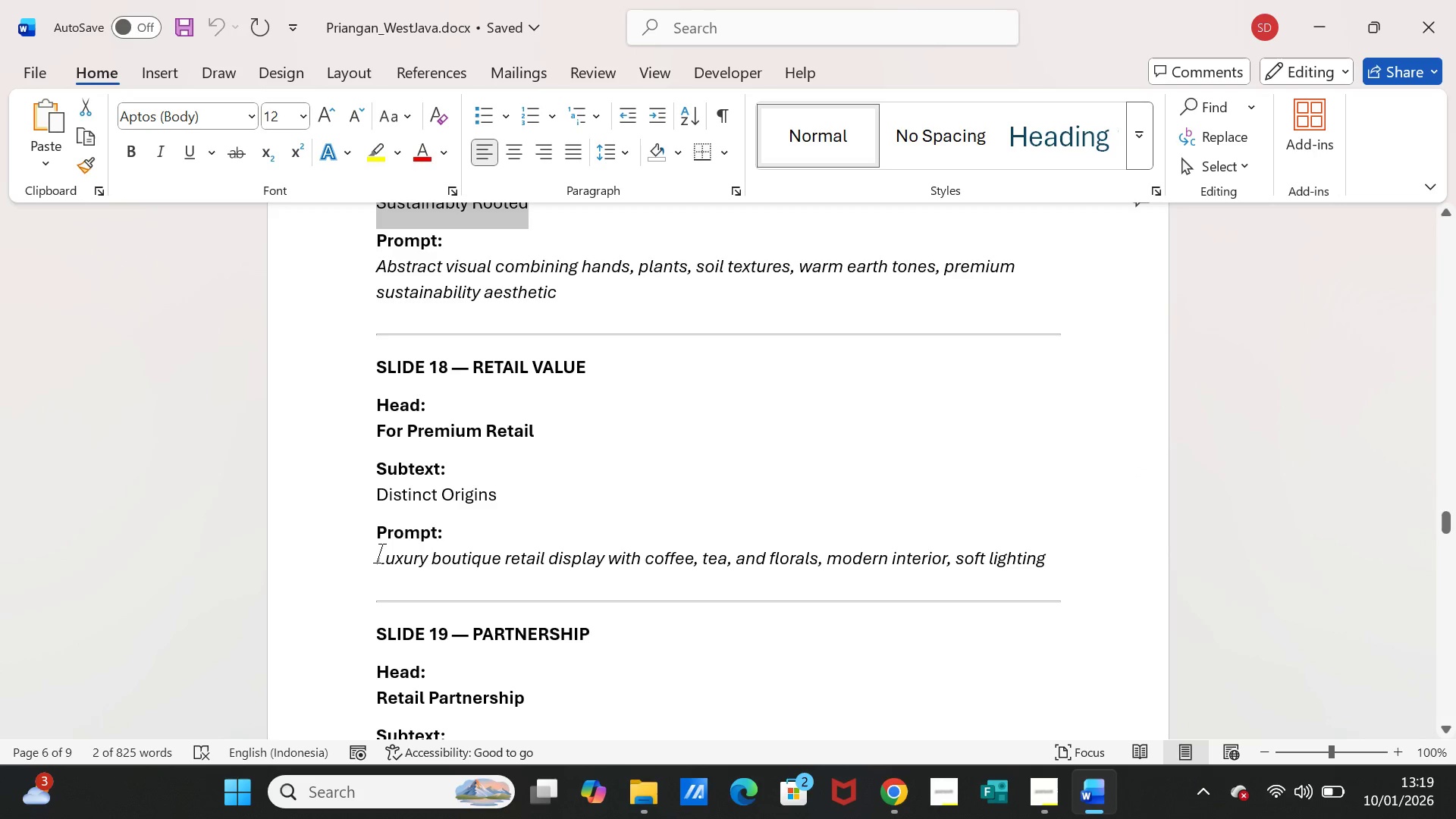 
left_click_drag(start_coordinate=[377, 554], to_coordinate=[1033, 558])
 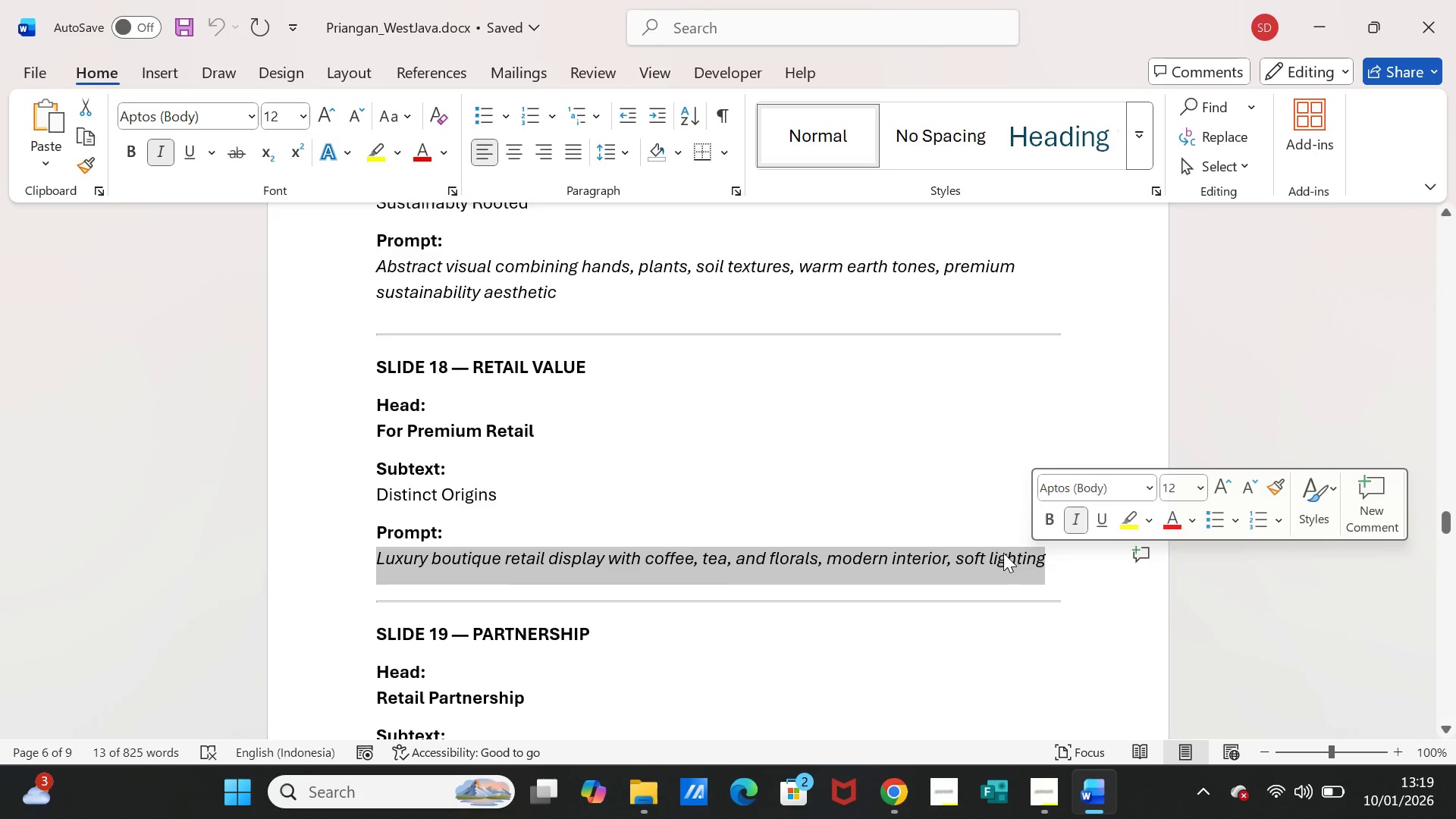 
key(Control+C)
 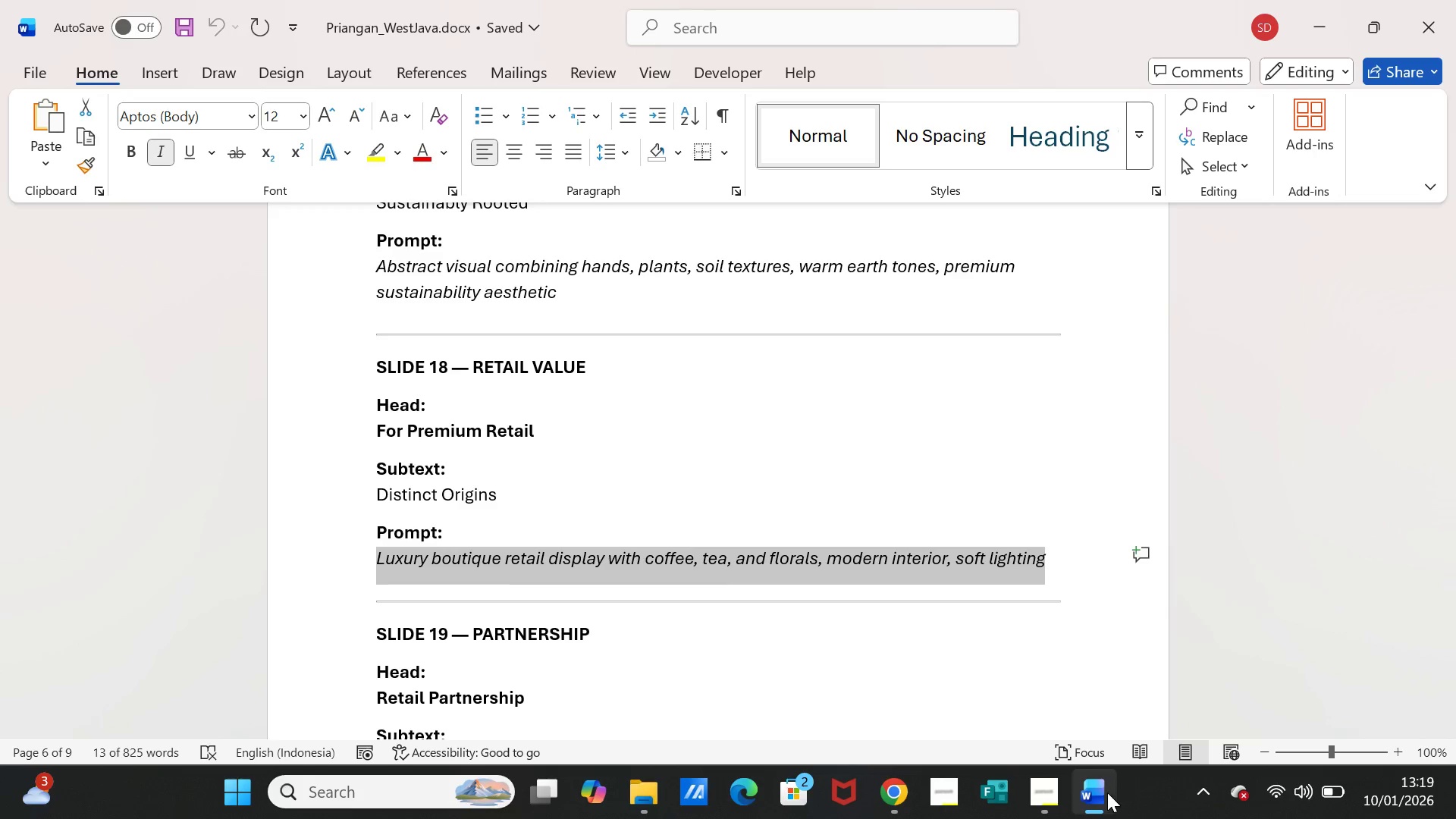 
left_click([1102, 794])
 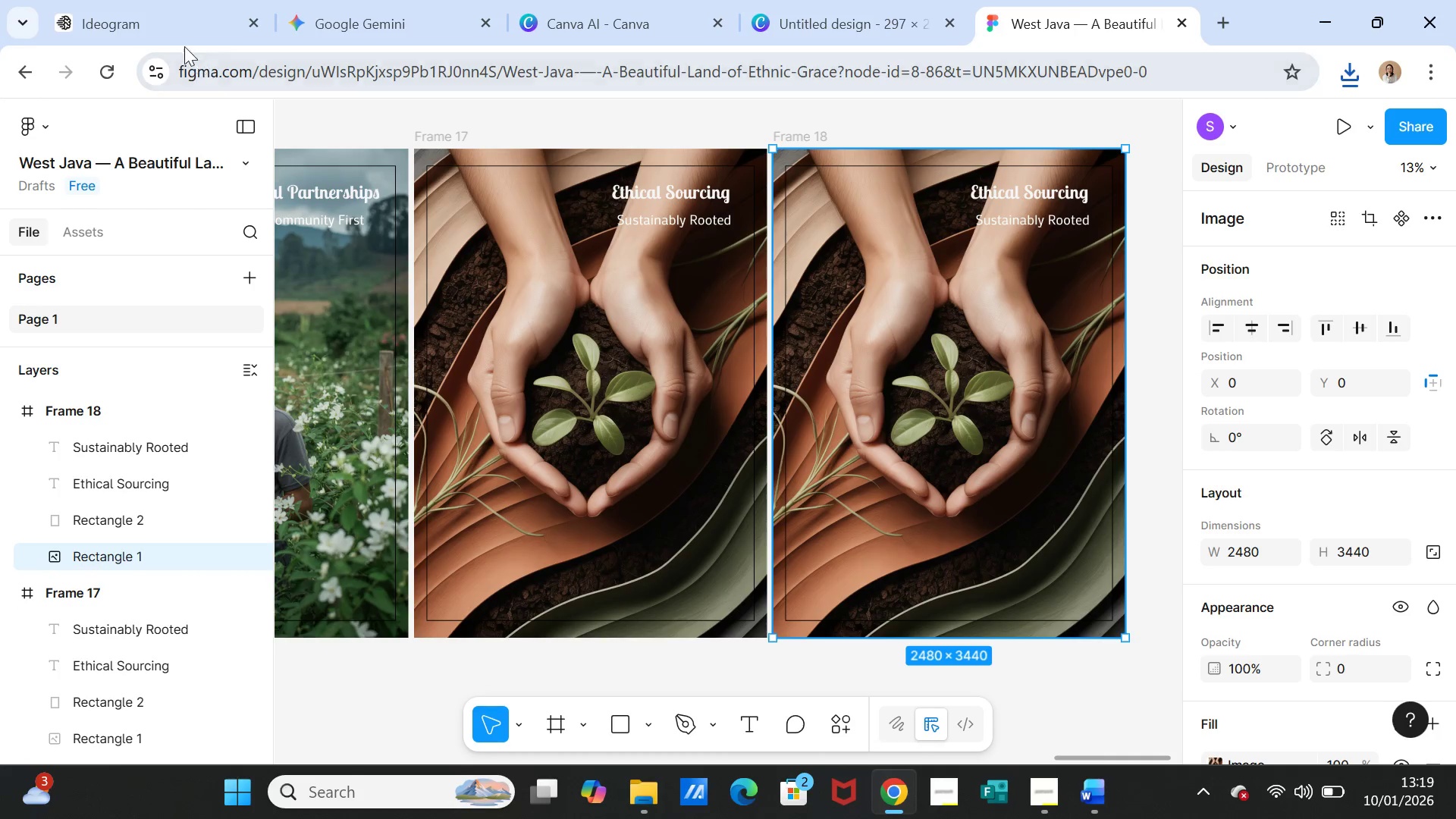 
left_click([169, 33])
 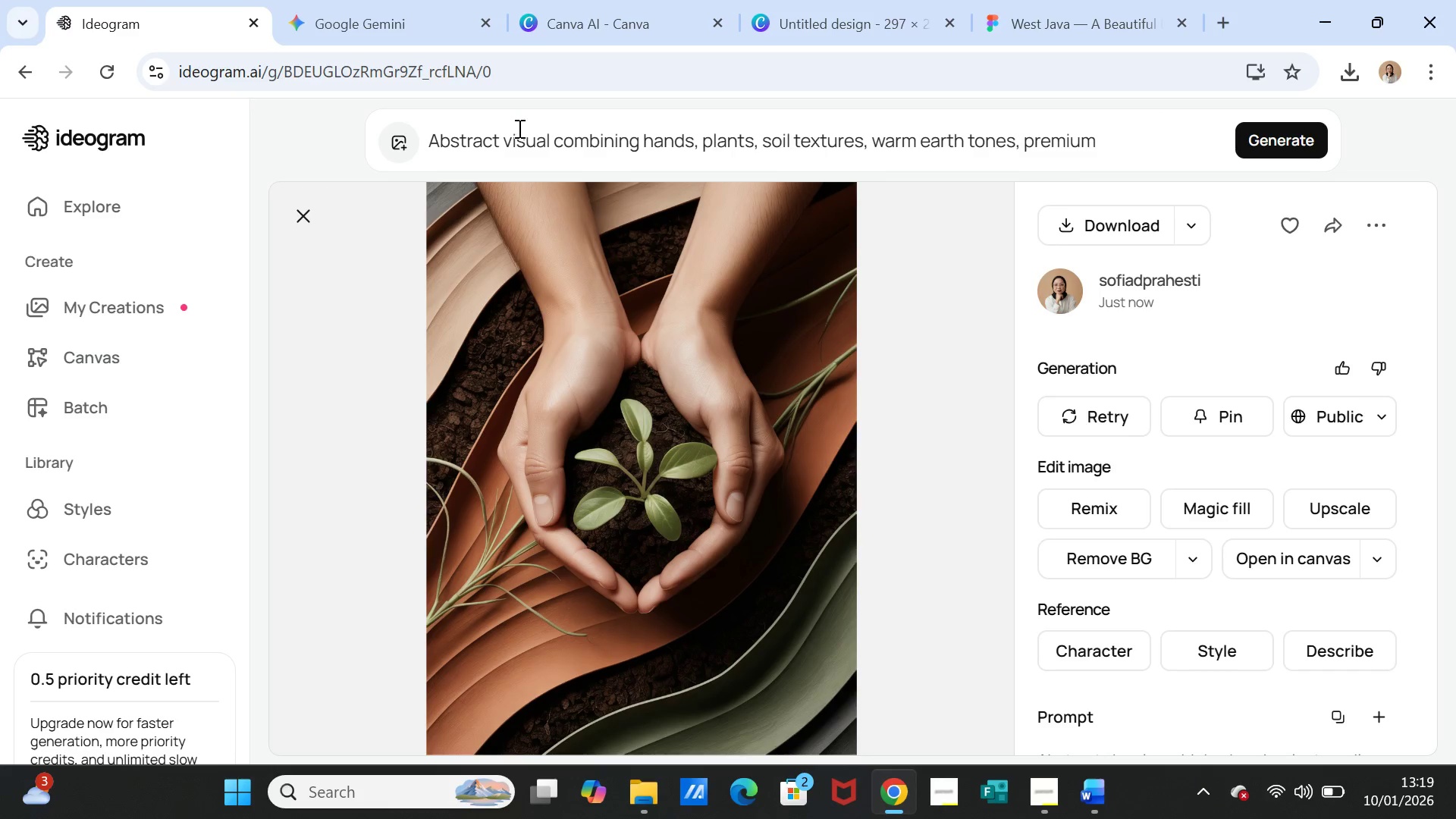 
left_click([518, 128])
 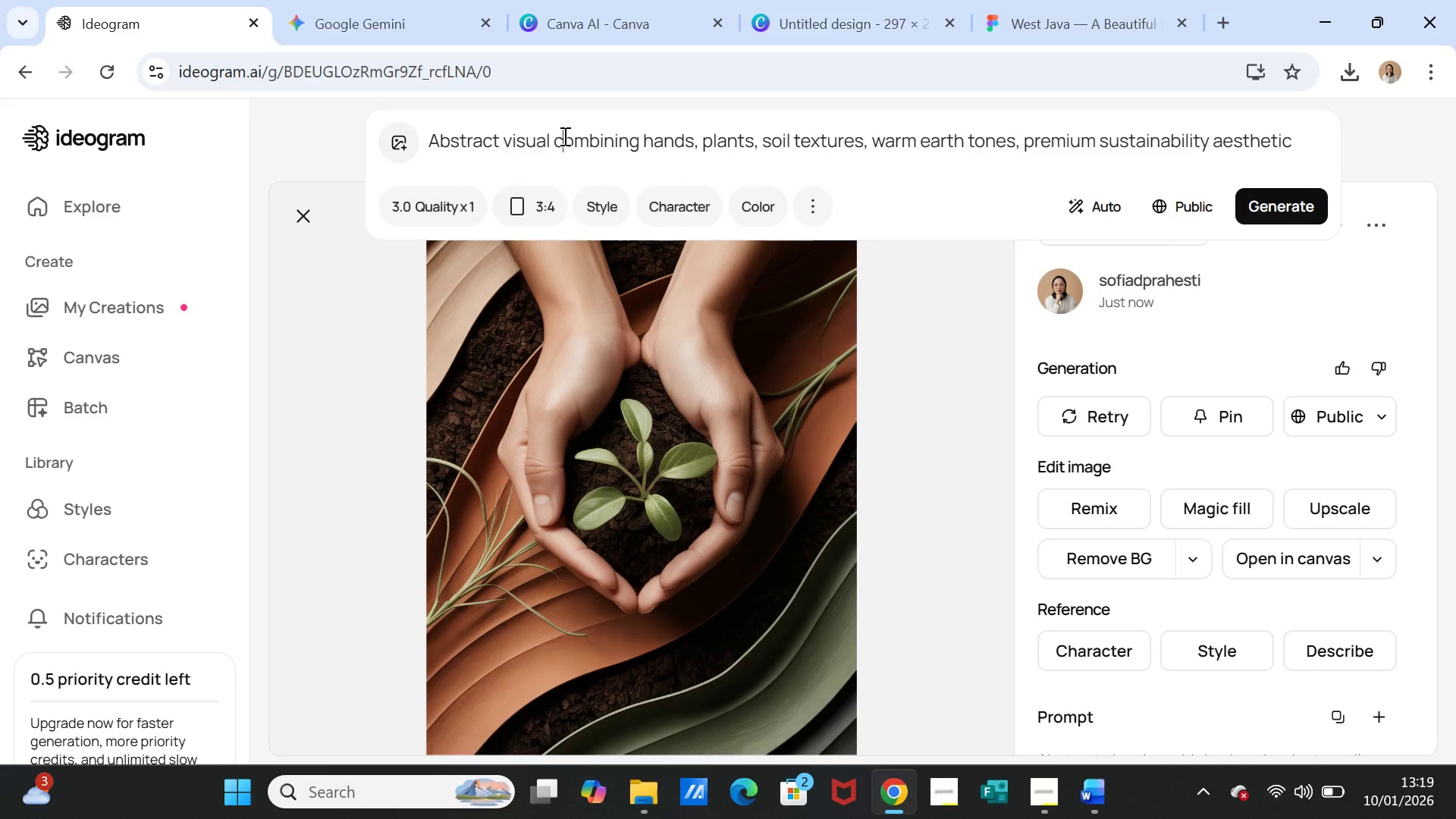 
double_click([563, 136])
 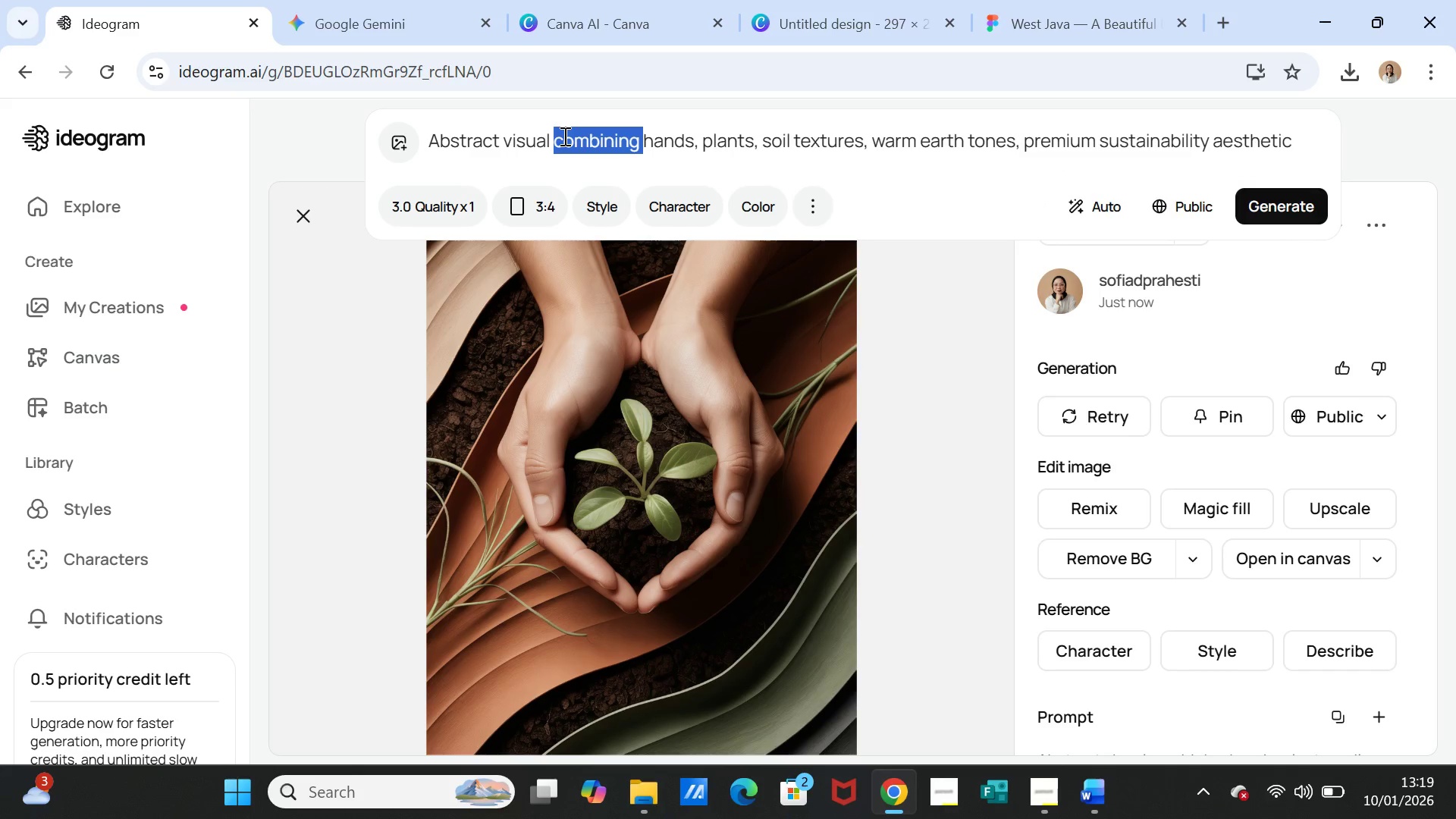 
triple_click([563, 136])
 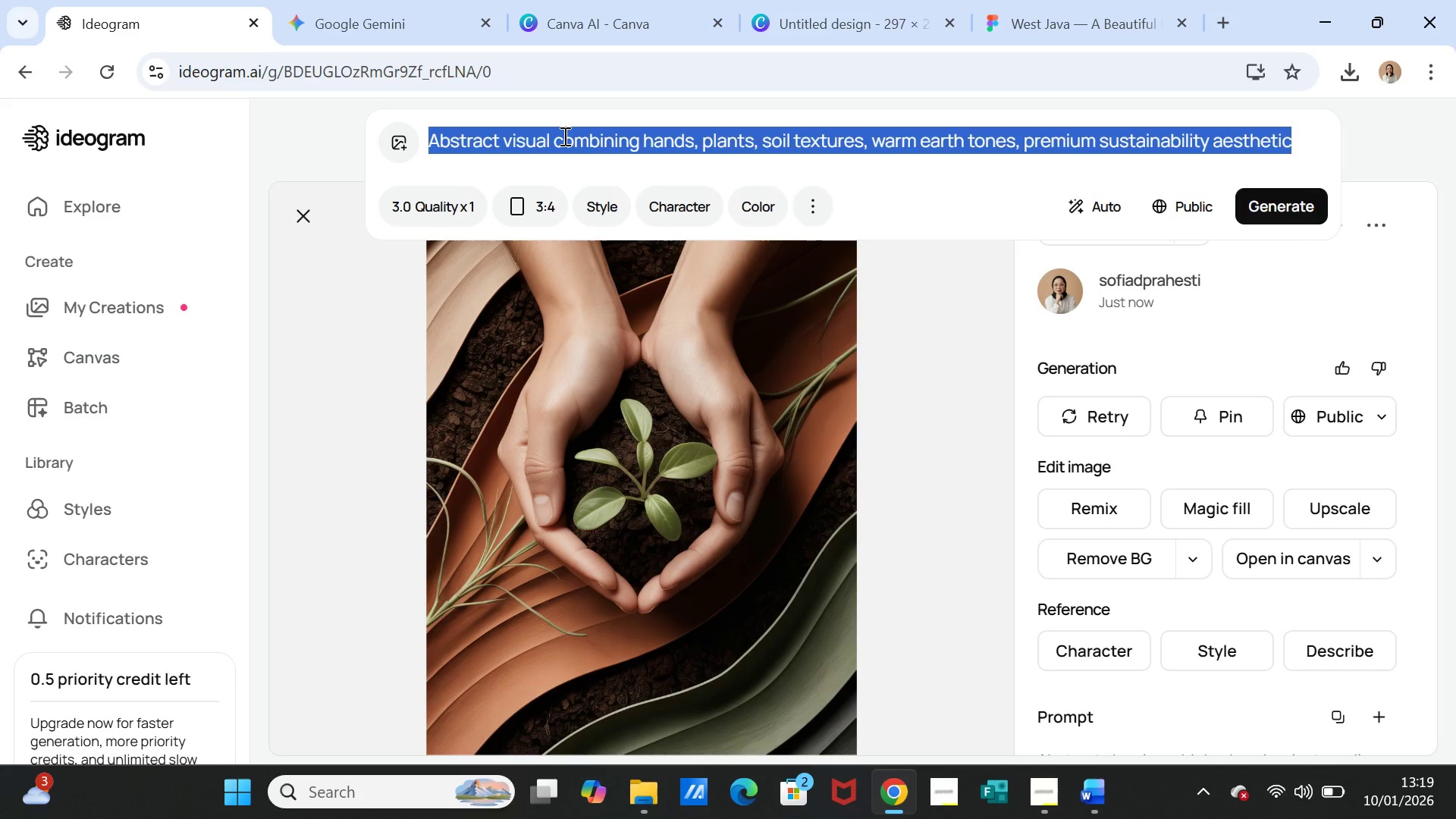 
key(Control+V)
 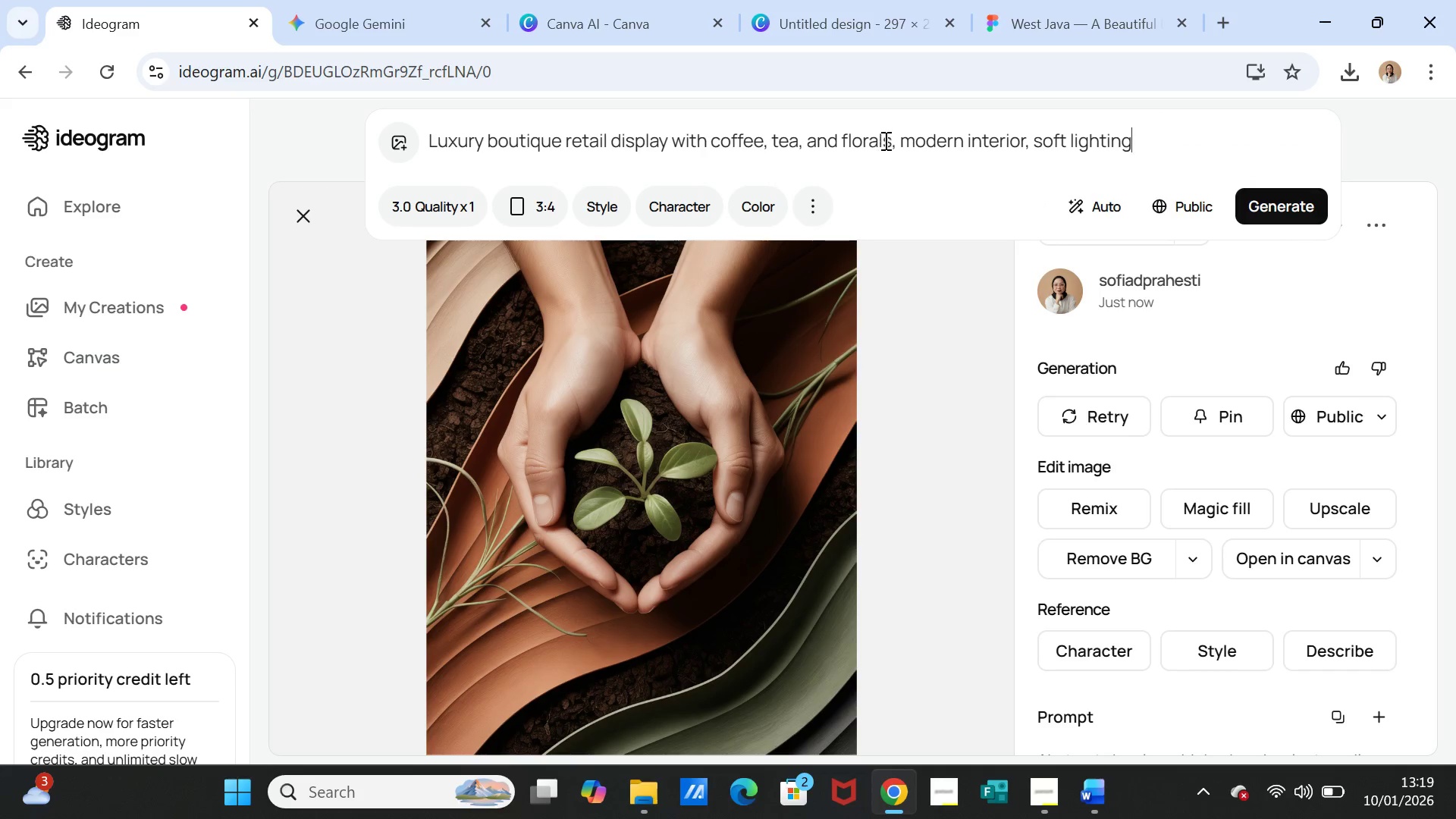 
left_click_drag(start_coordinate=[888, 140], to_coordinate=[842, 138])
 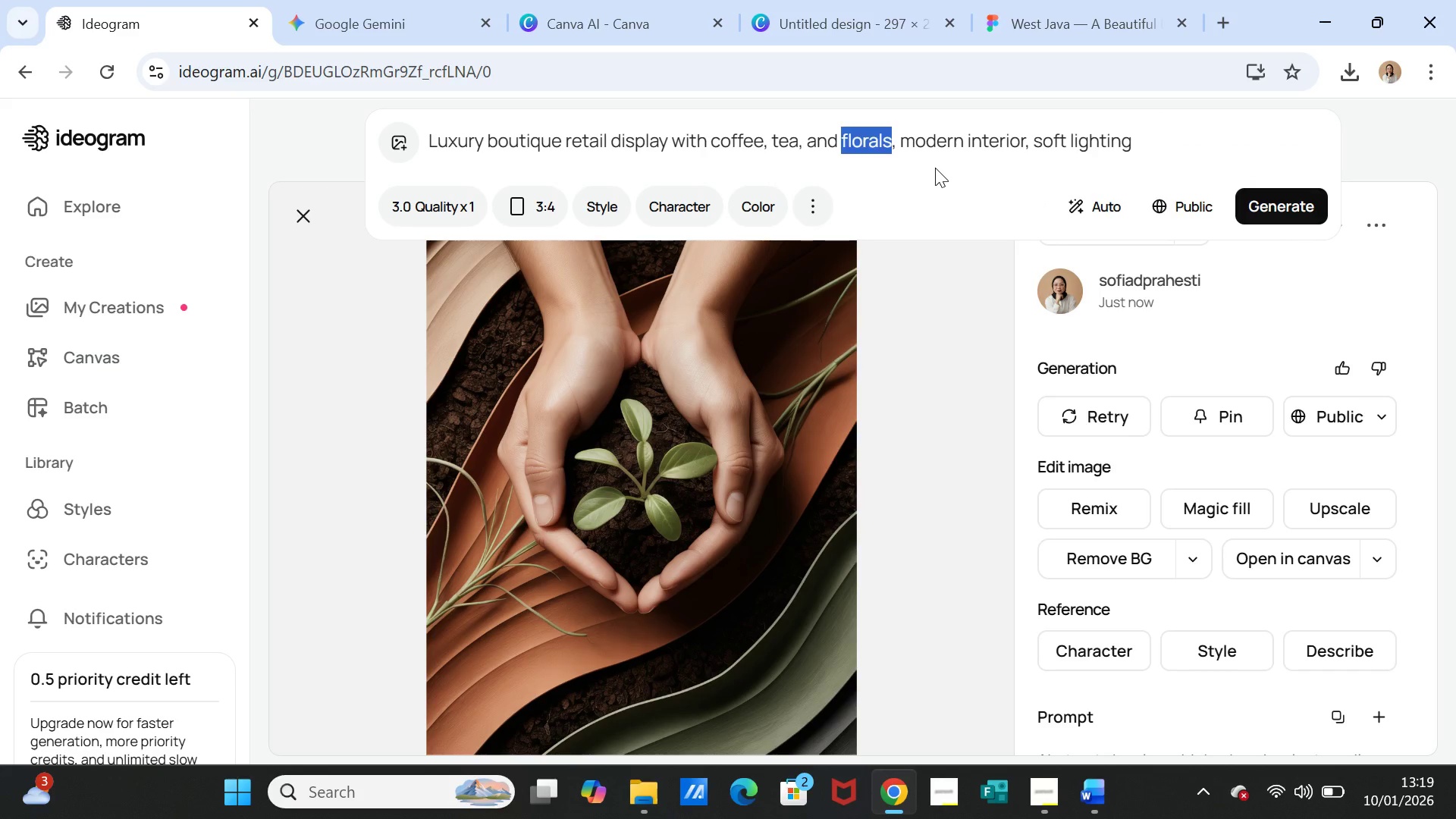 
type(prchid)
key(Backspace)
key(Backspace)
key(Backspace)
key(Backspace)
key(Backspace)
key(Backspace)
type(orchids)
 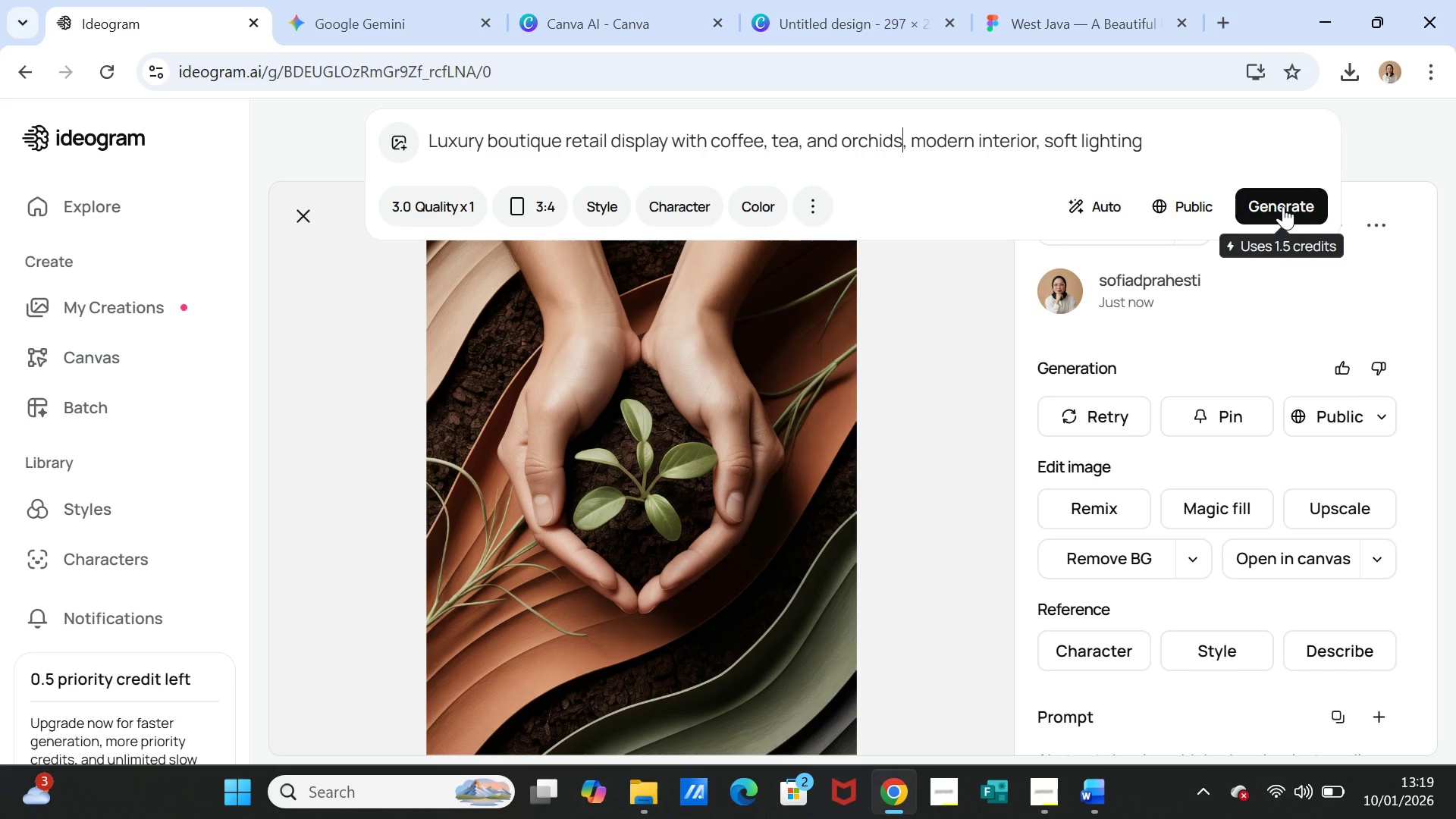 
left_click([1283, 206])
 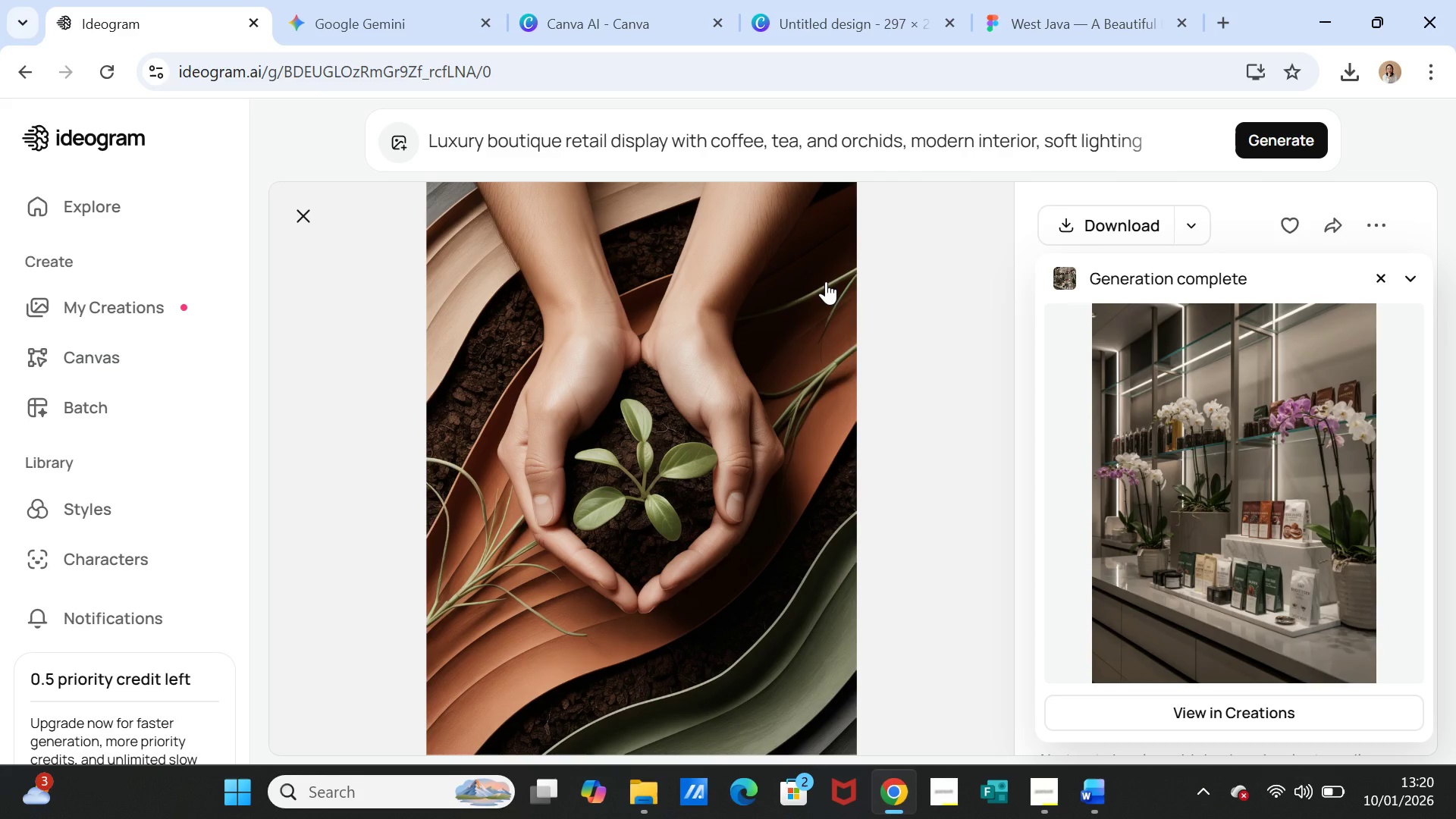 
wait(36.23)
 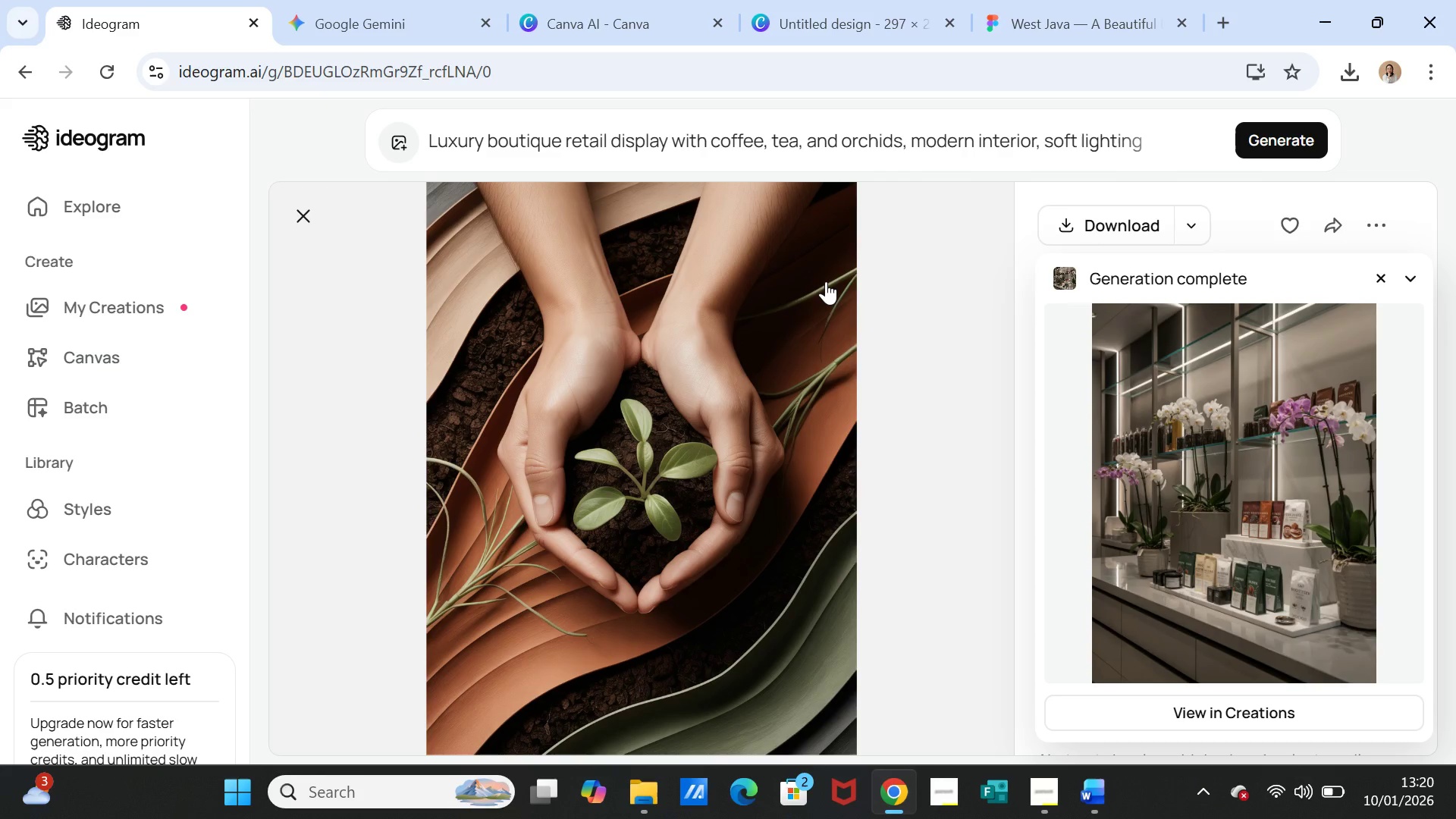 
left_click([1224, 536])
 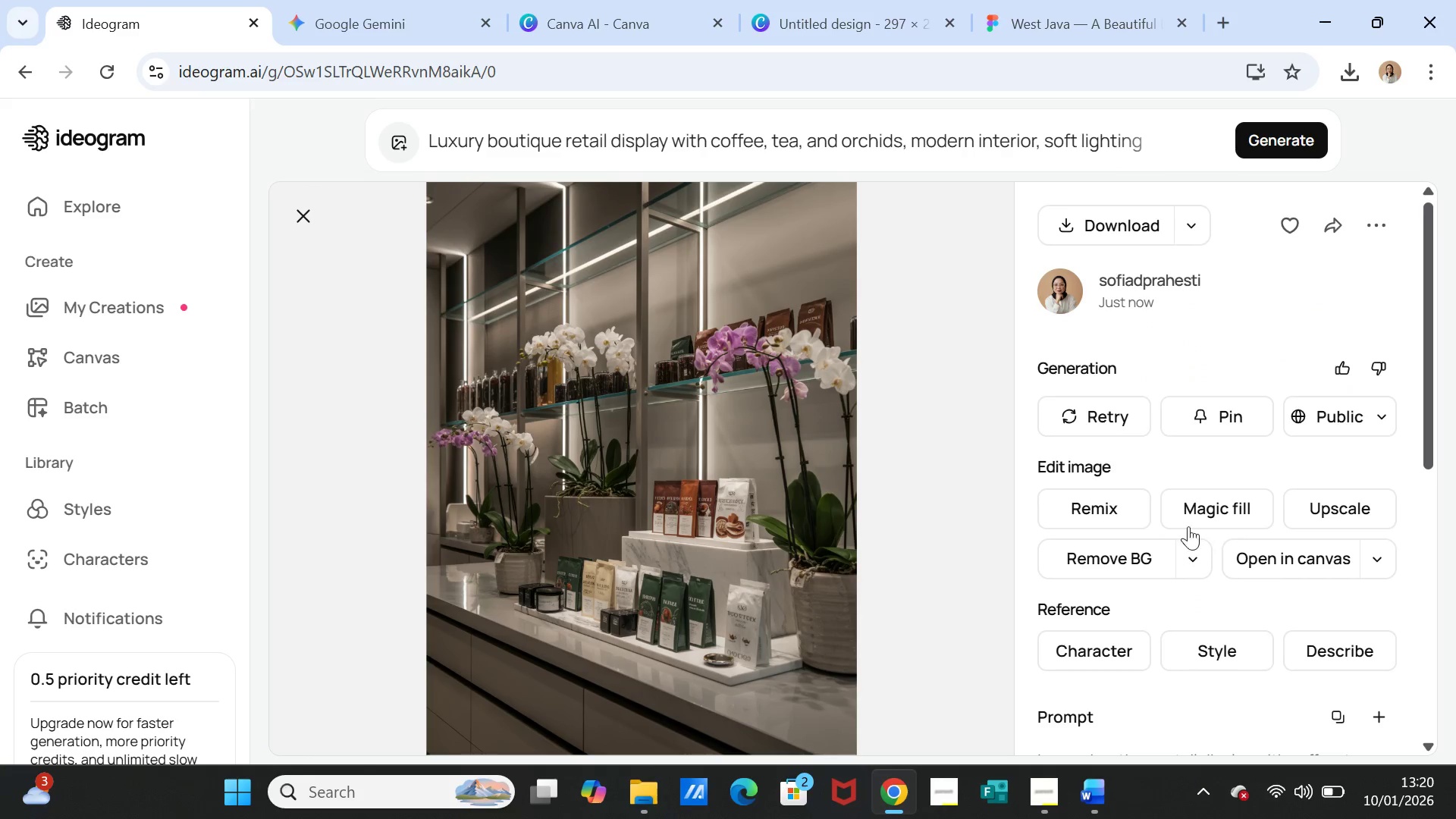 
wait(6.27)
 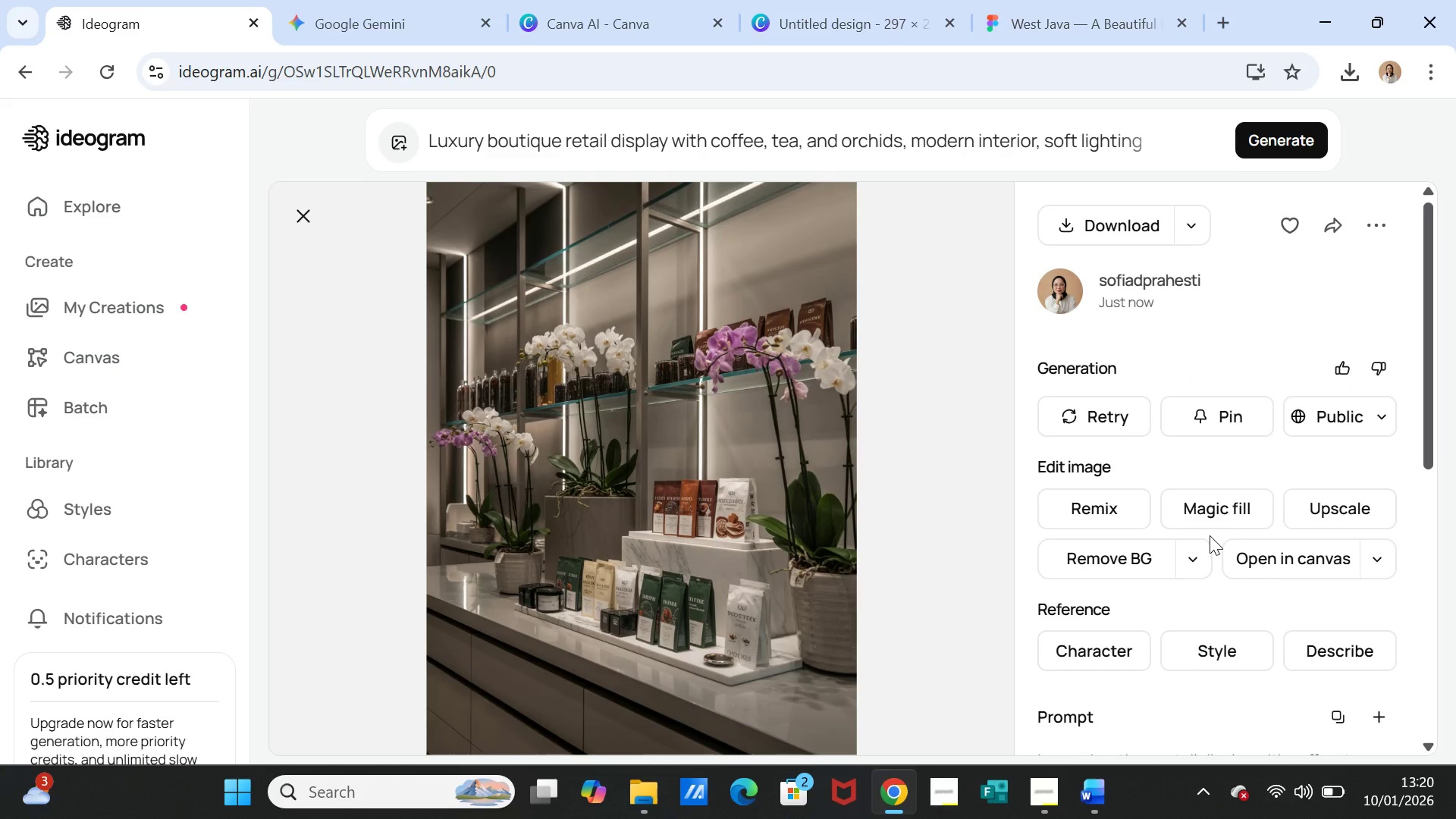 
left_click([1255, 134])
 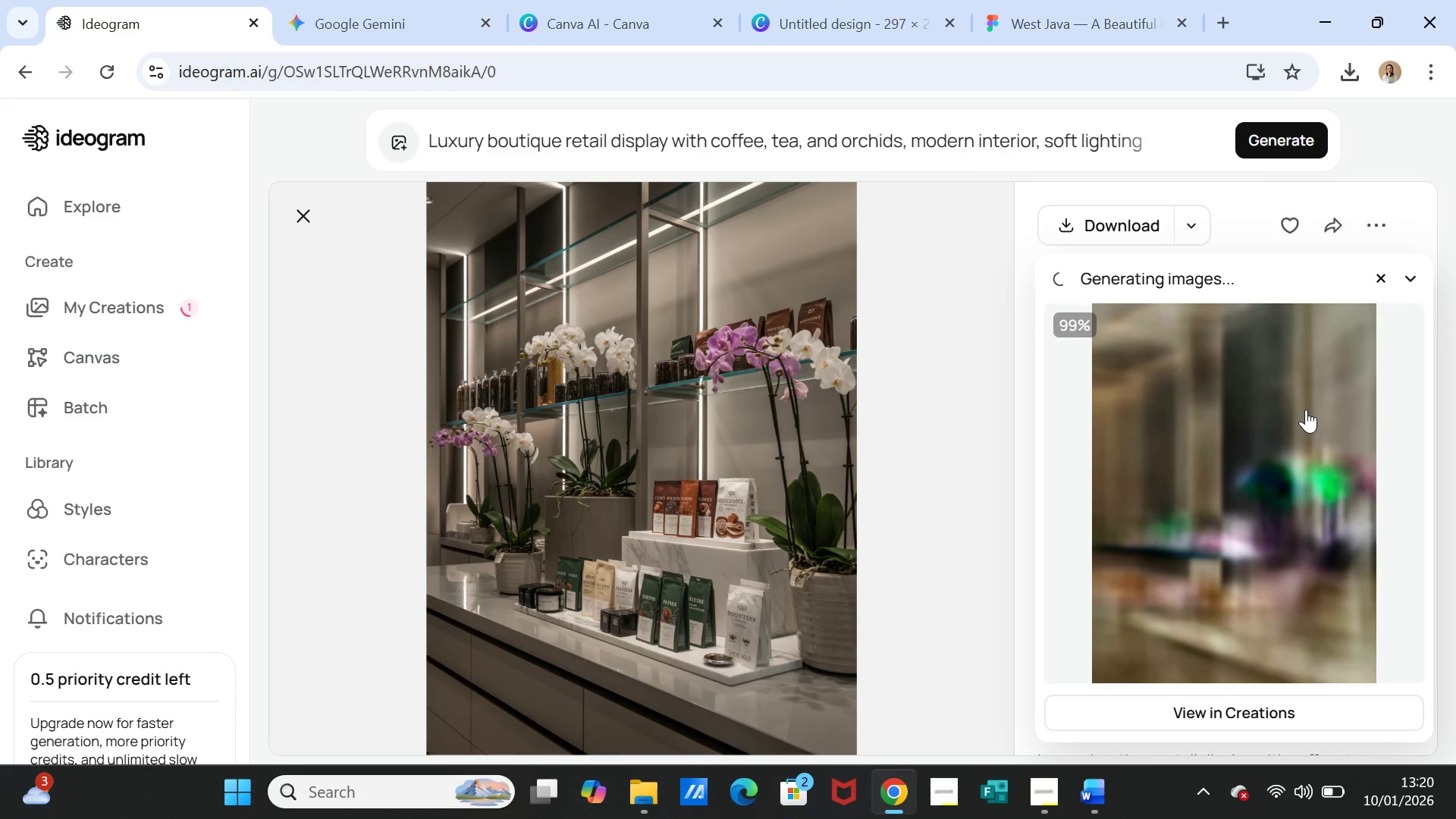 
wait(28.59)
 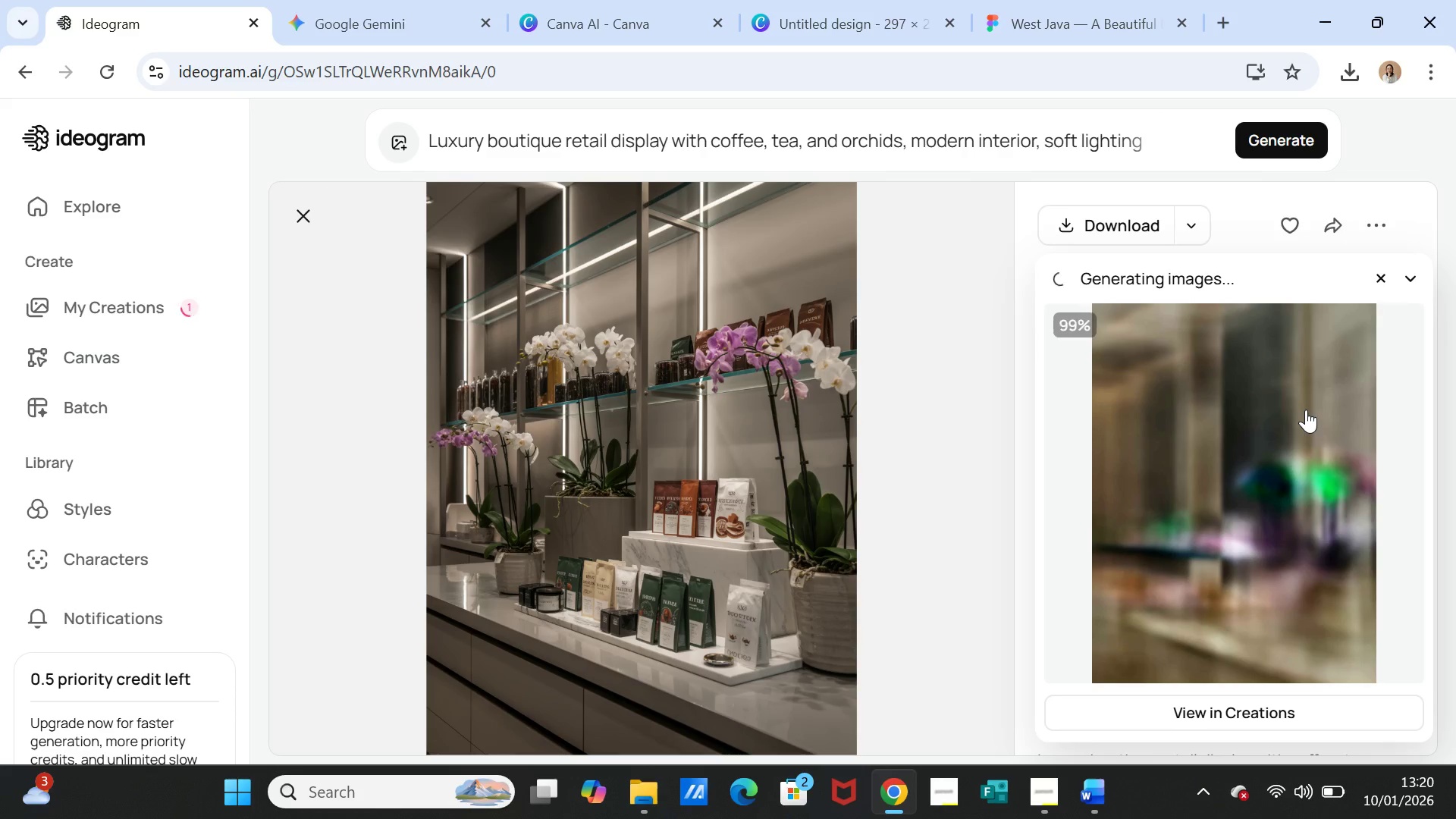 
left_click([1307, 393])
 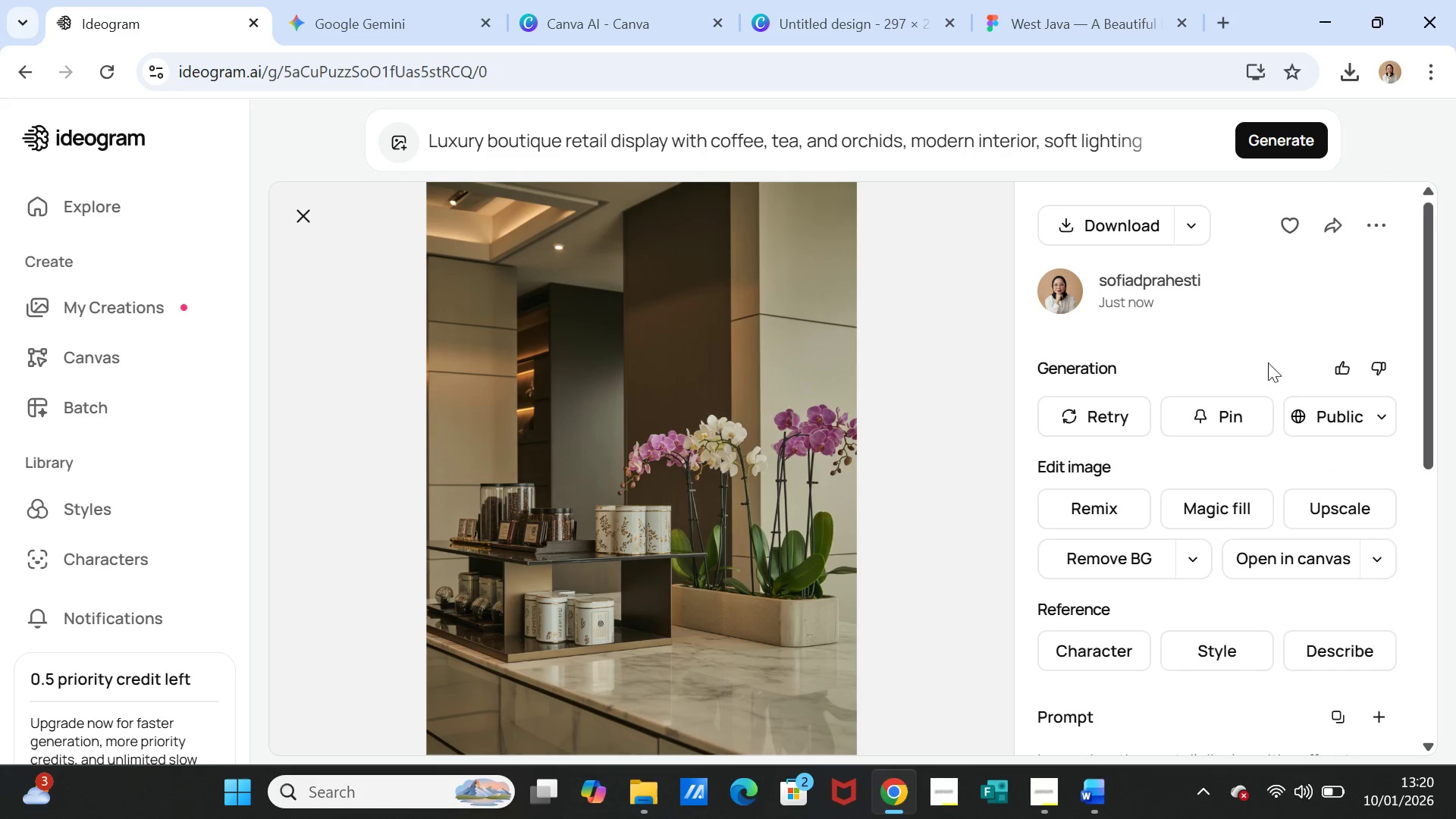 
wait(5.12)
 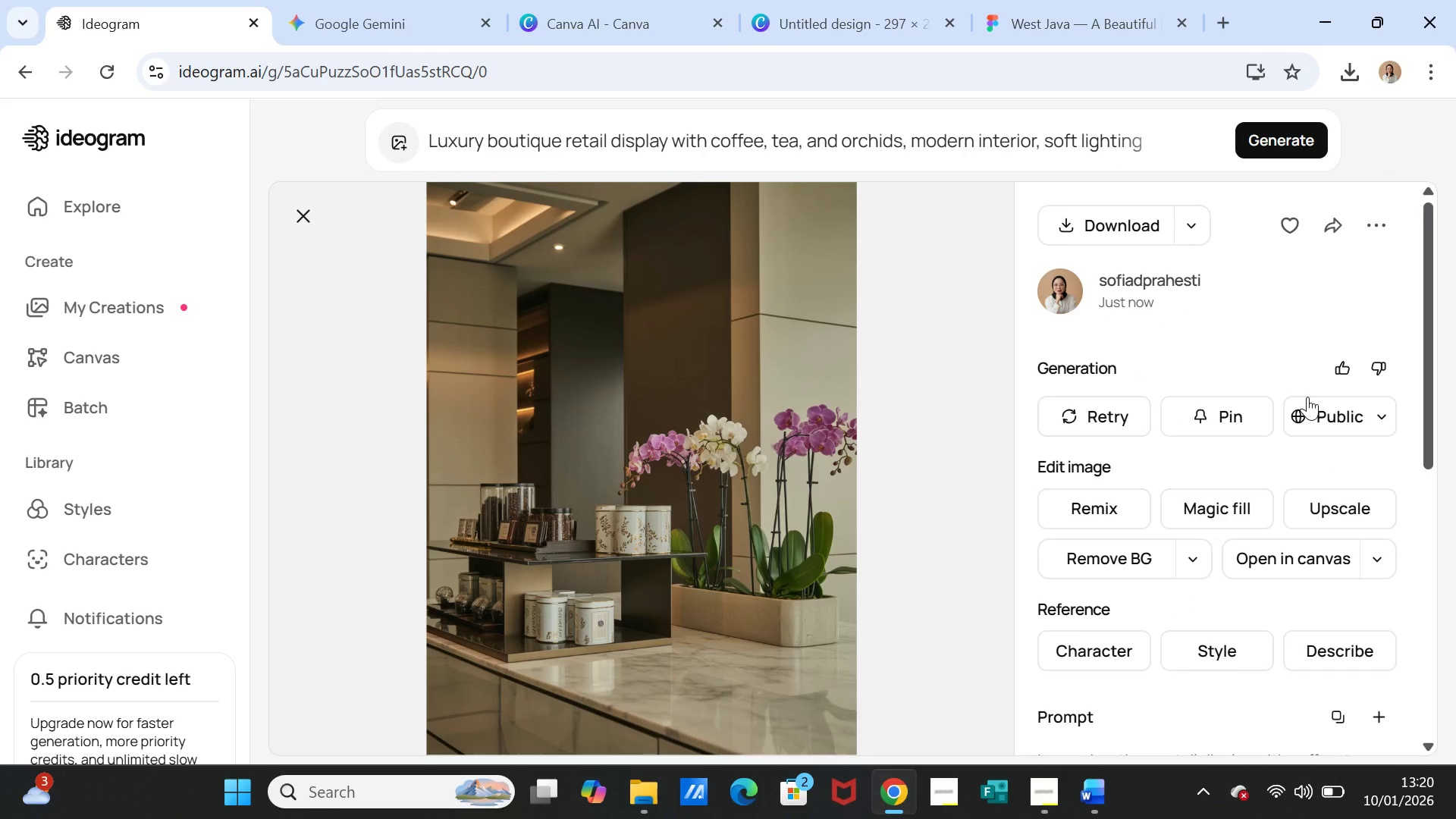 
left_click([1068, 220])
 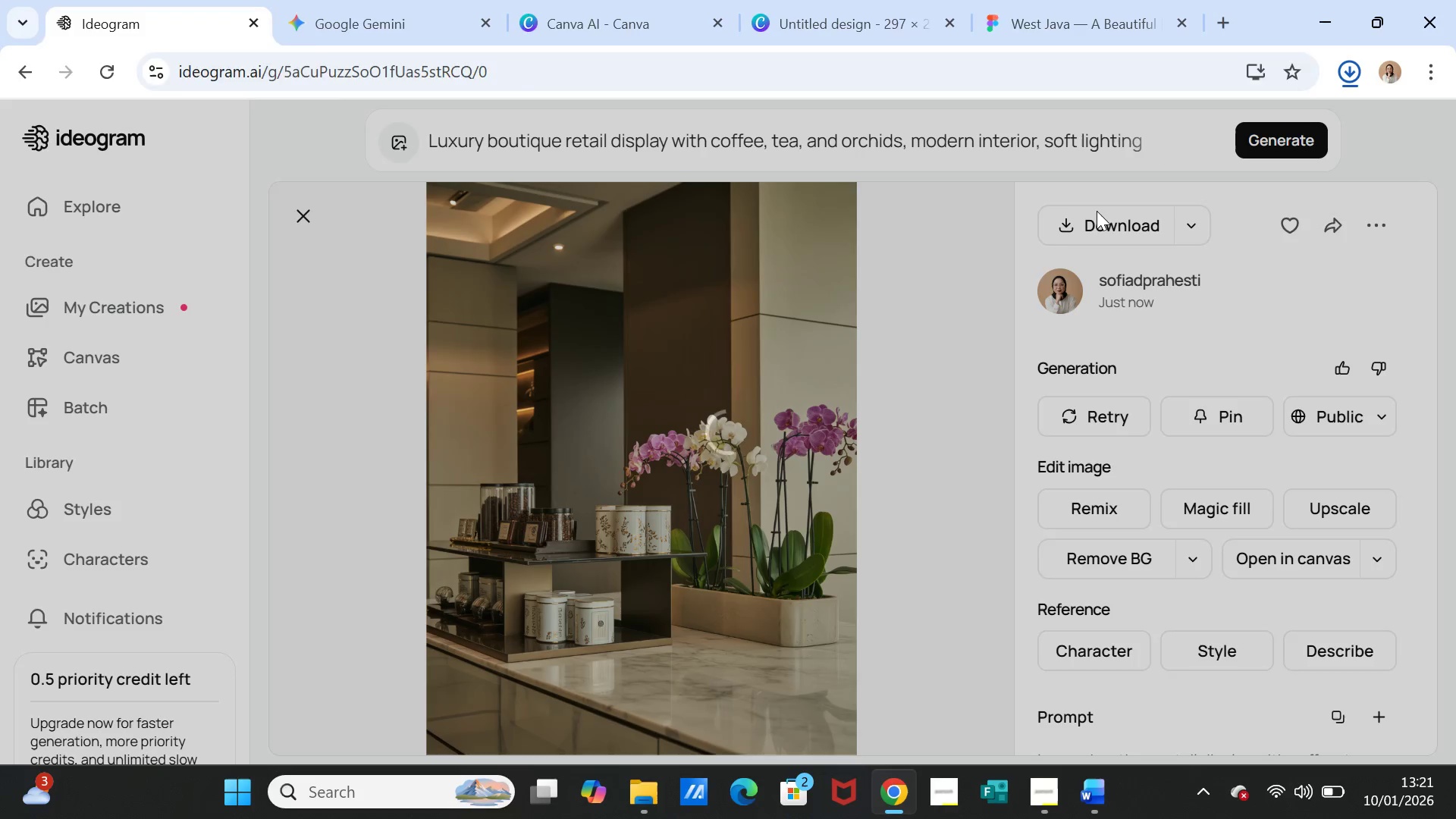 
left_click([1019, 14])
 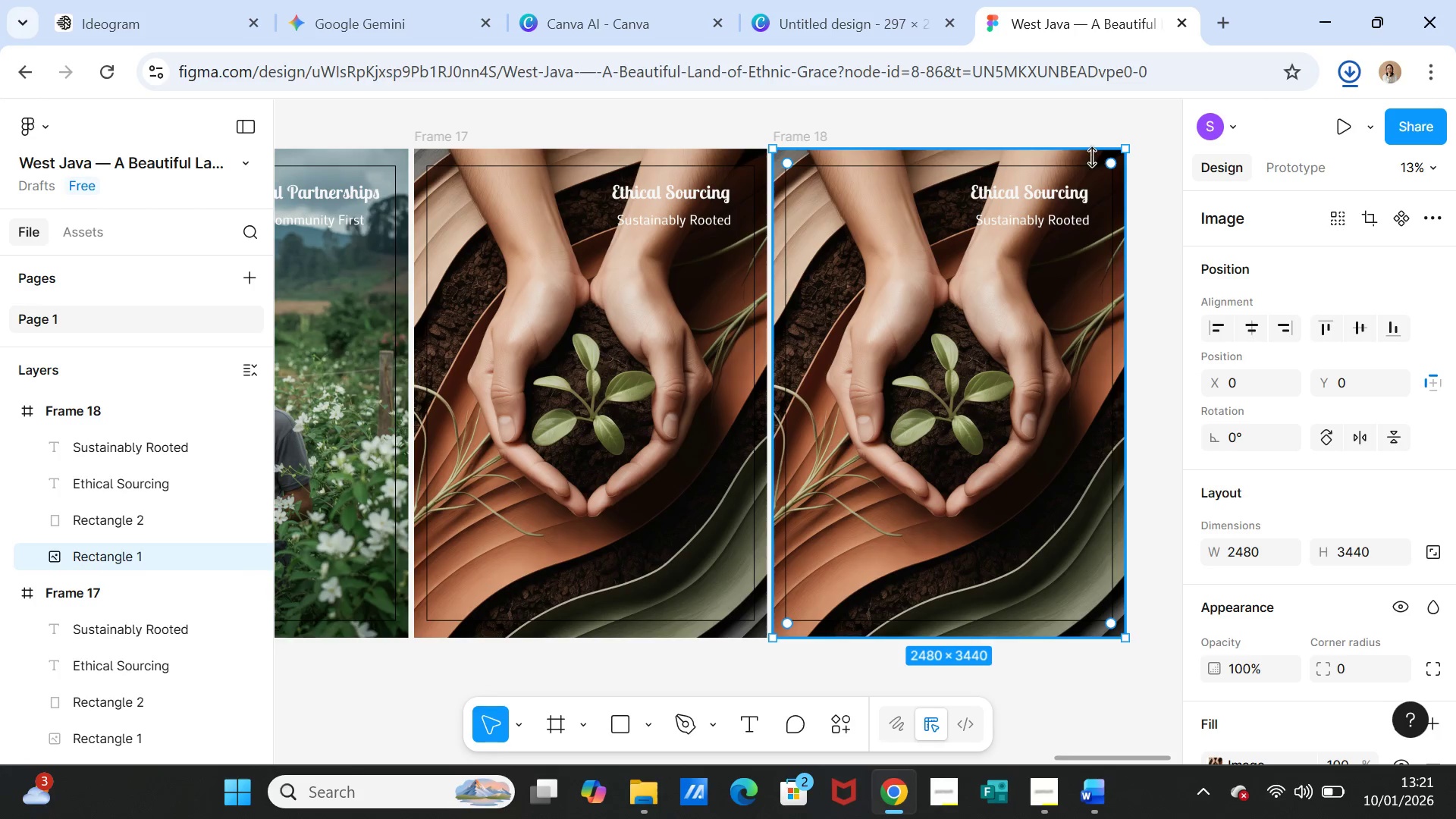 
left_click([1093, 157])
 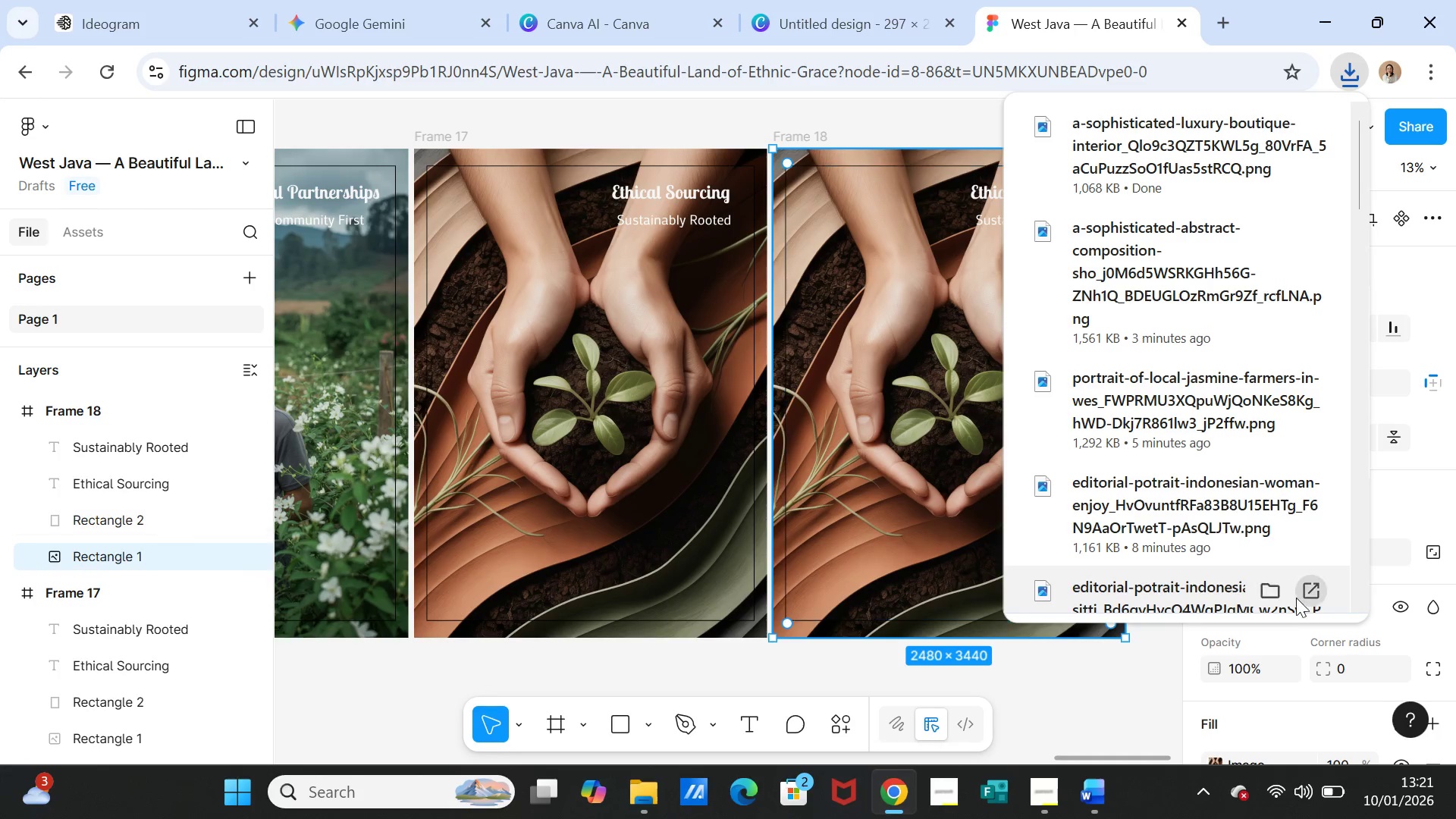 
scroll: coordinate [1367, 648], scroll_direction: down, amount: 1.0
 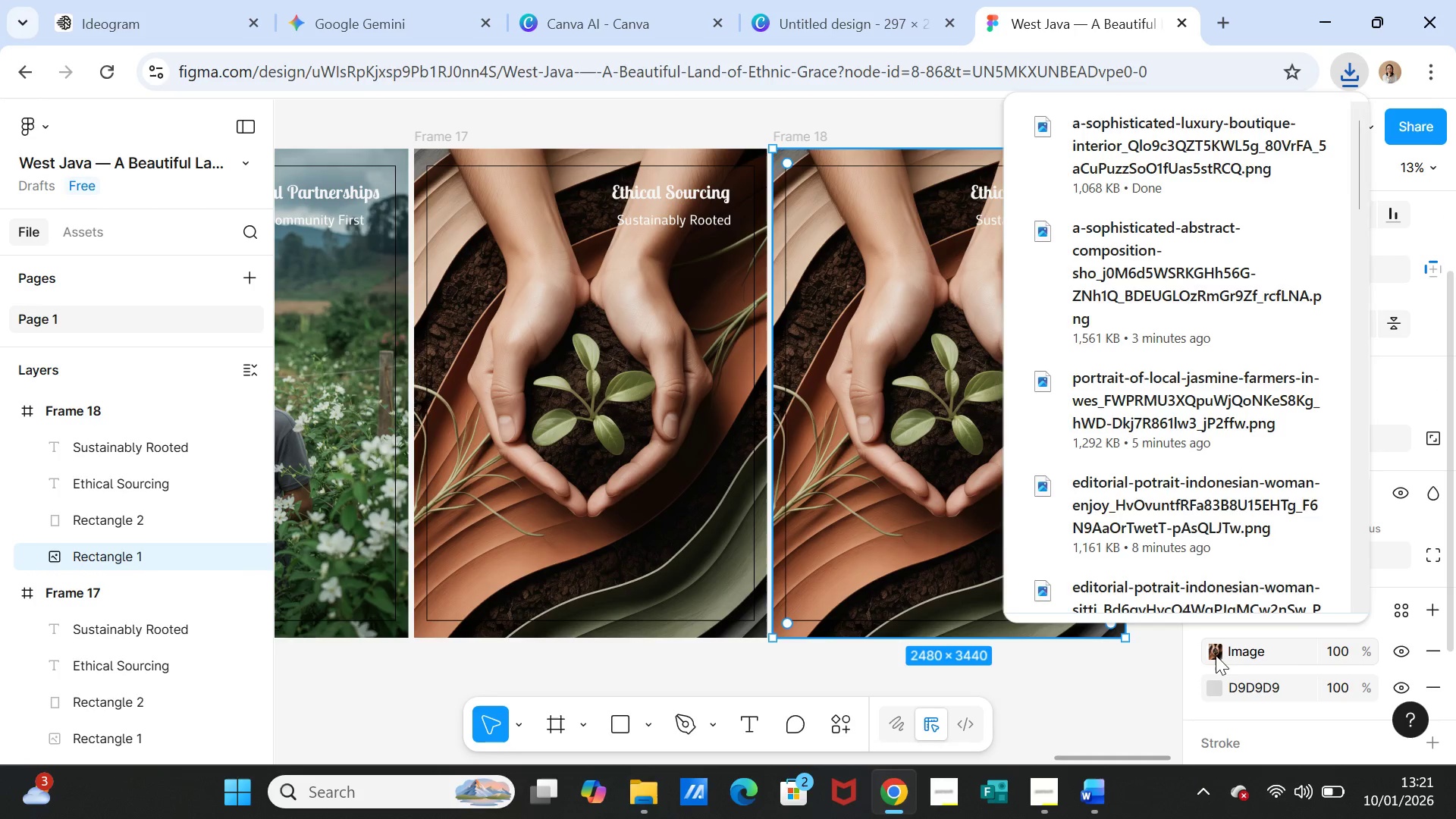 
left_click([1216, 654])
 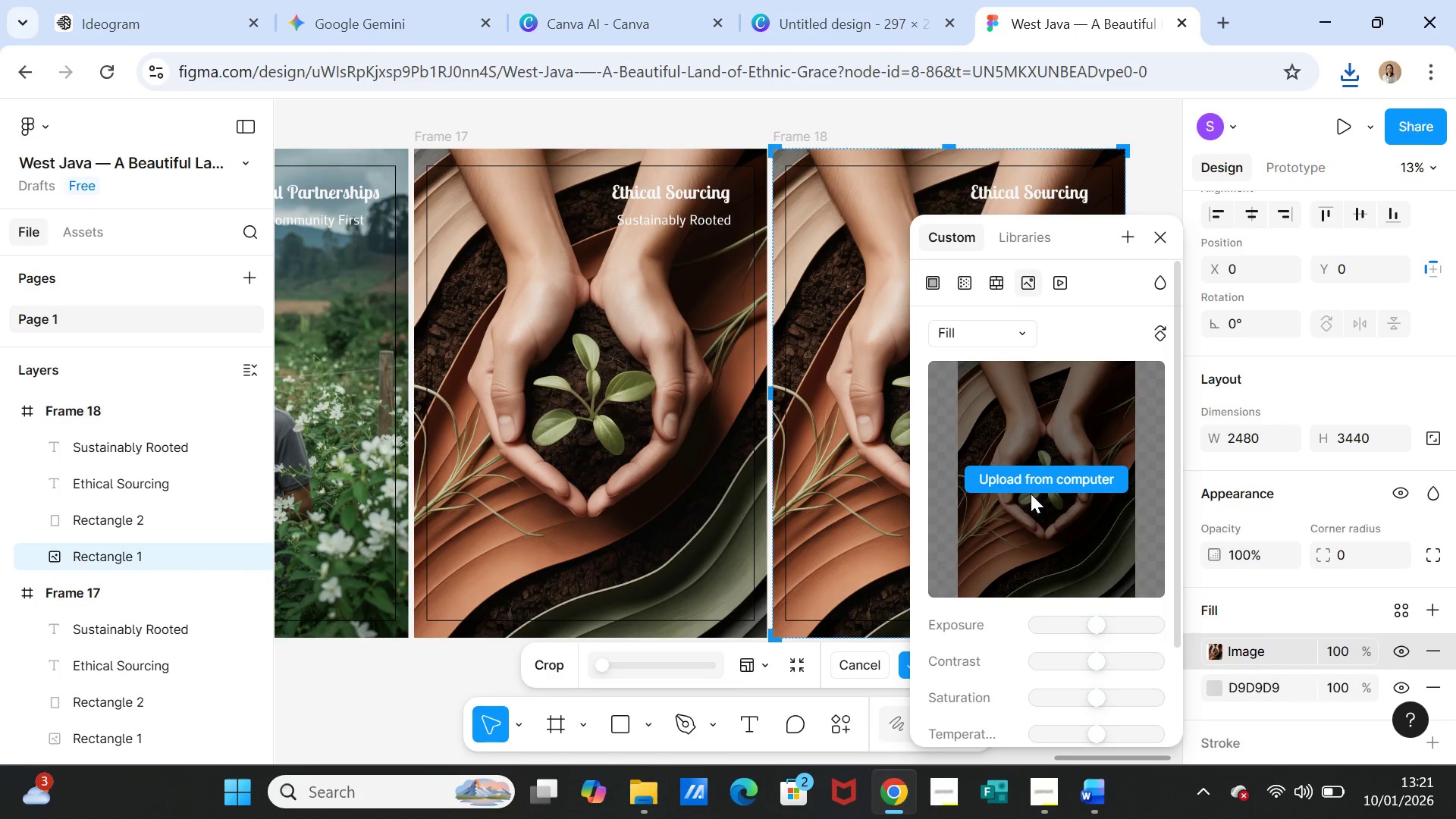 
left_click([1031, 478])
 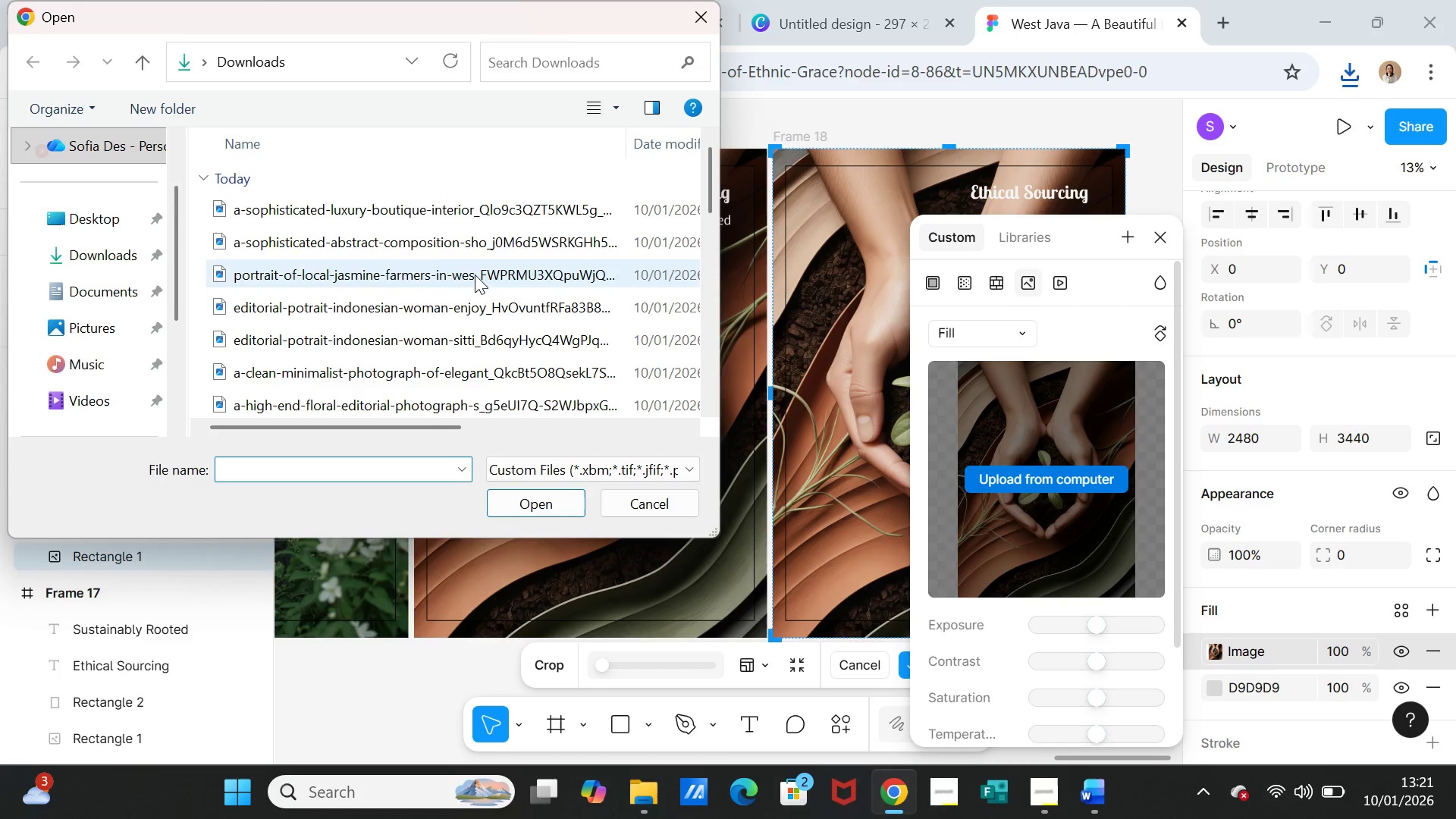 
left_click([419, 212])
 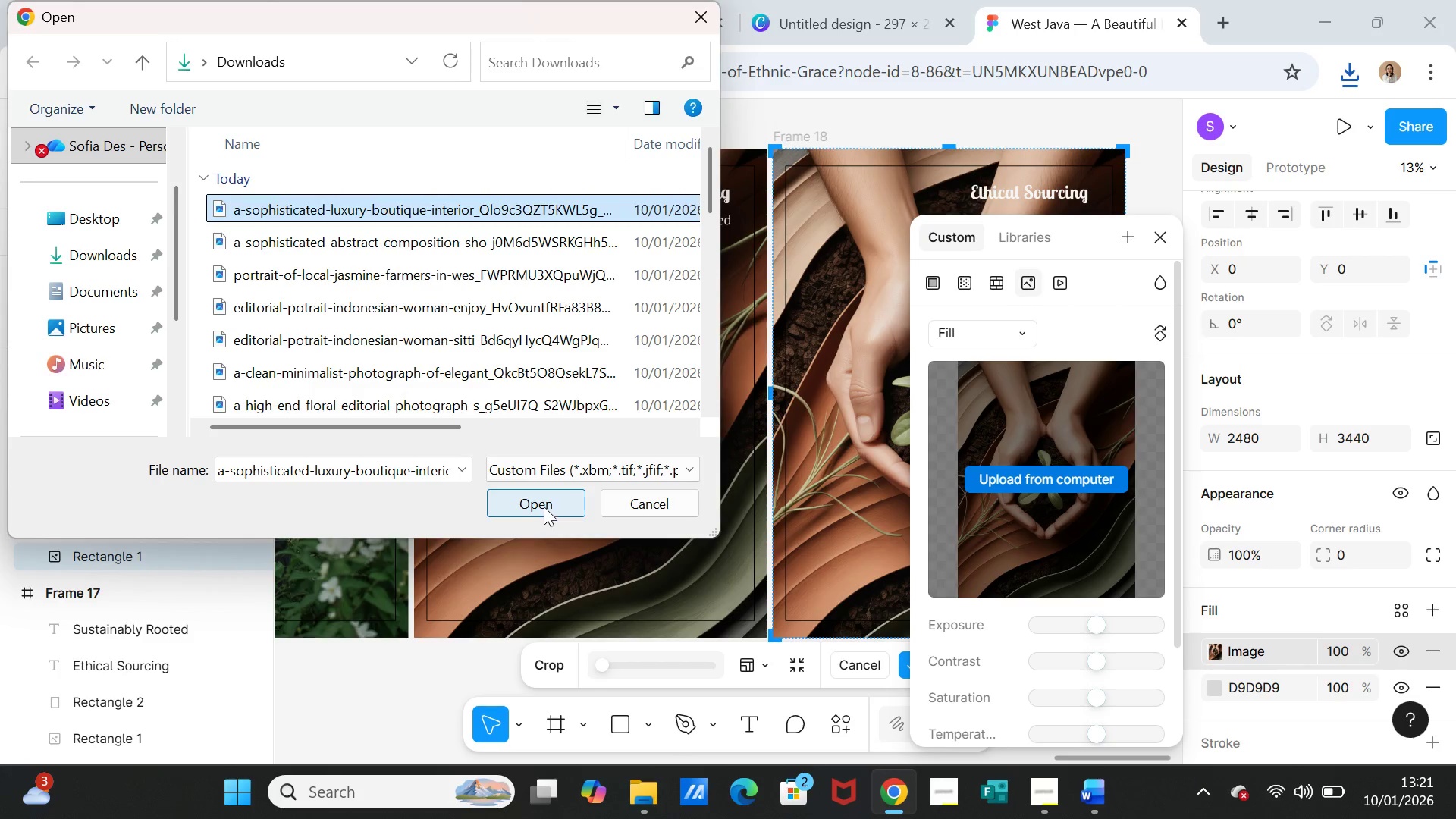 
left_click([544, 504])
 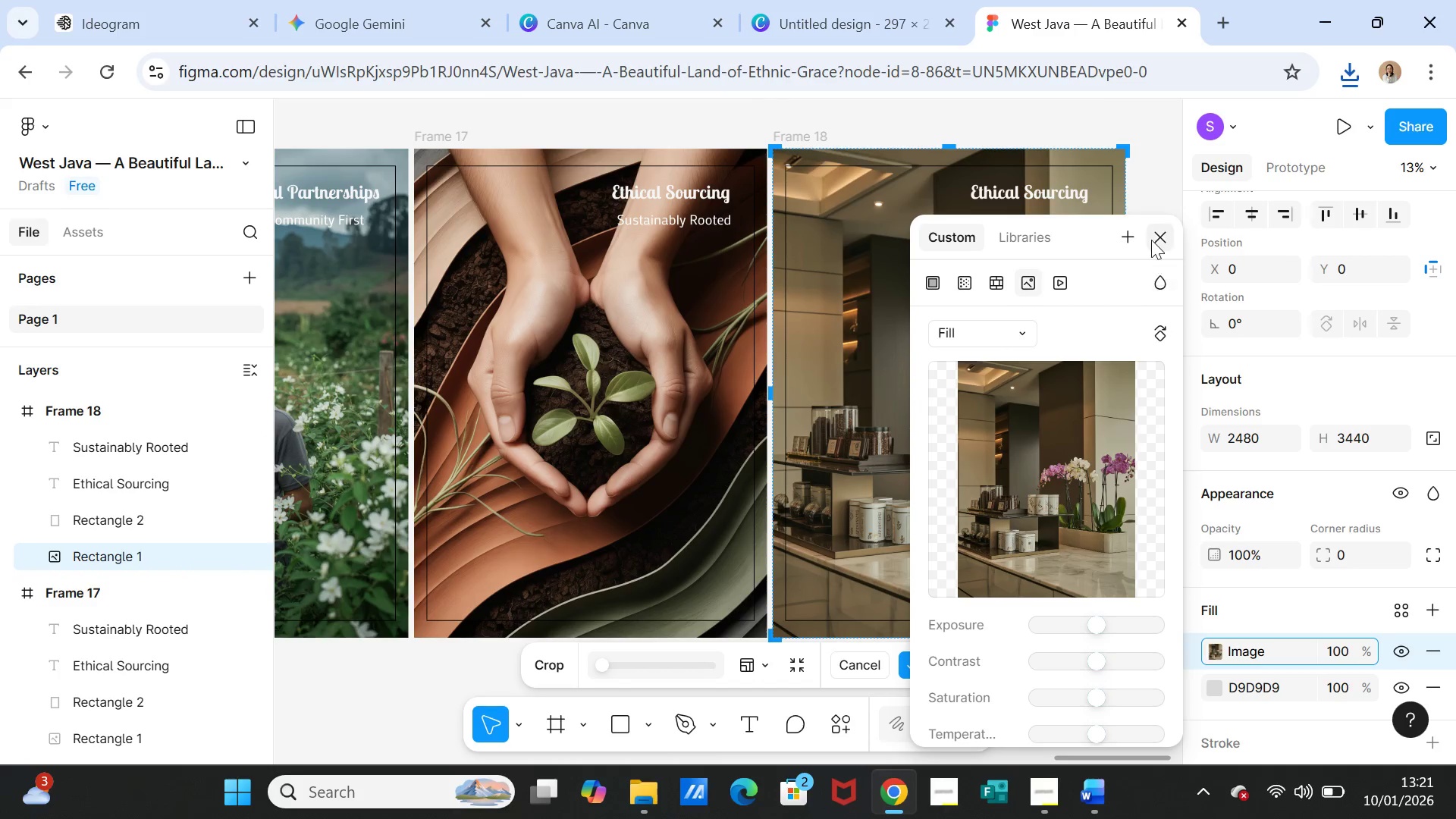 
left_click([1157, 234])
 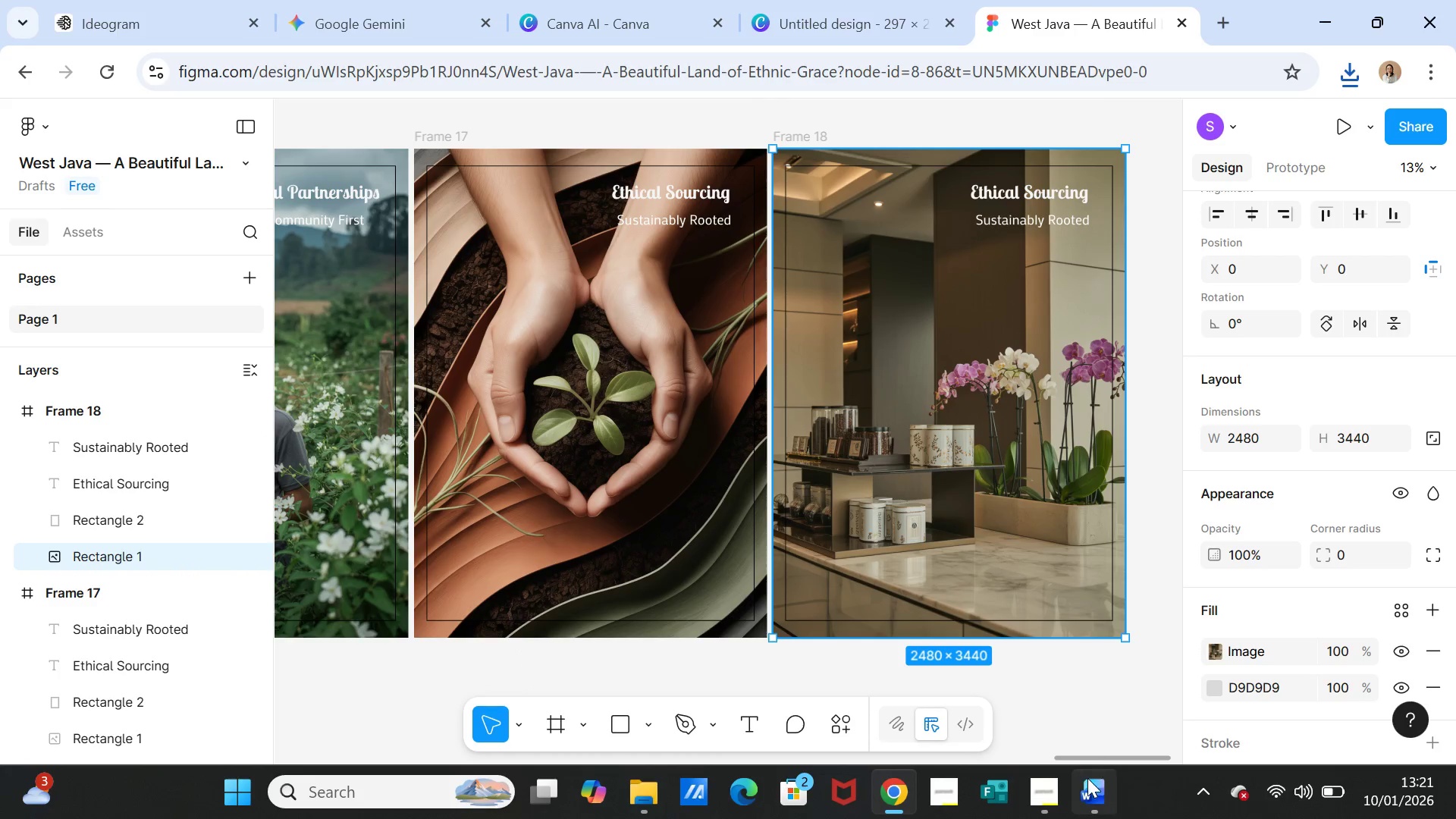 
left_click([1091, 788])
 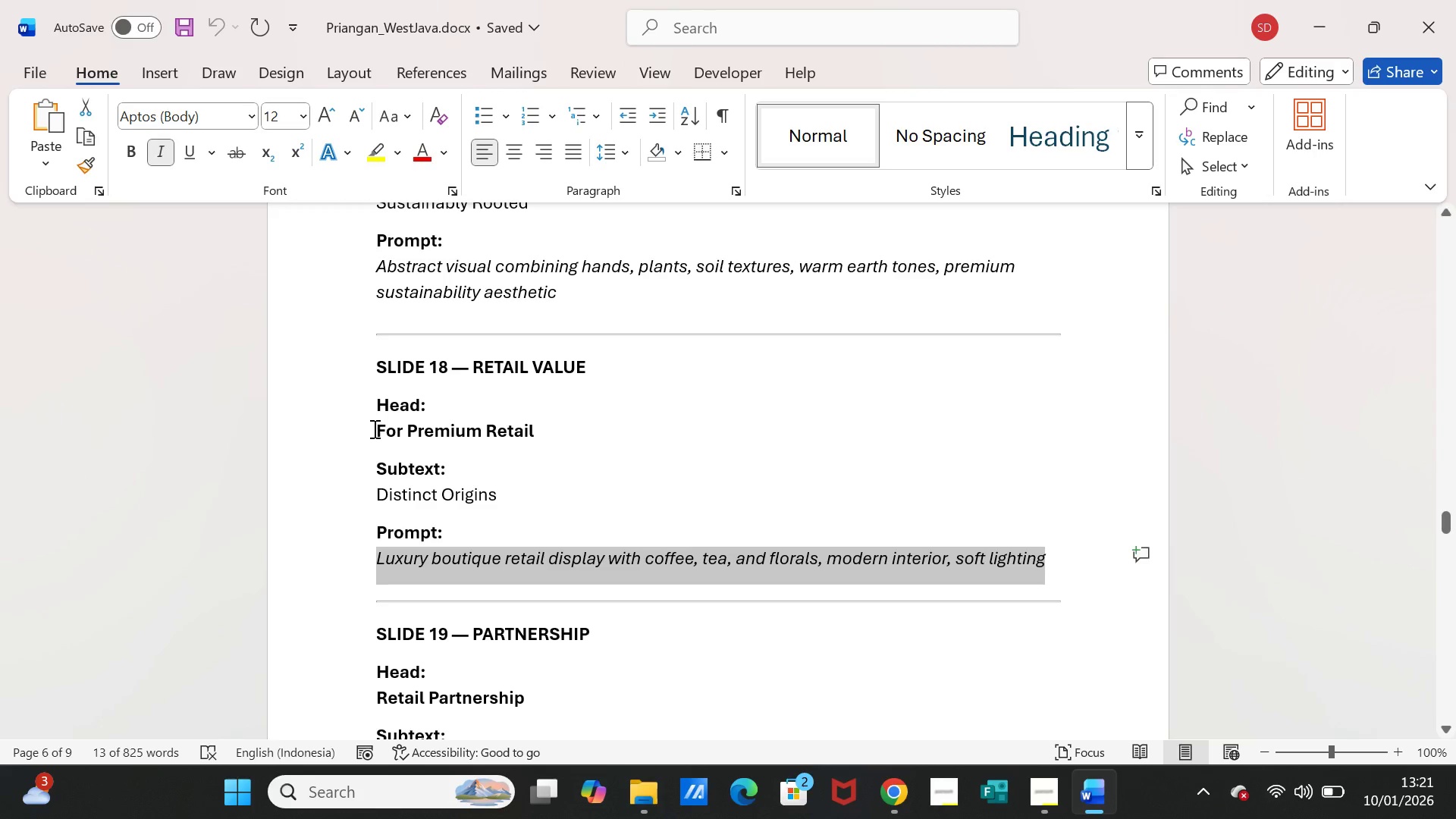 
left_click_drag(start_coordinate=[373, 429], to_coordinate=[504, 430])
 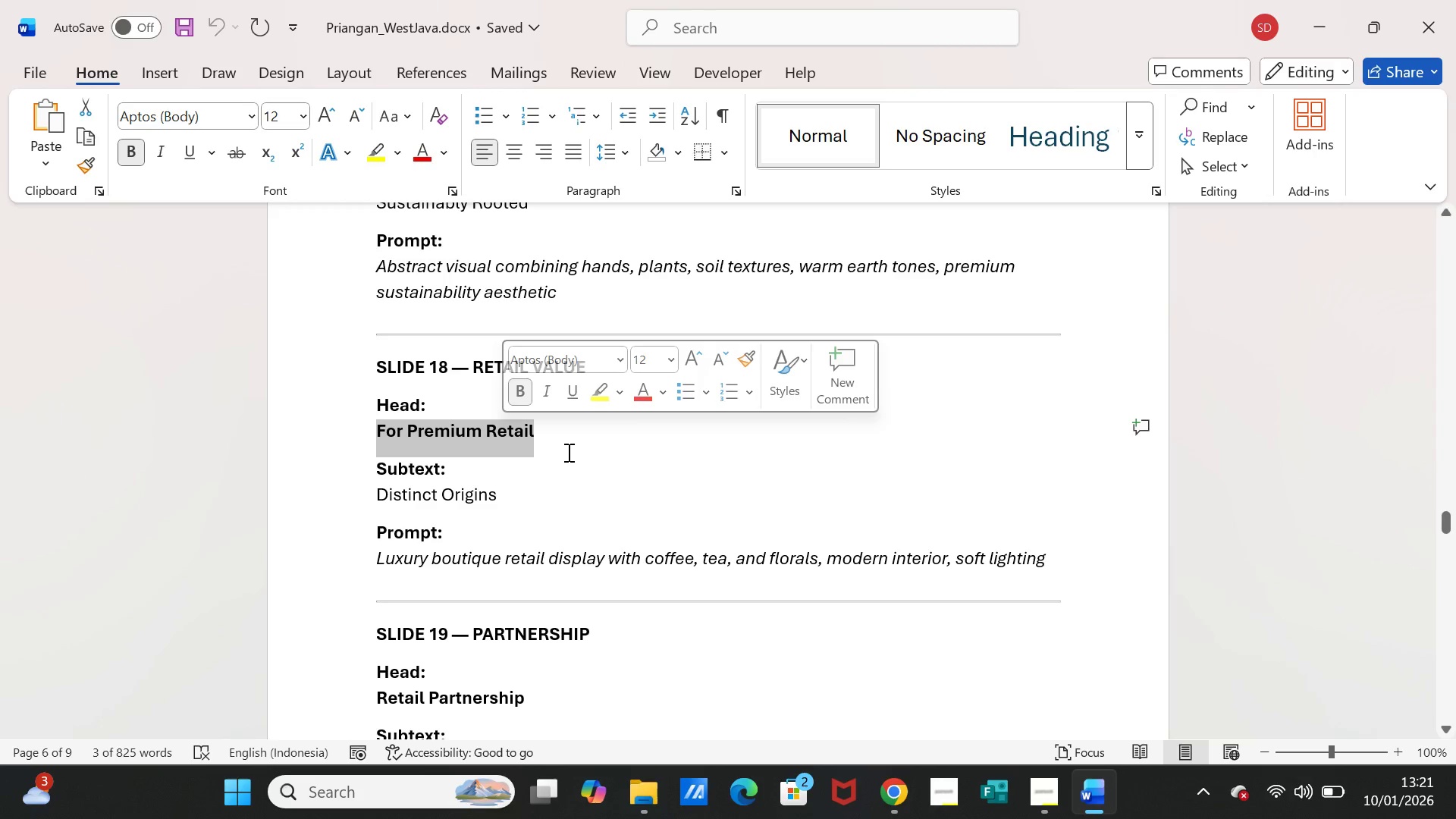 
key(Control+C)
 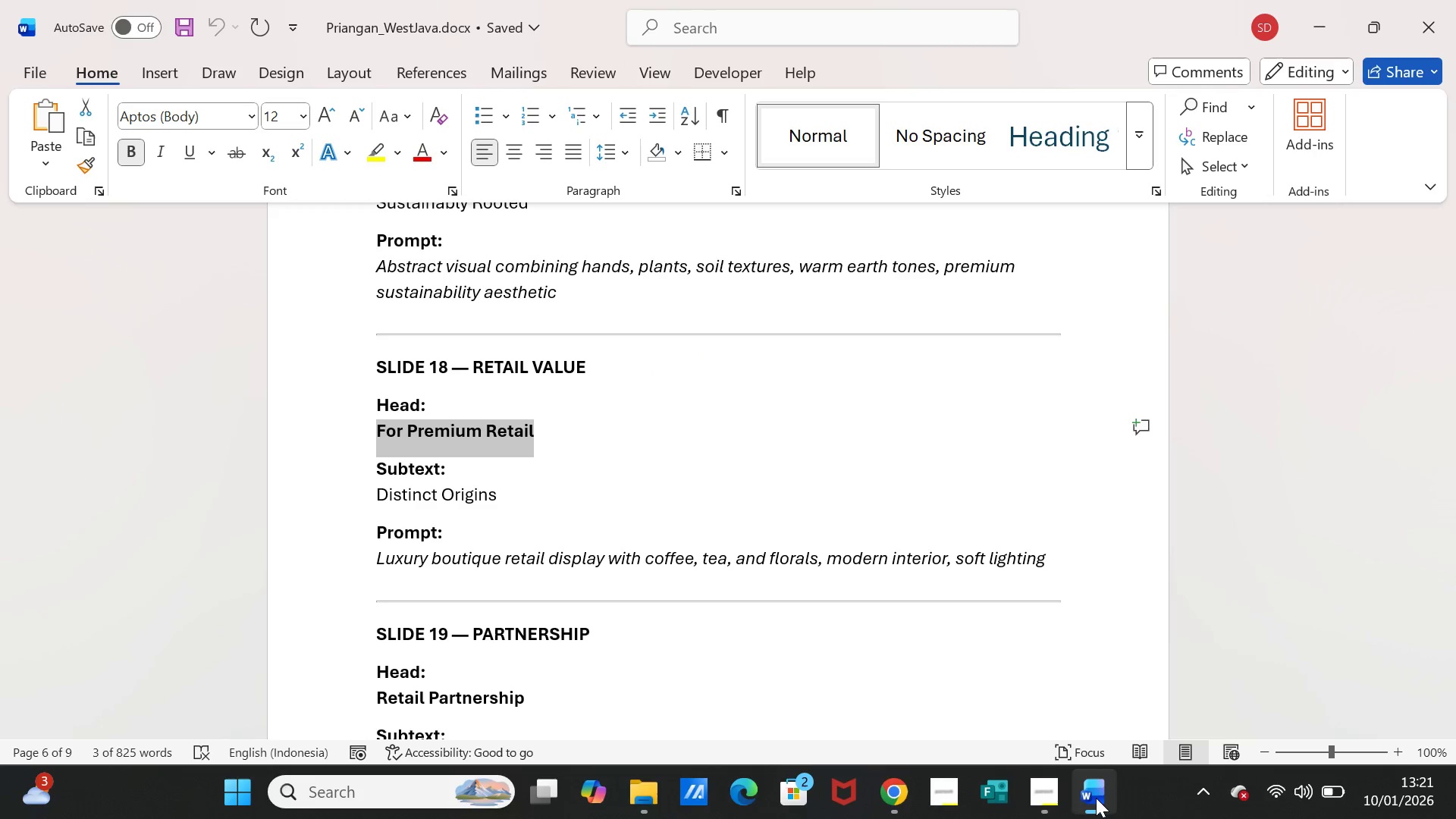 
left_click([1095, 798])
 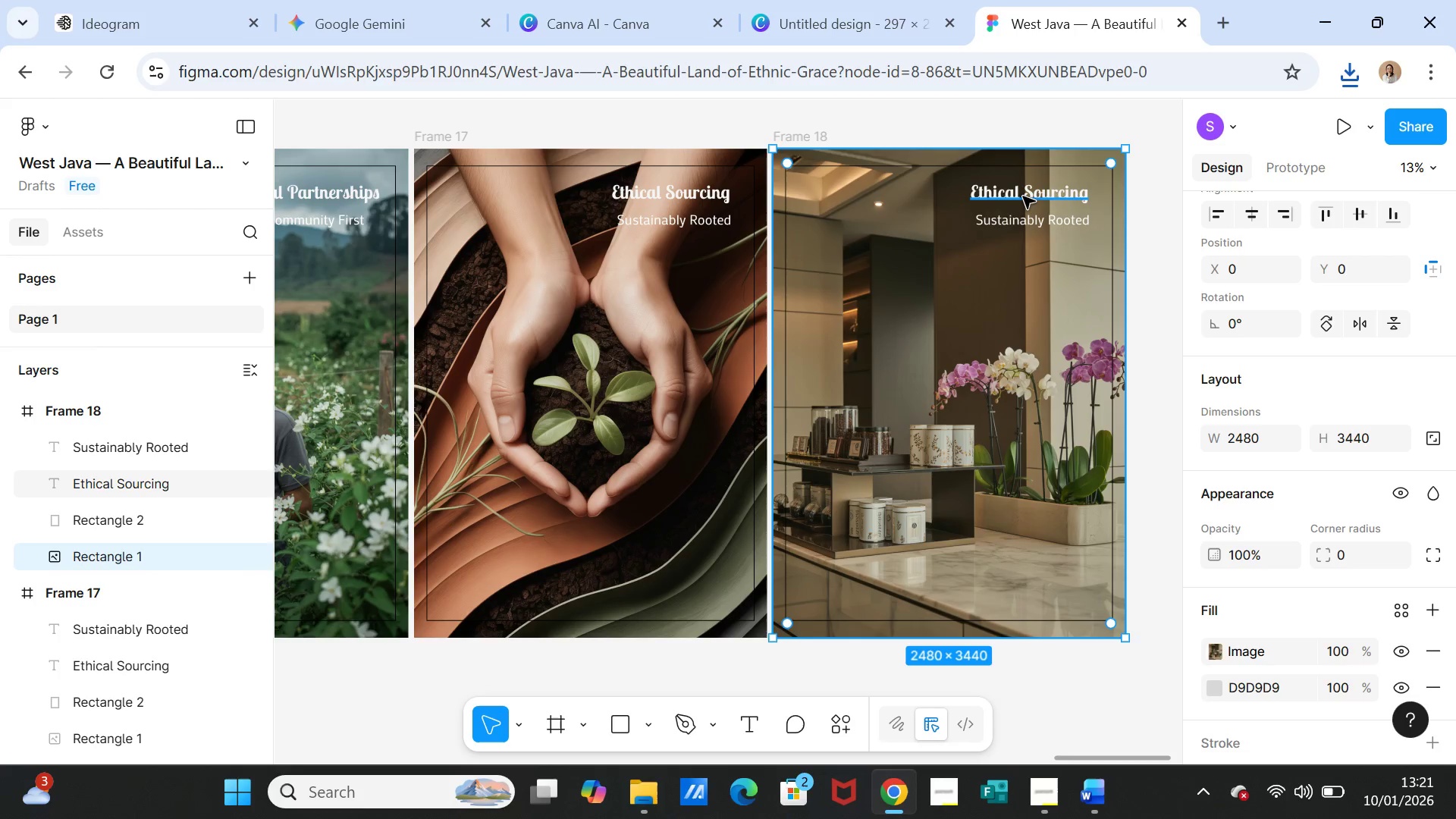 
double_click([1023, 196])
 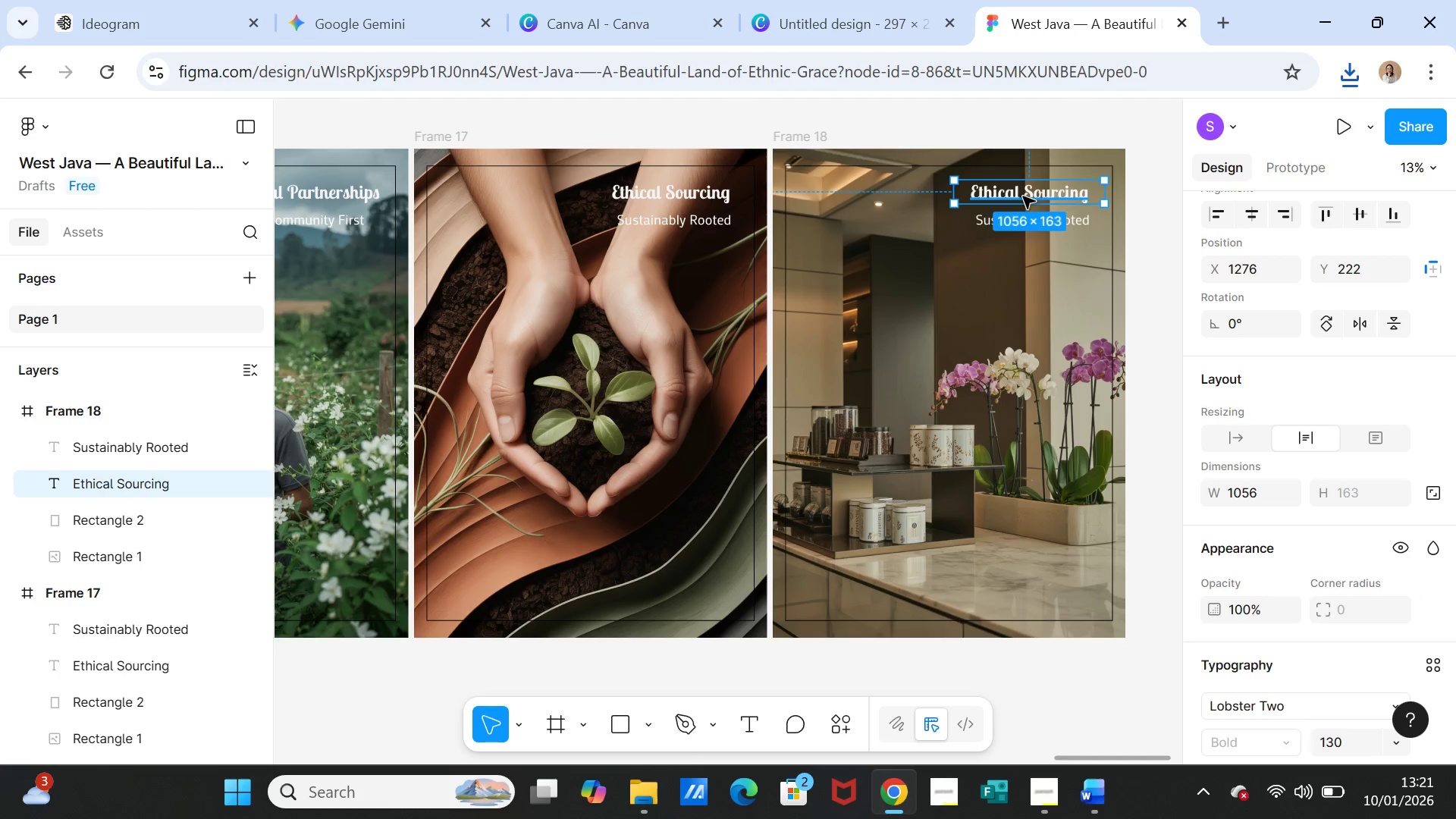 
triple_click([1023, 196])
 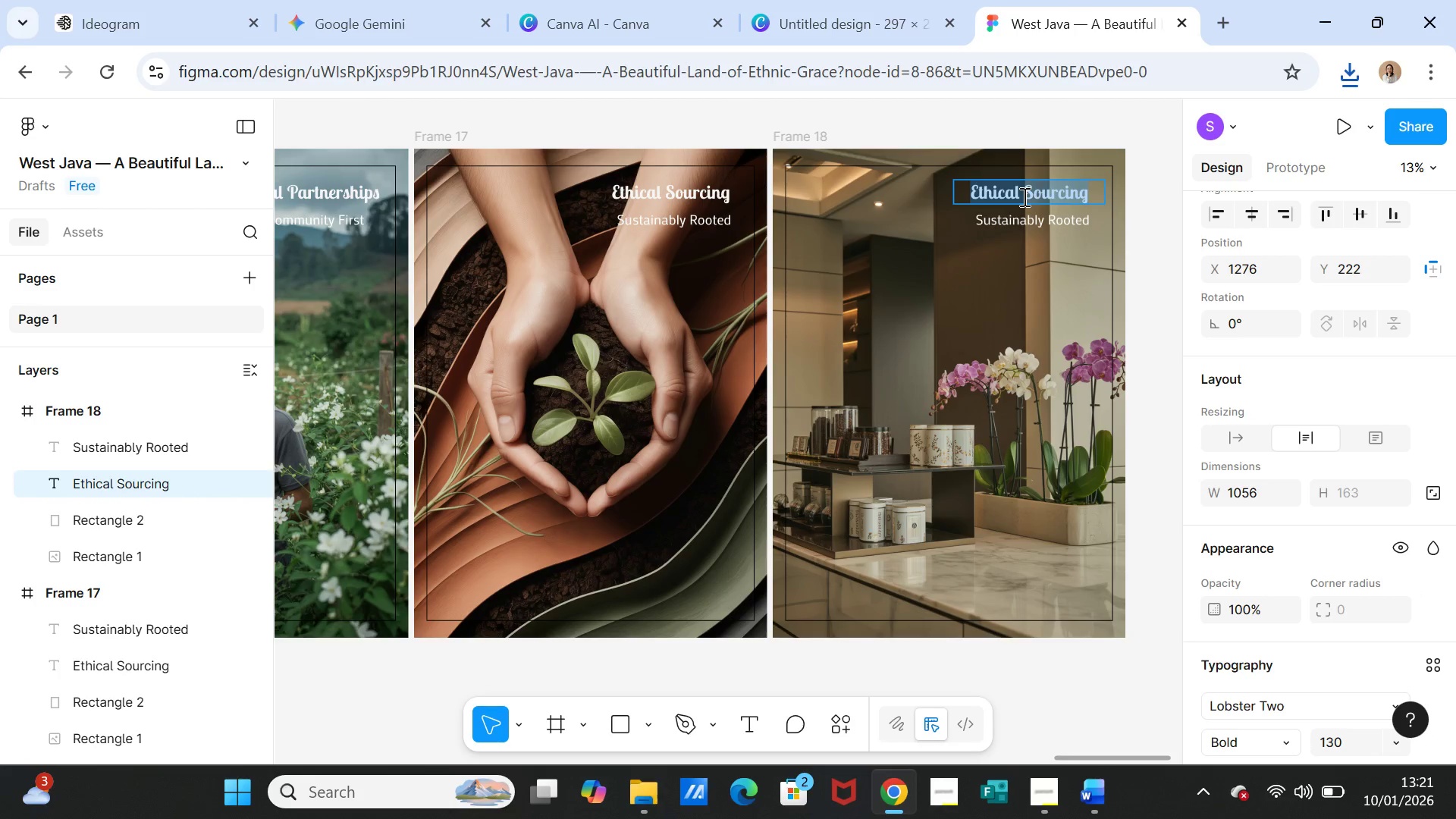 
key(Control+V)
 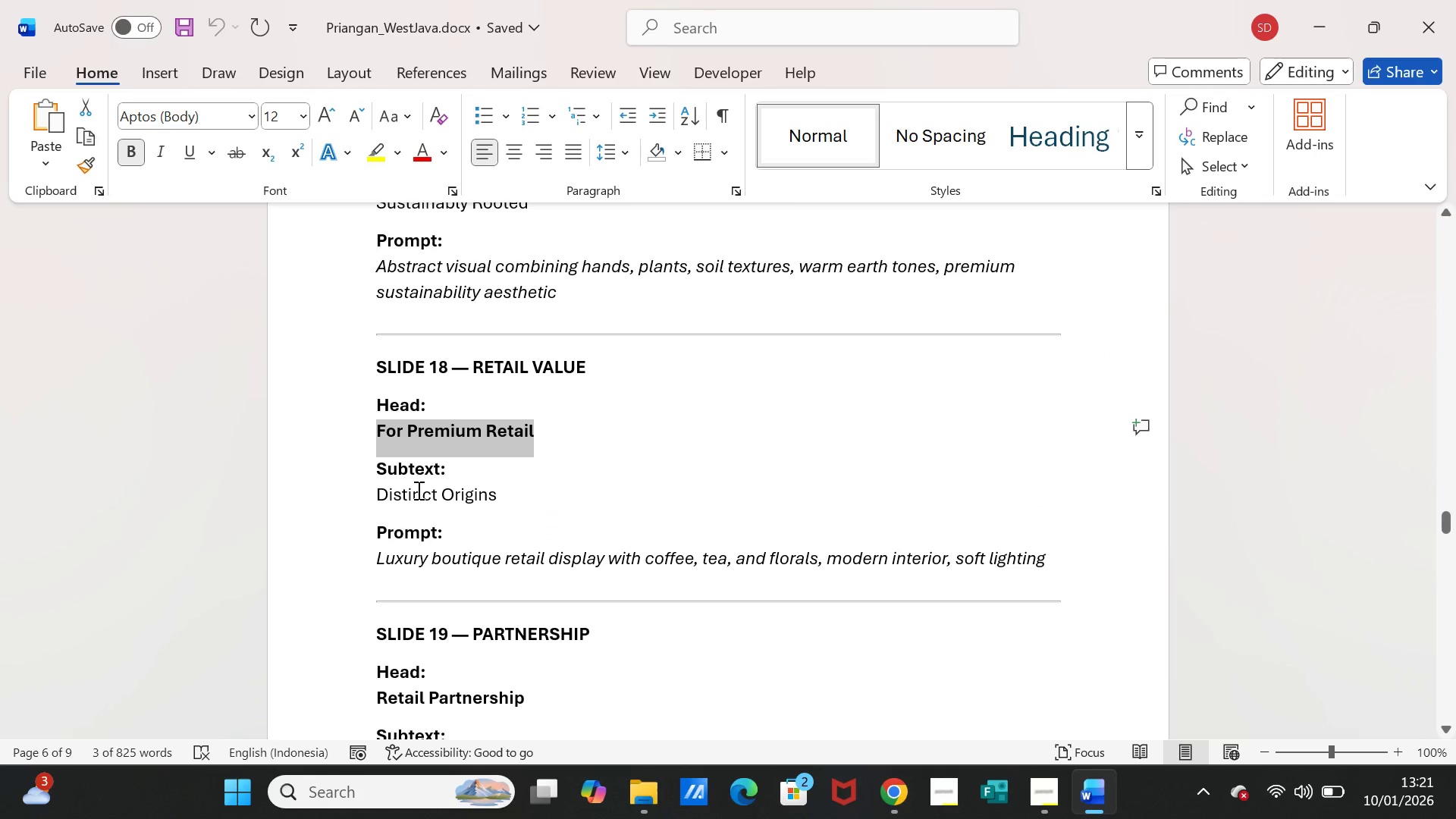 
left_click_drag(start_coordinate=[375, 495], to_coordinate=[474, 499])
 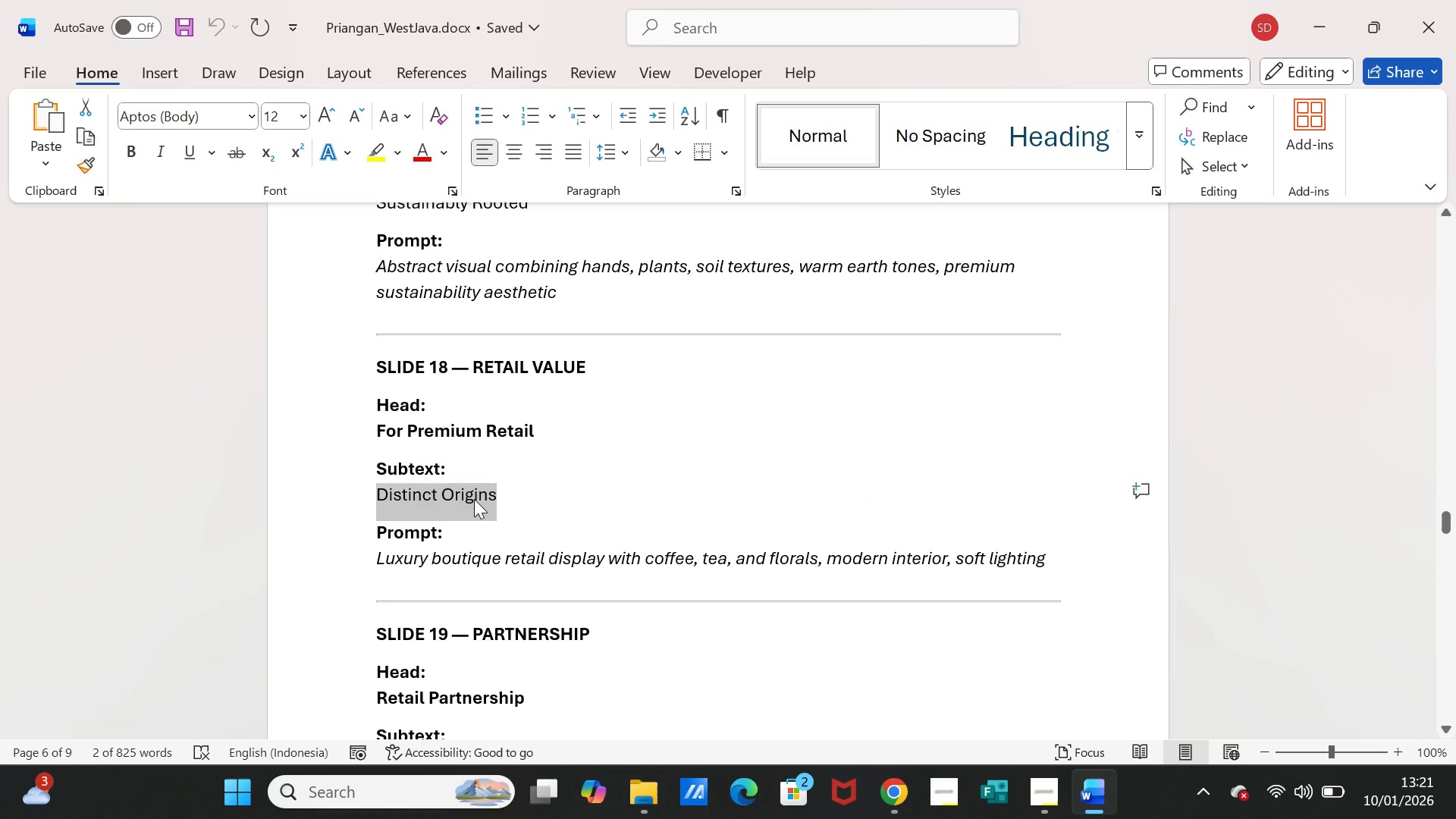 
key(Control+C)
 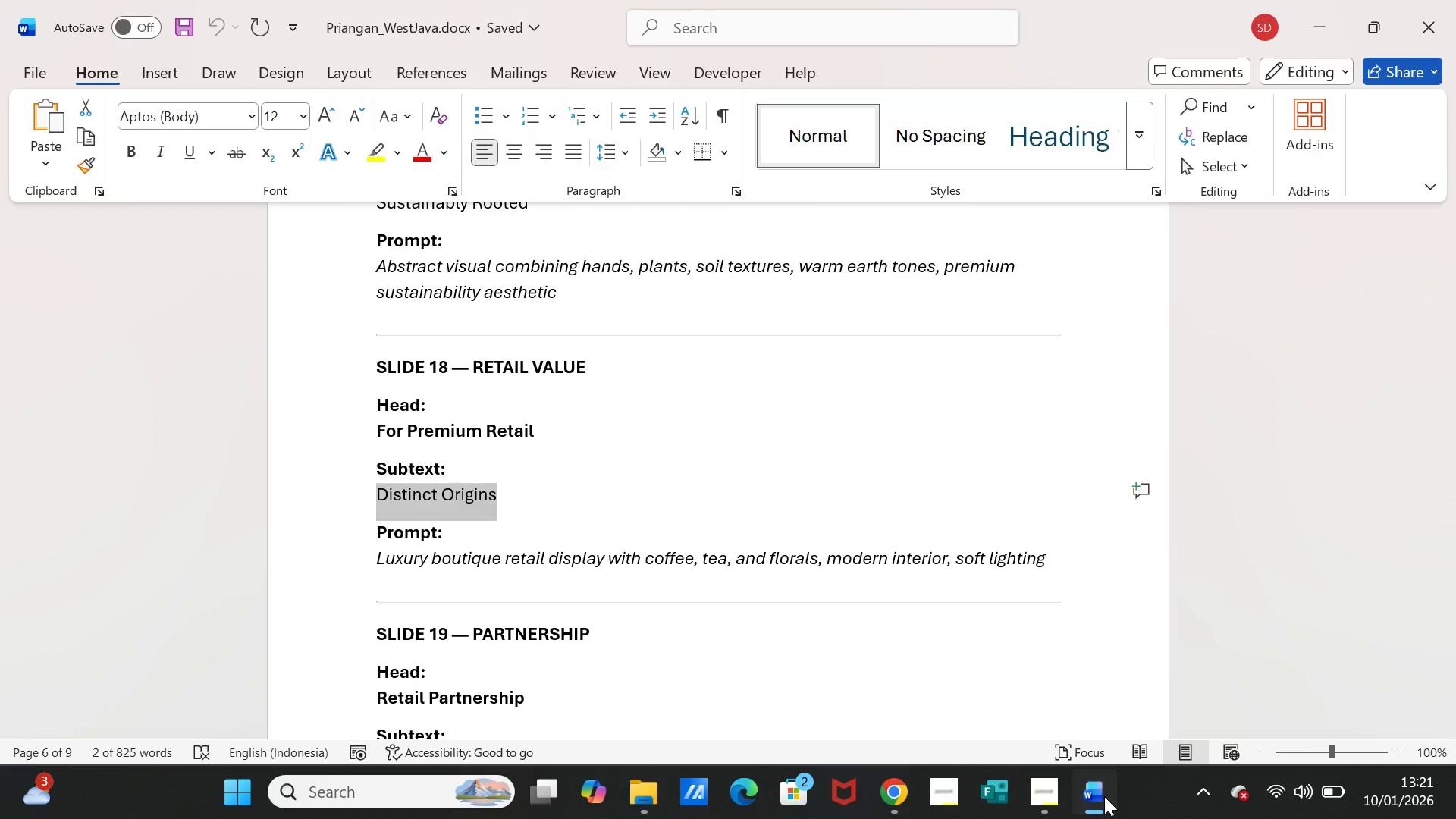 
left_click([1104, 796])
 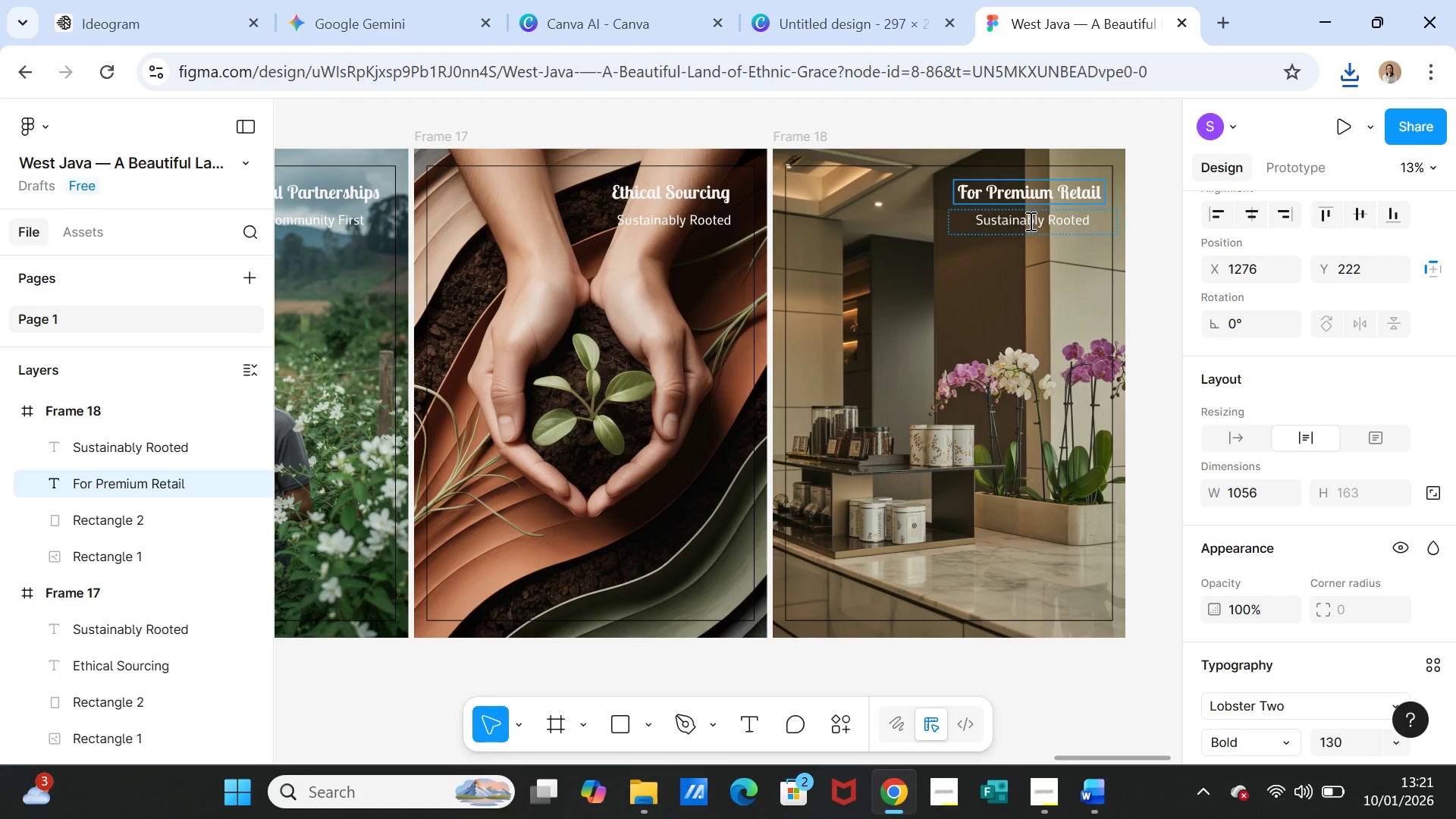 
double_click([1029, 221])
 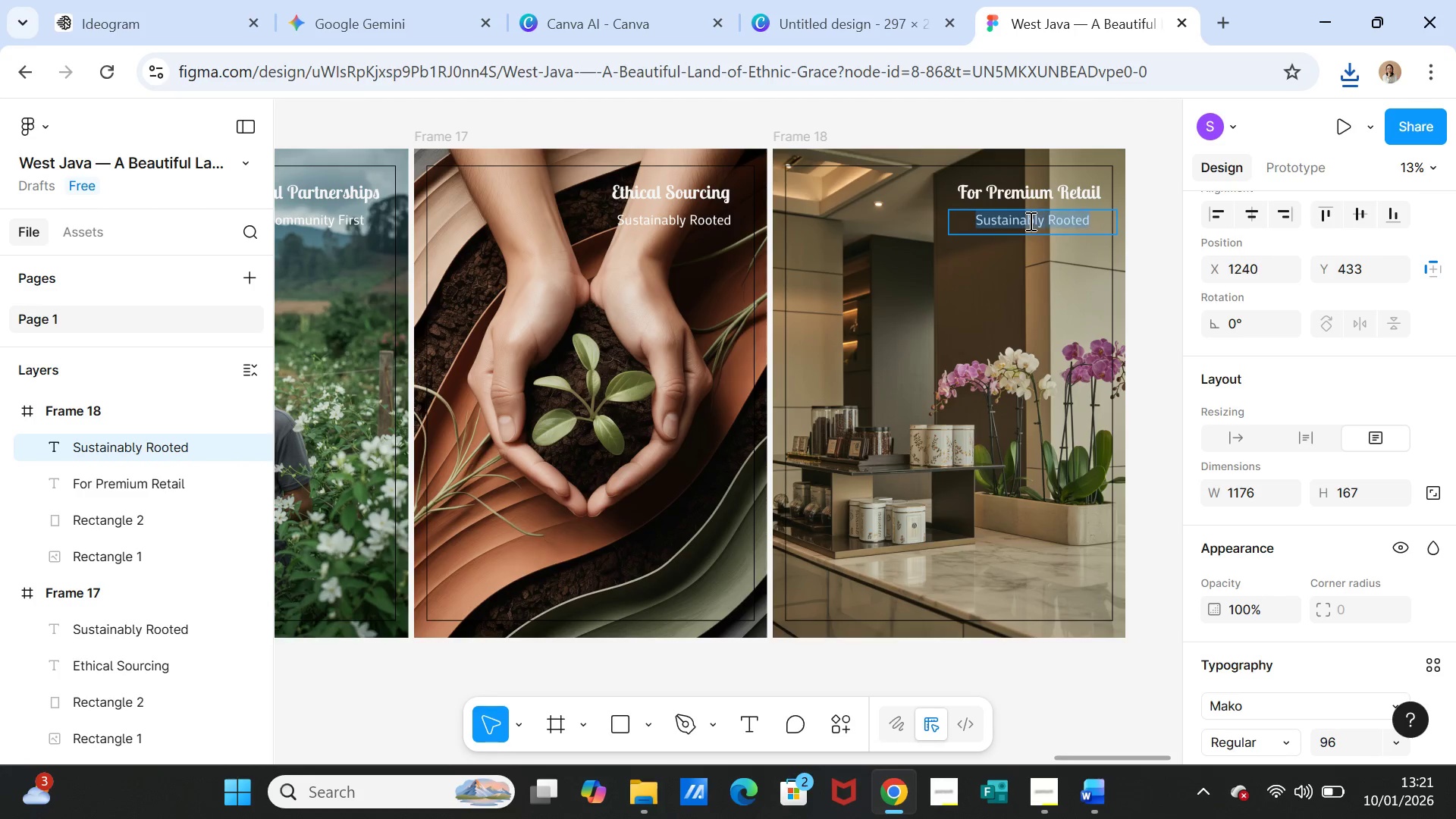 
triple_click([1029, 221])
 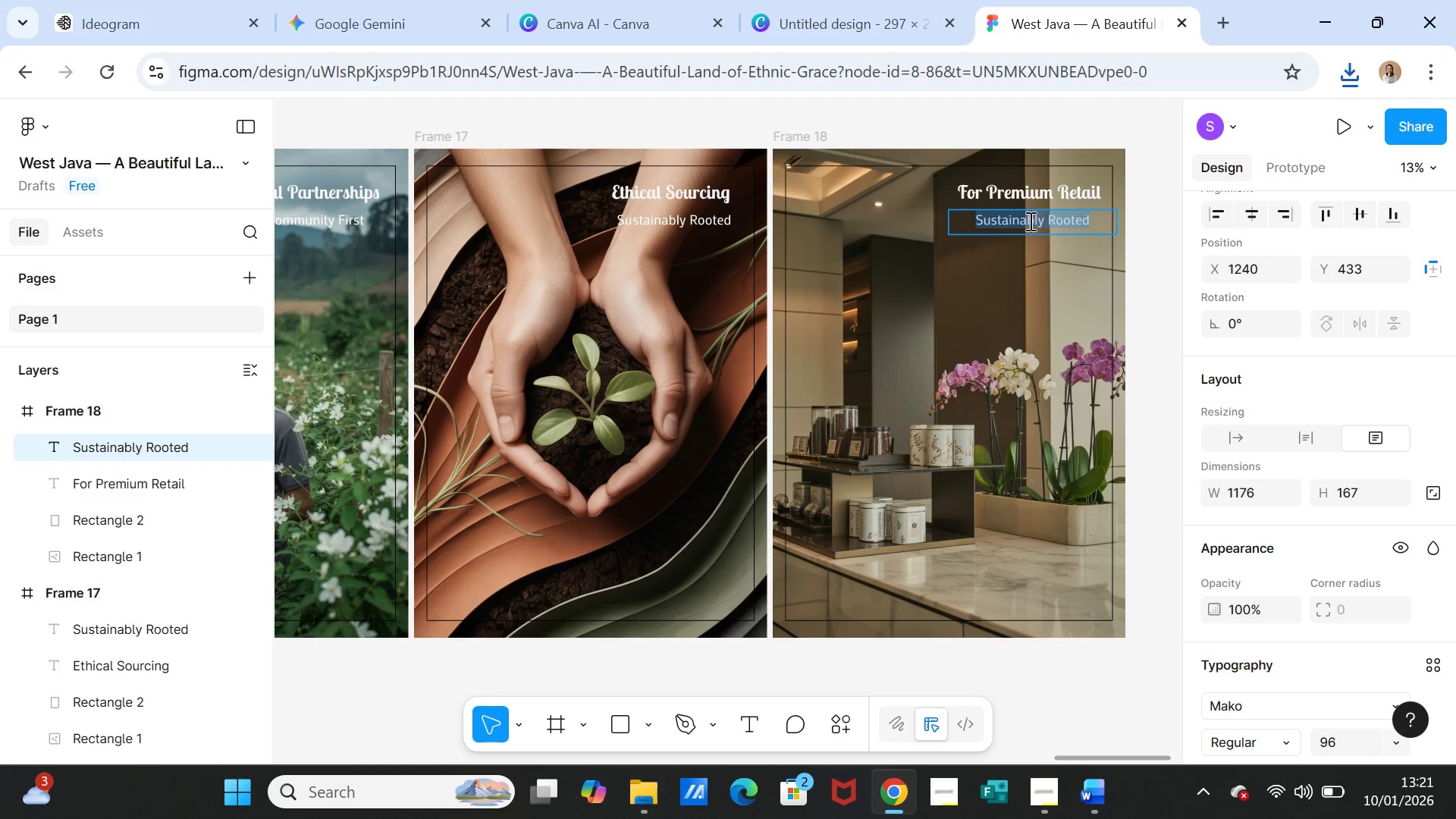 
key(Control+V)
 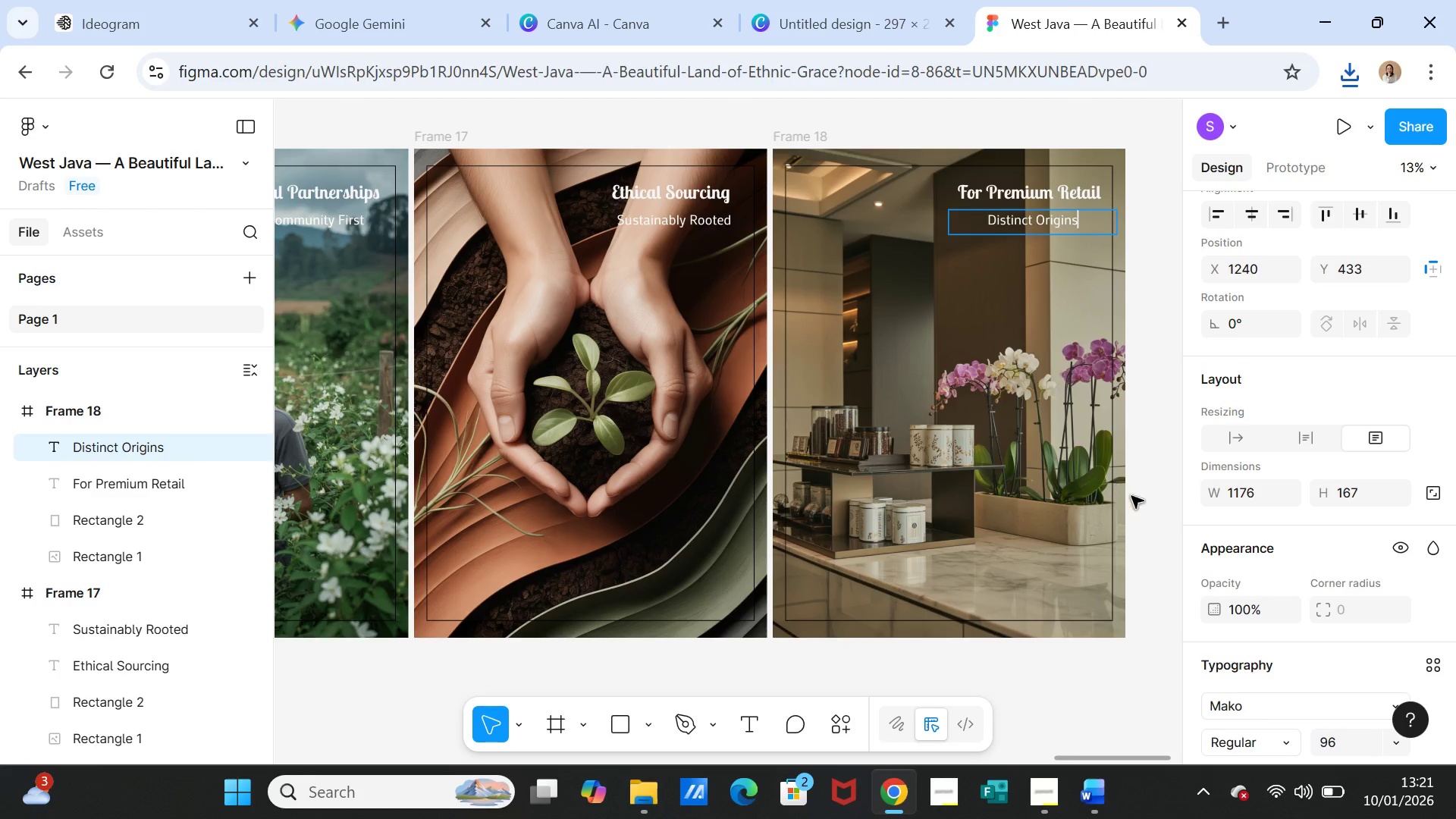 
left_click([1156, 512])
 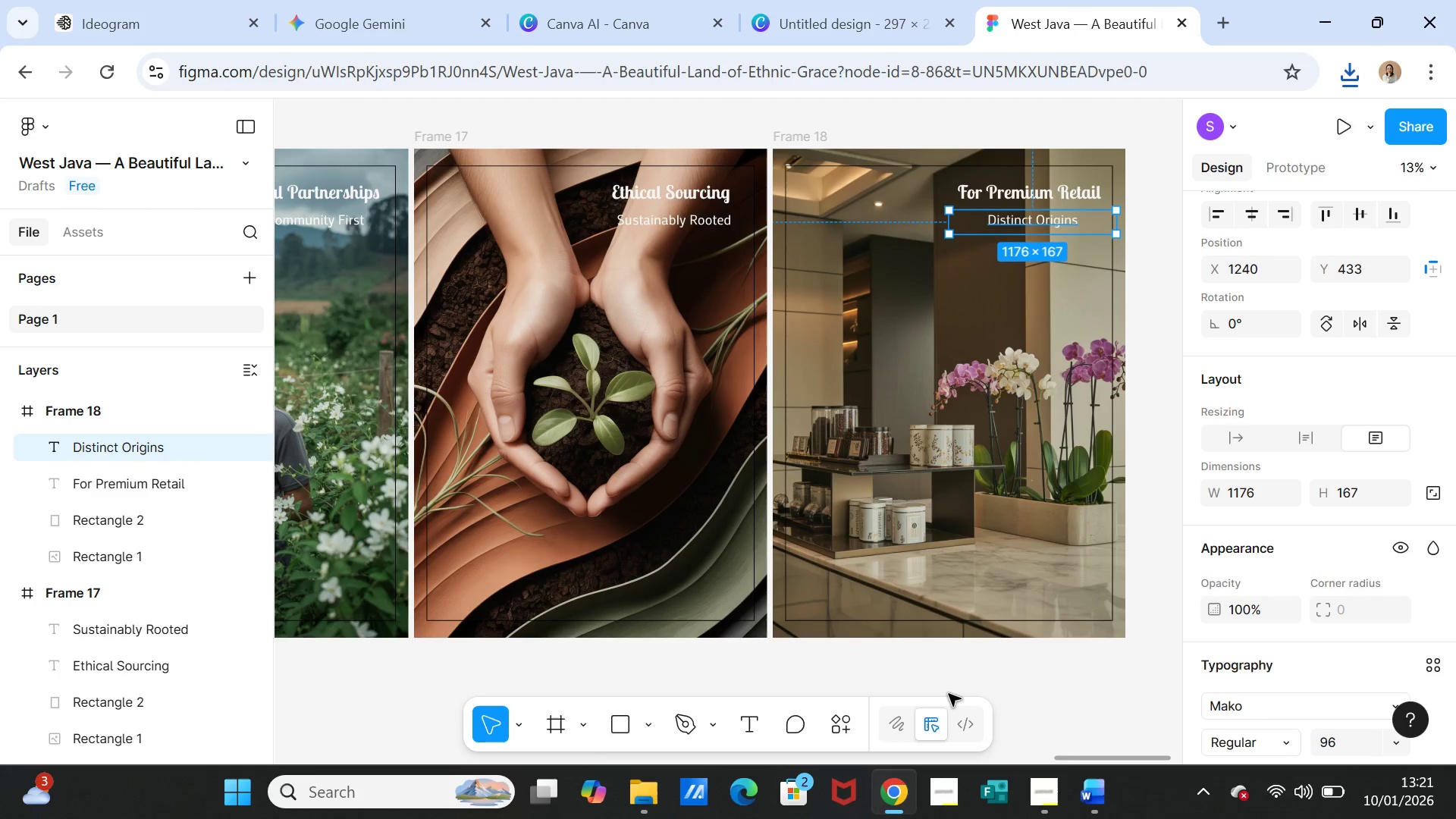 
left_click([971, 689])
 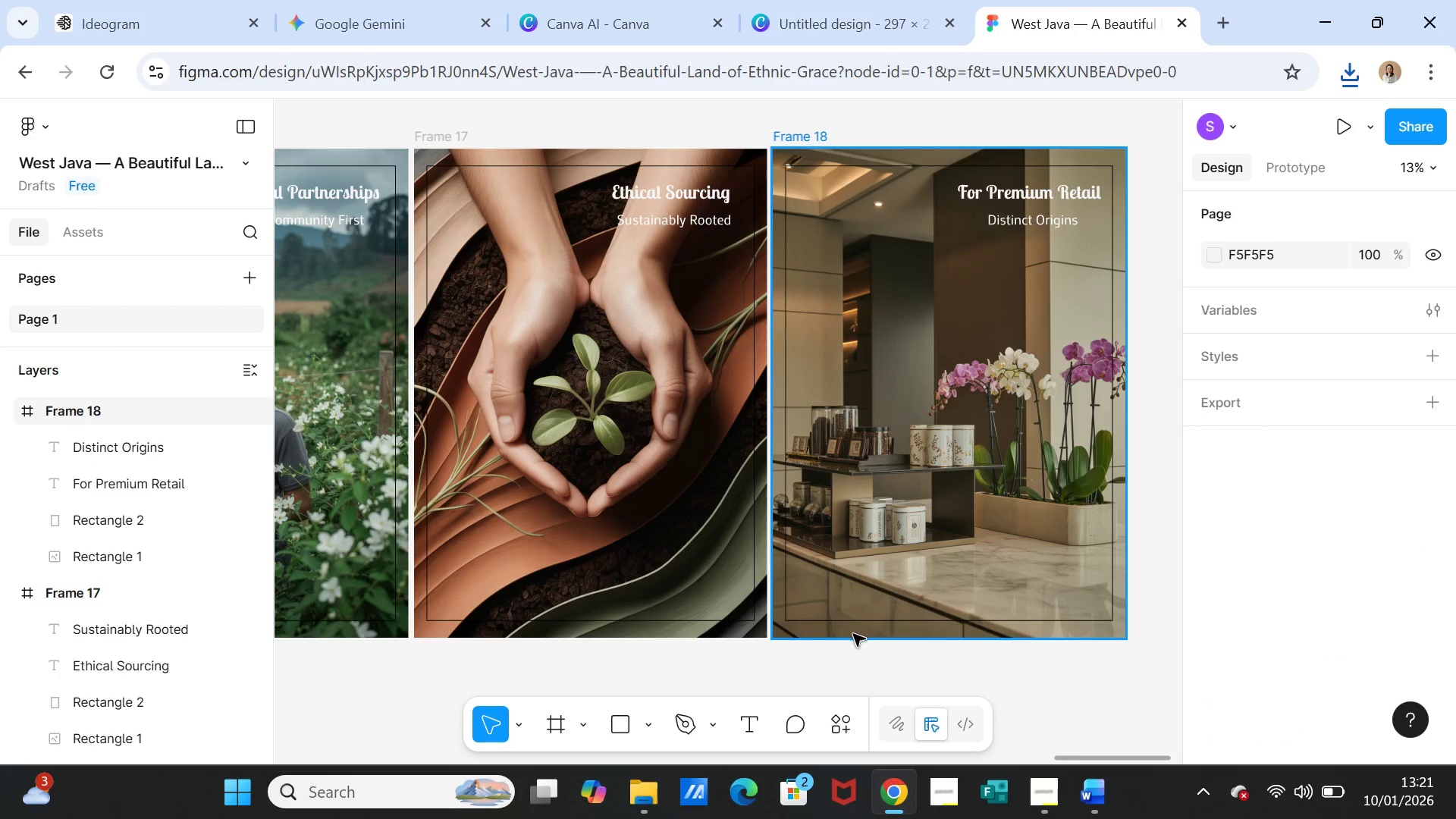 
wait(5.19)
 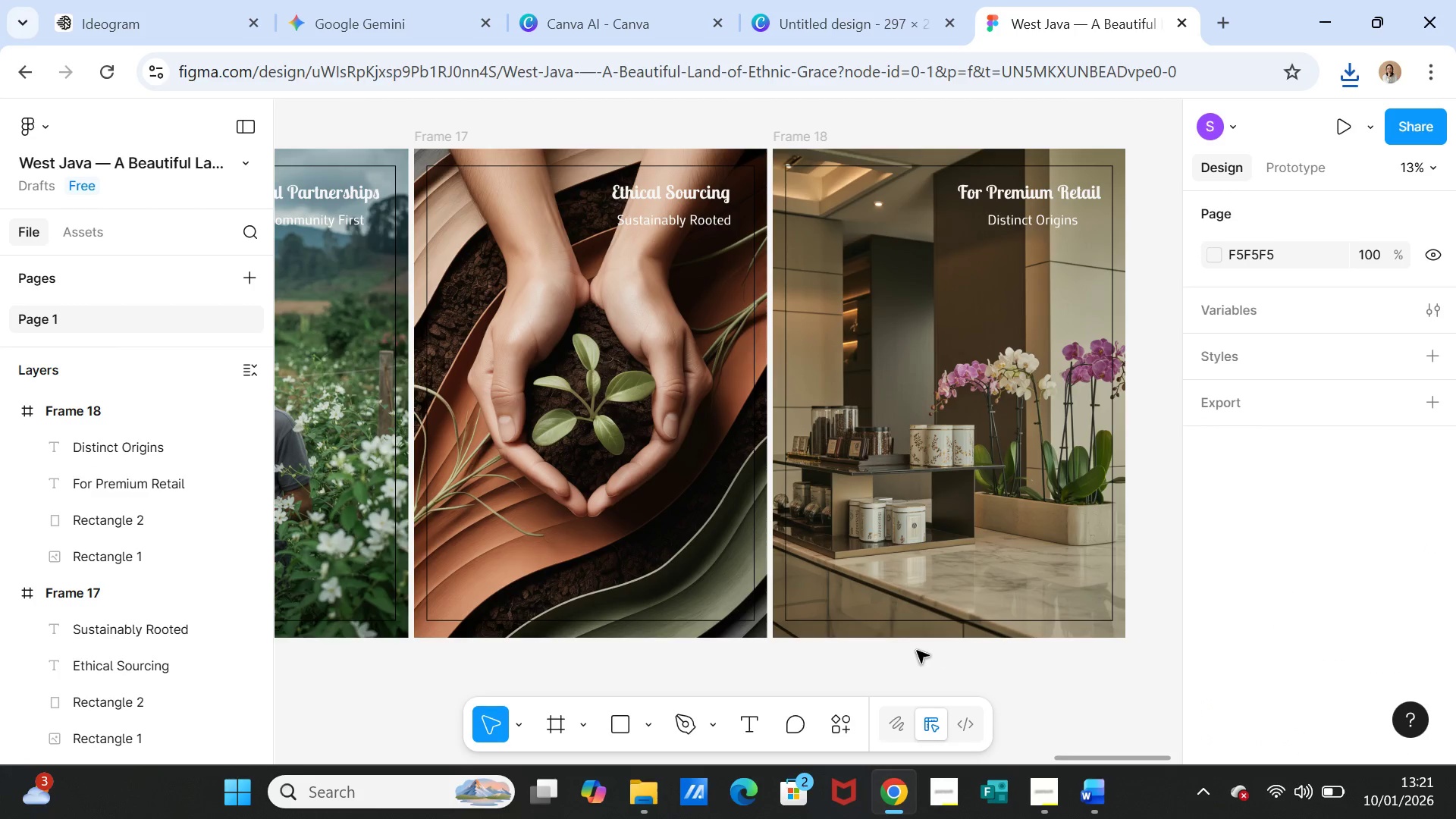 
left_click([108, 403])
 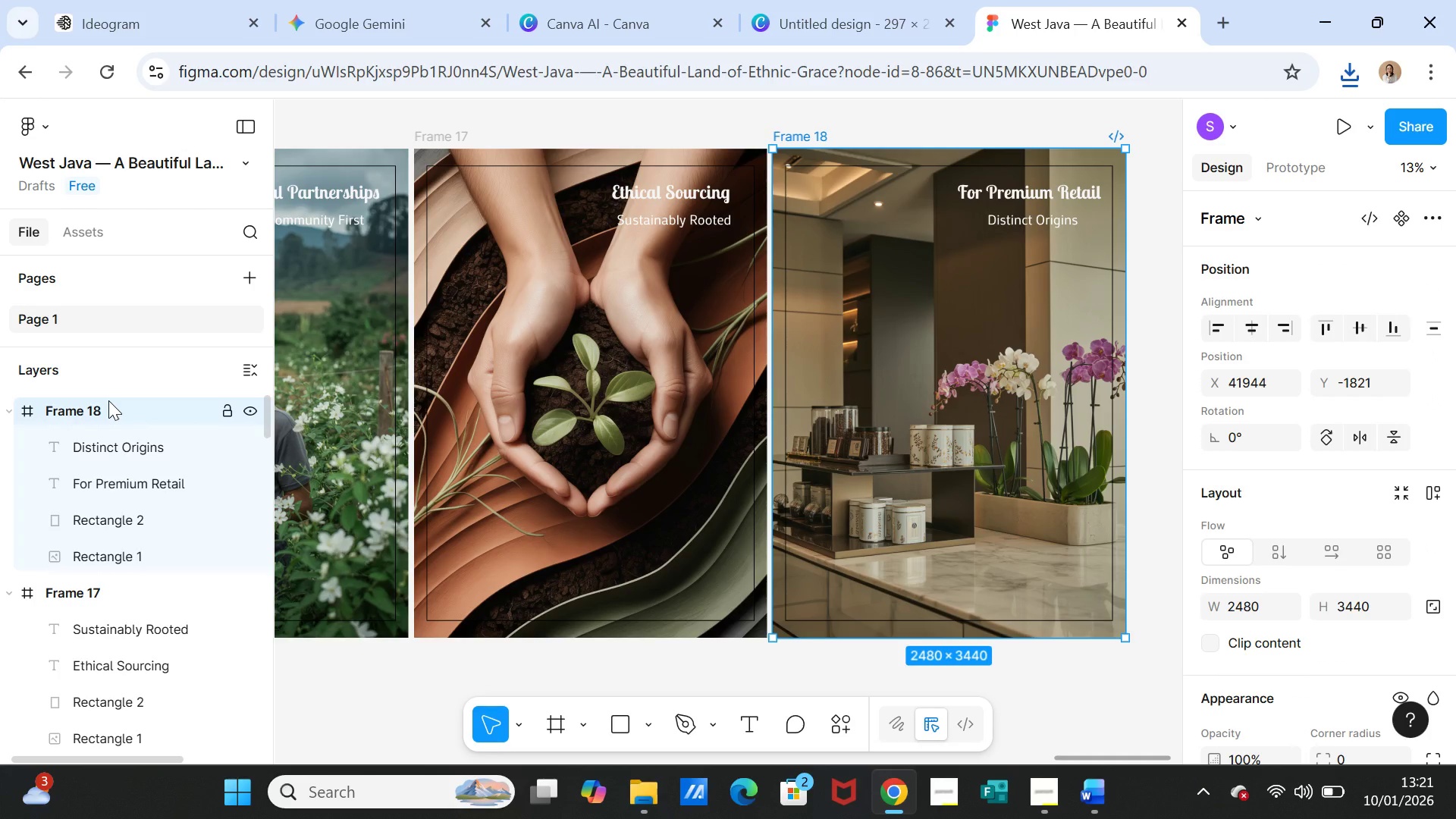 
key(Control+D)
 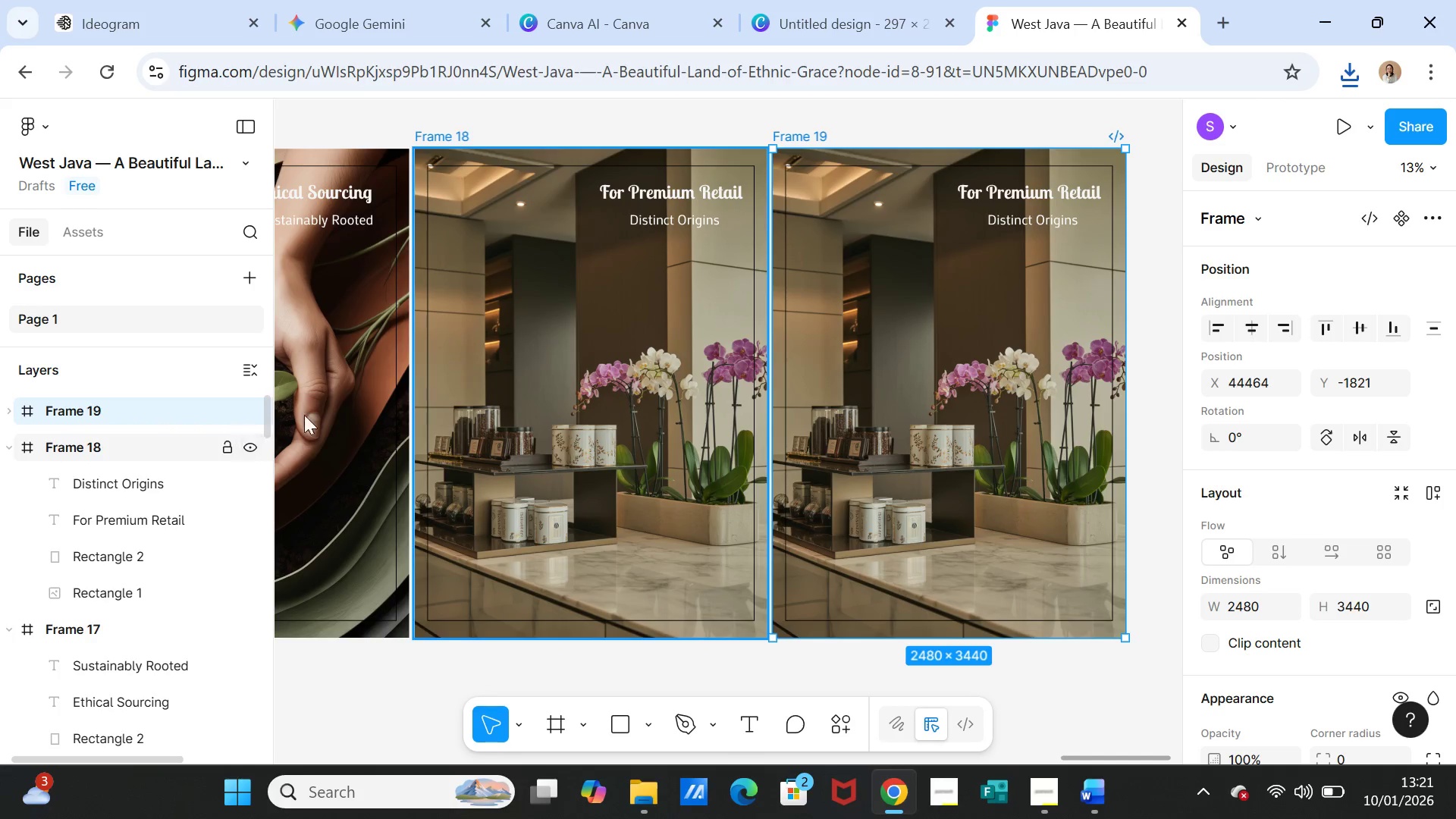 
left_click([956, 396])
 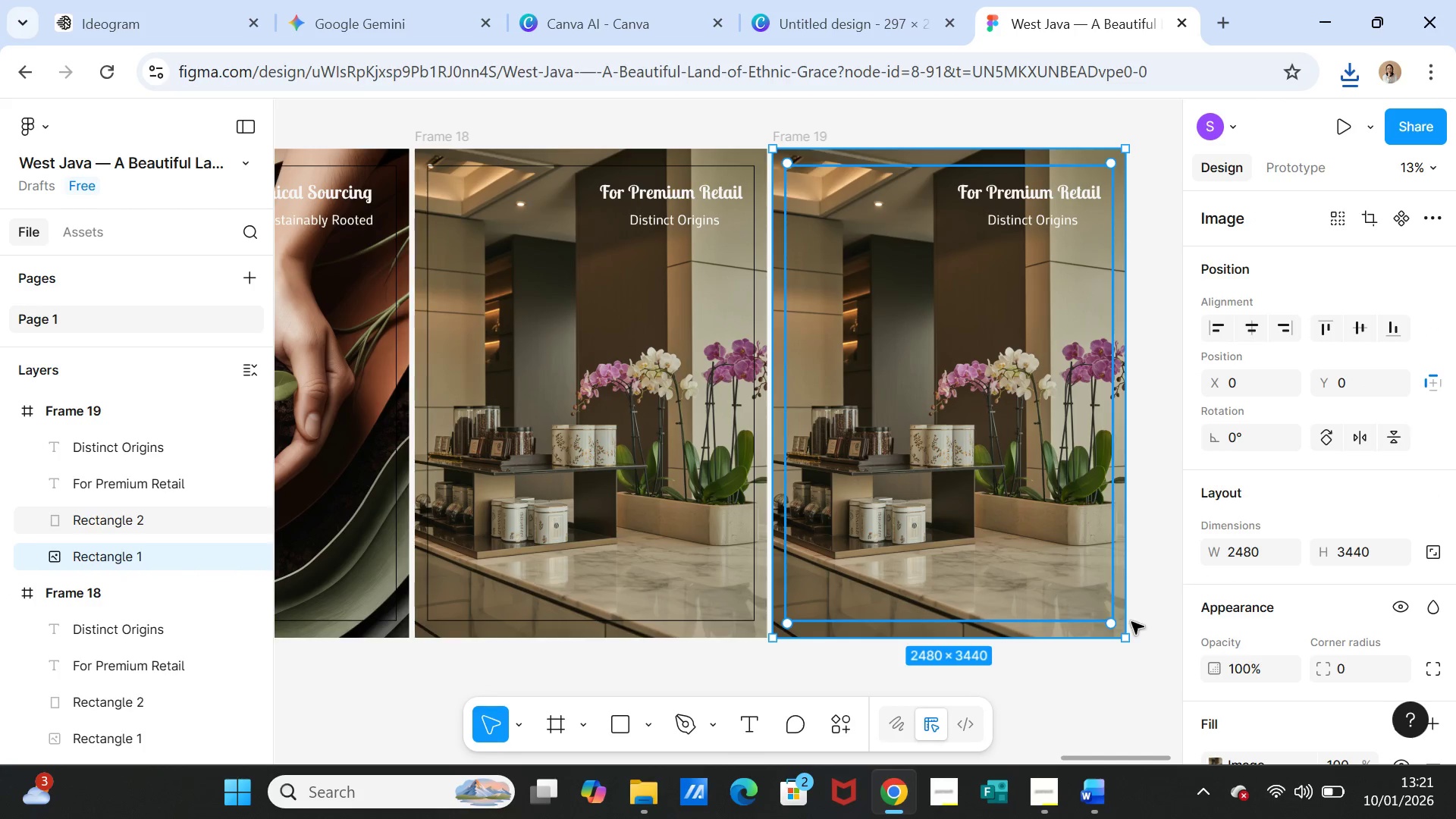 
left_click([1105, 802])
 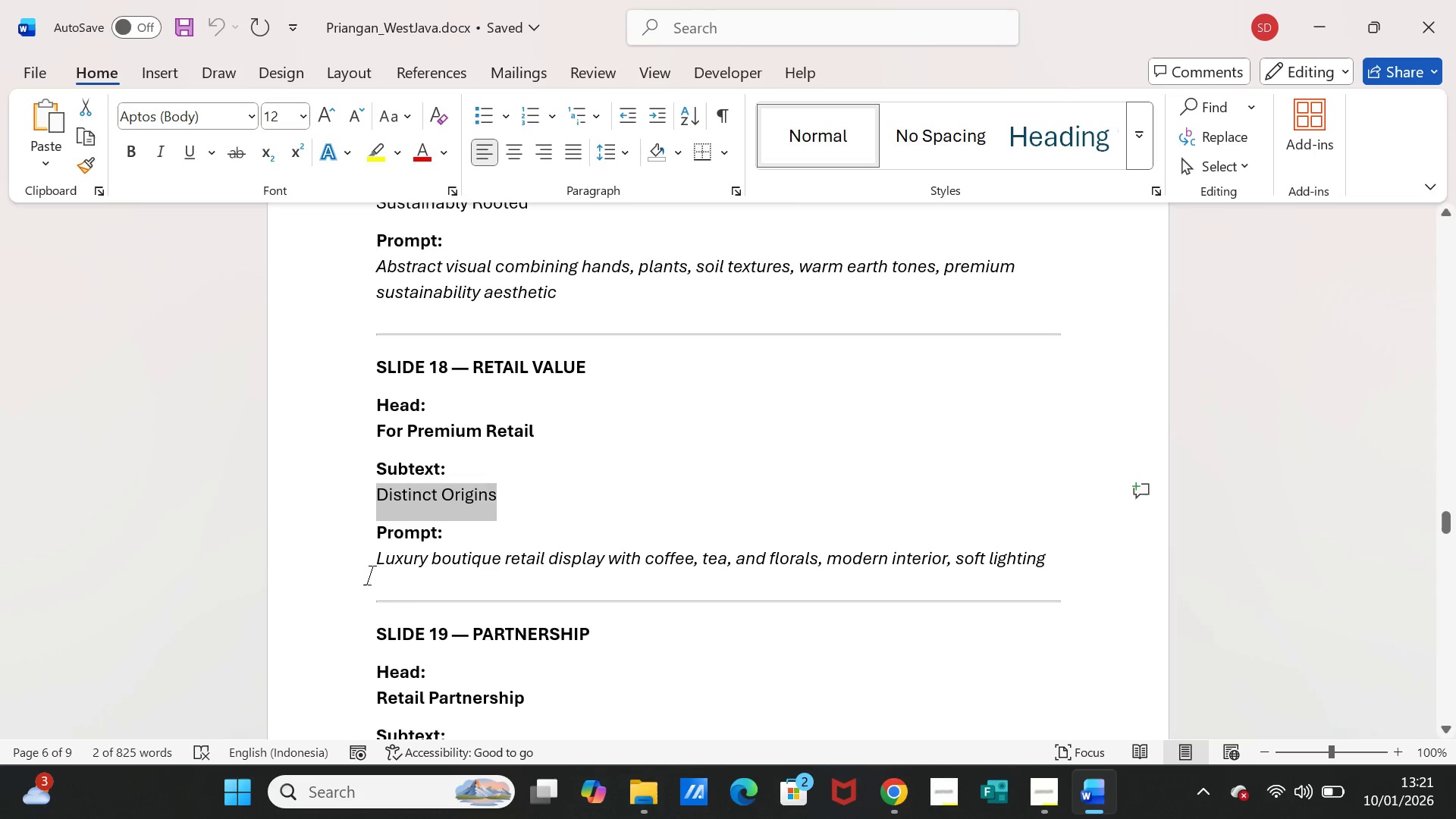 
scroll: coordinate [415, 611], scroll_direction: down, amount: 3.0
 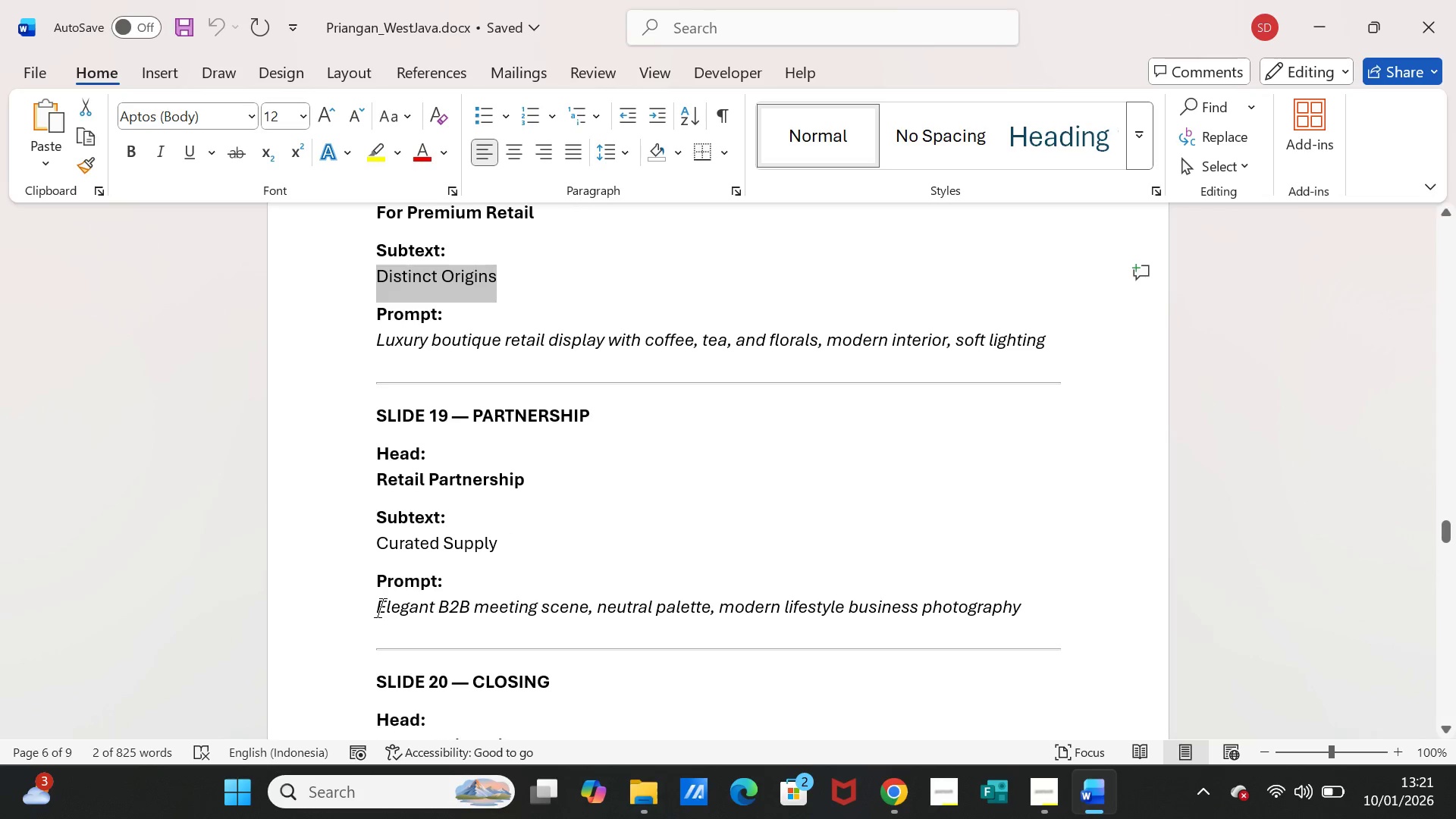 
left_click_drag(start_coordinate=[378, 608], to_coordinate=[982, 607])
 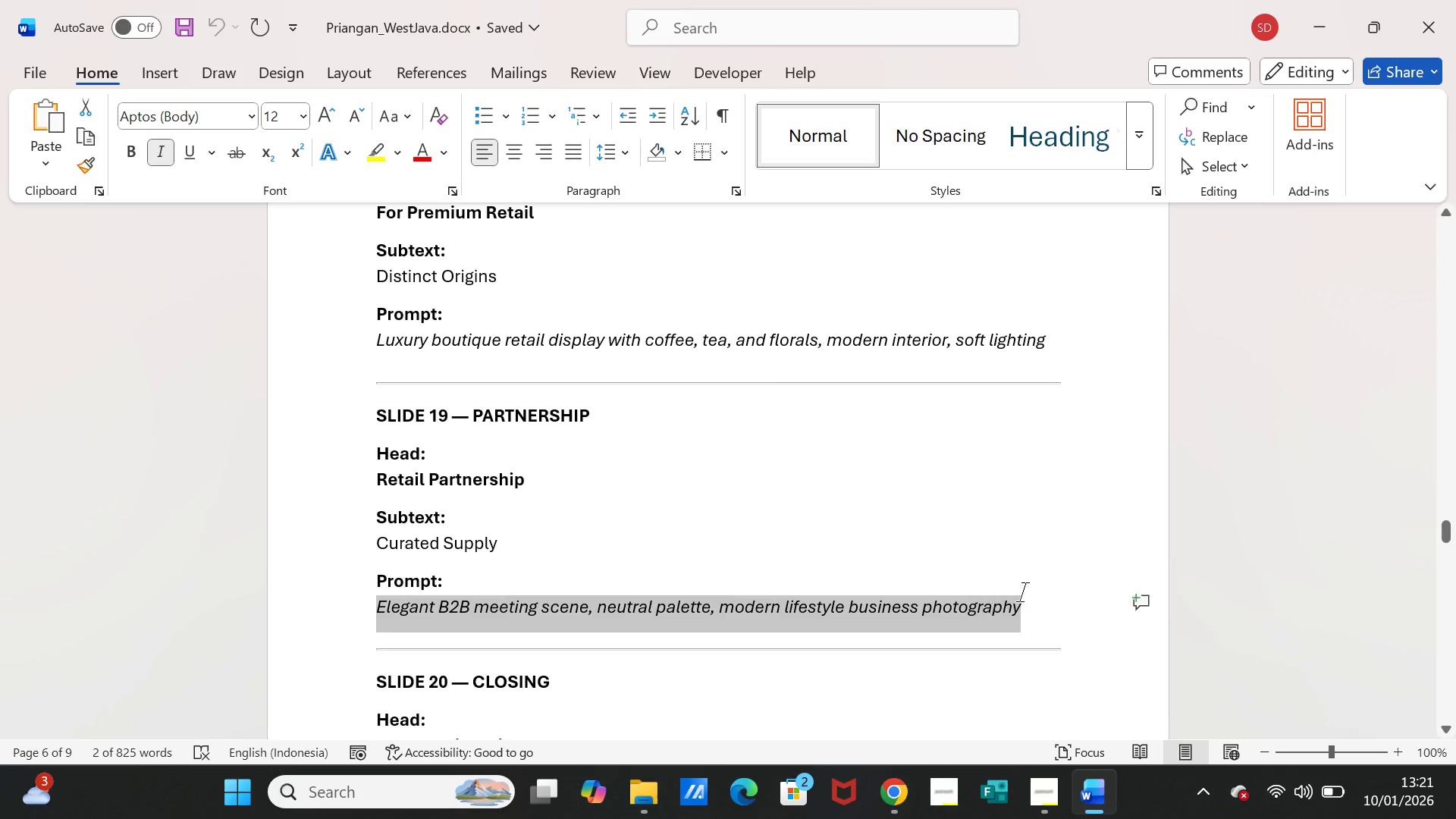 
key(Control+C)
 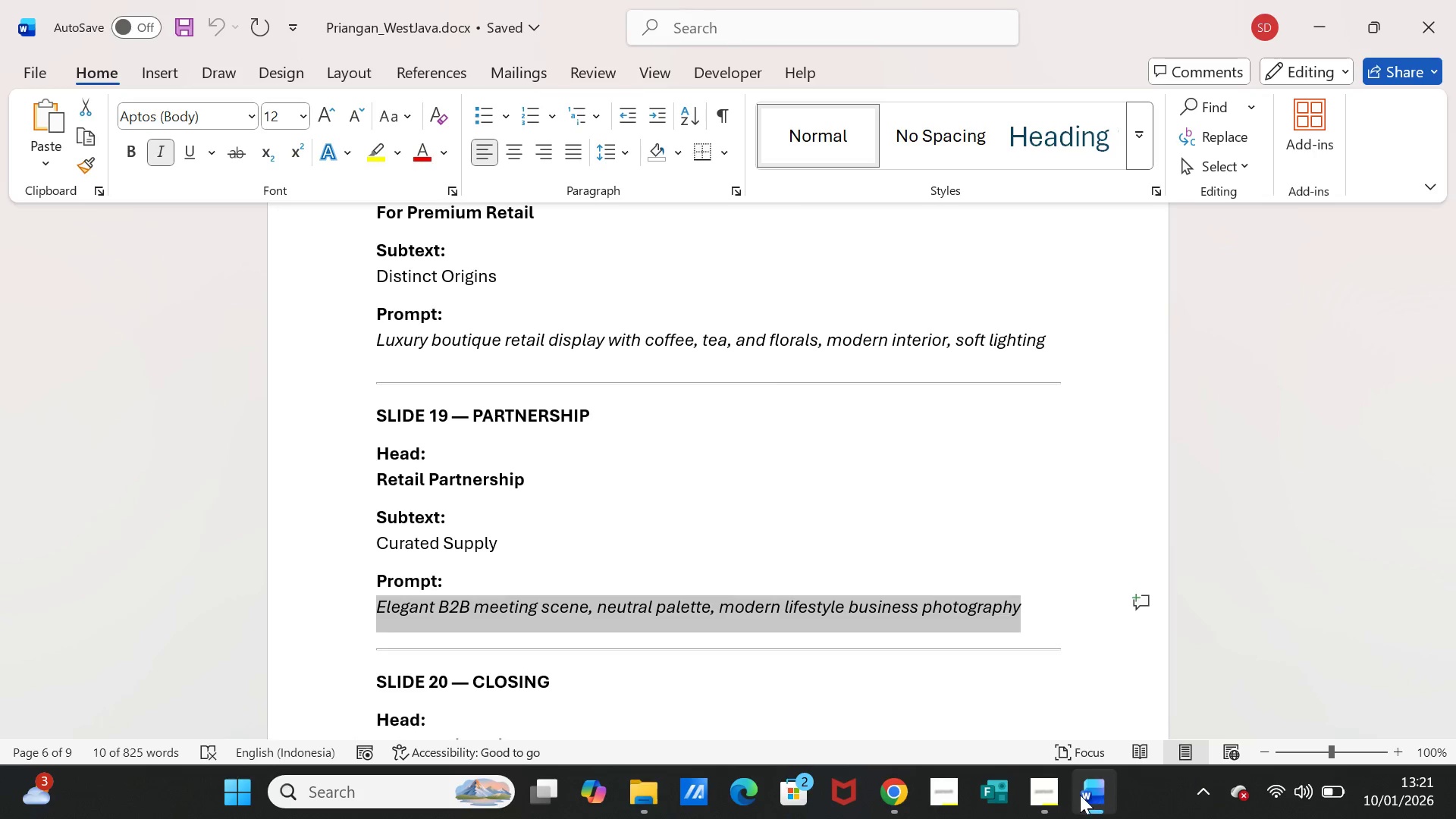 
left_click([1078, 795])
 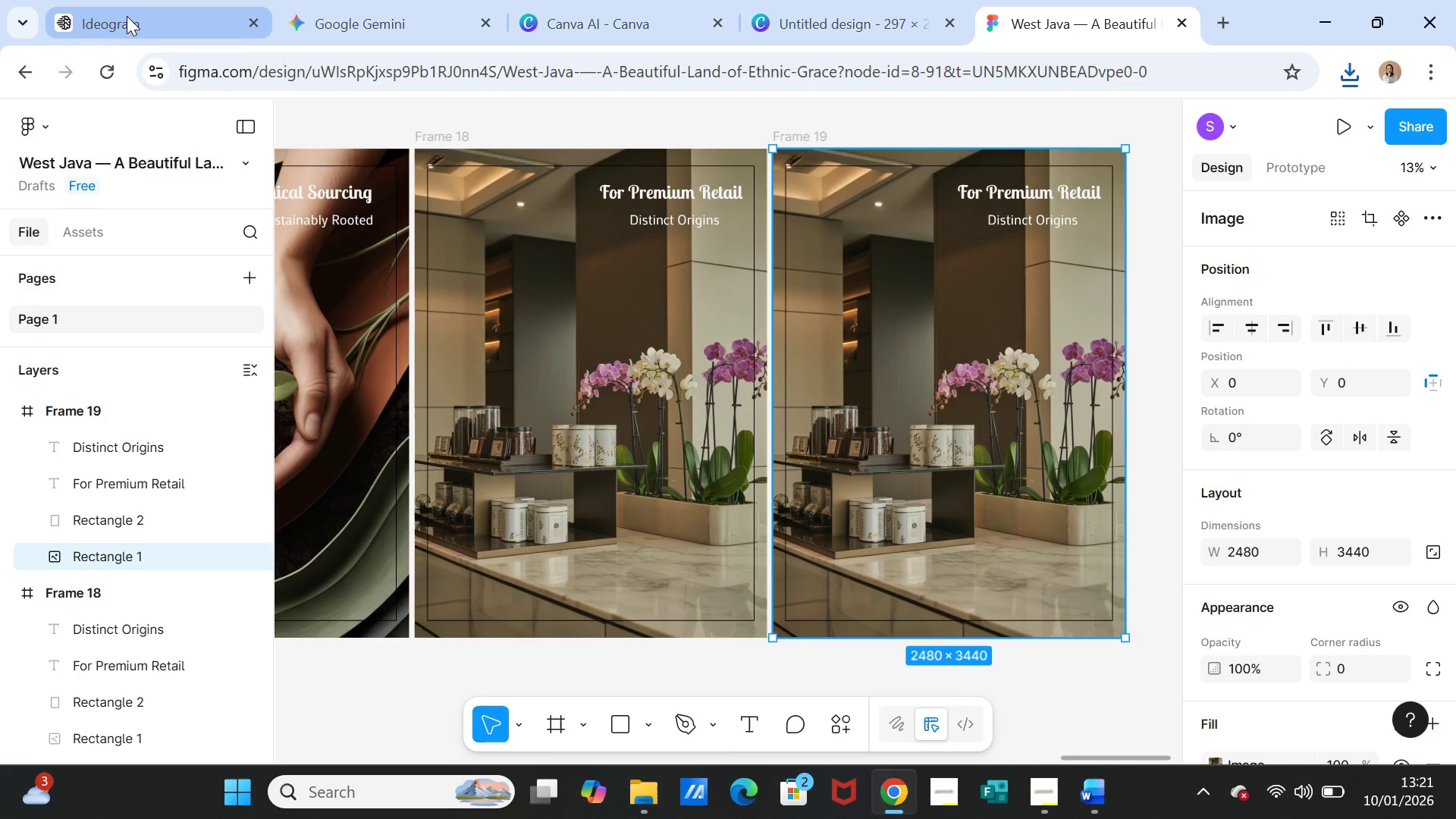 
left_click([127, 13])
 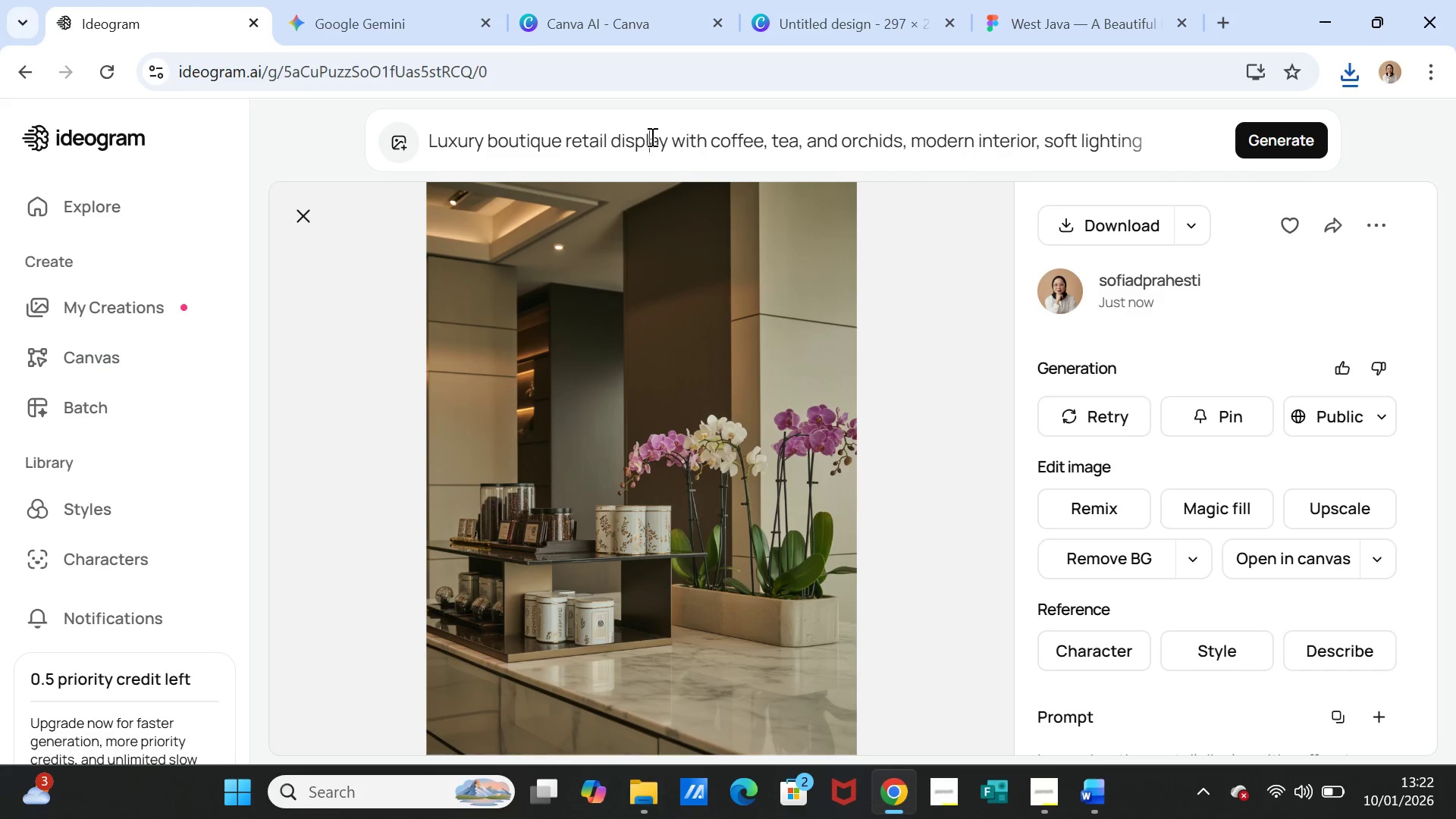 
double_click([651, 136])
 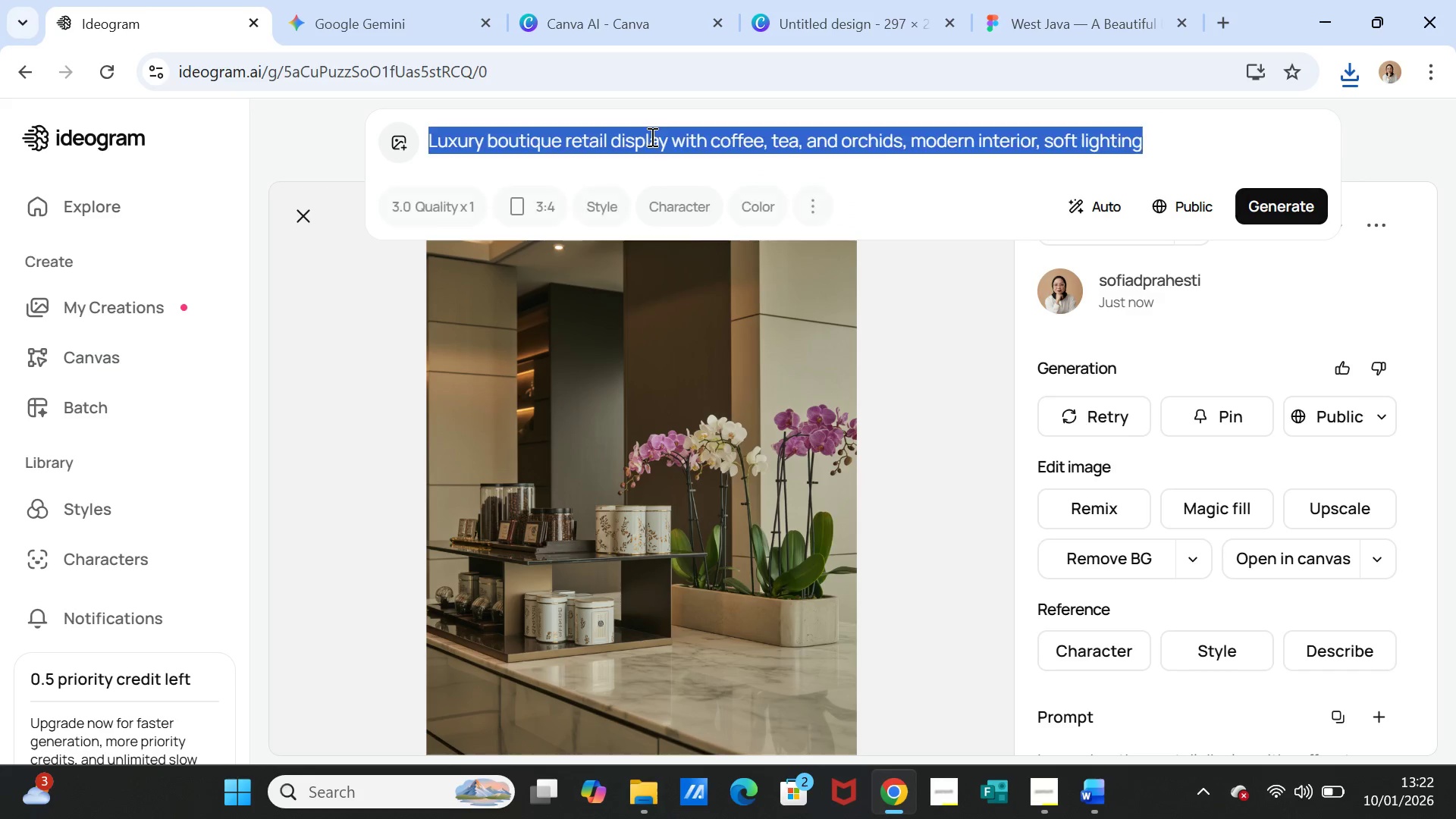 
triple_click([651, 136])
 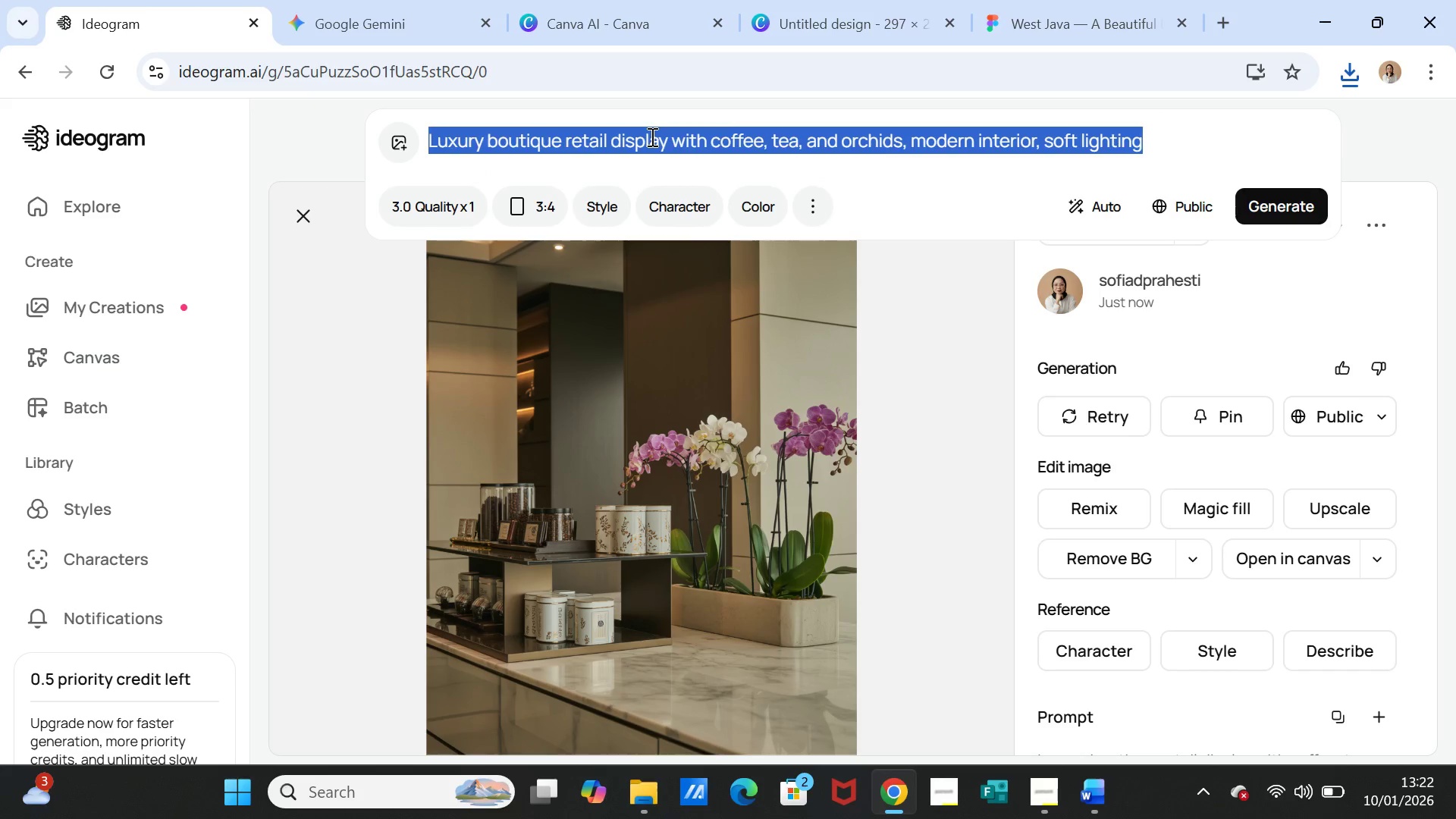 
key(Control+V)
 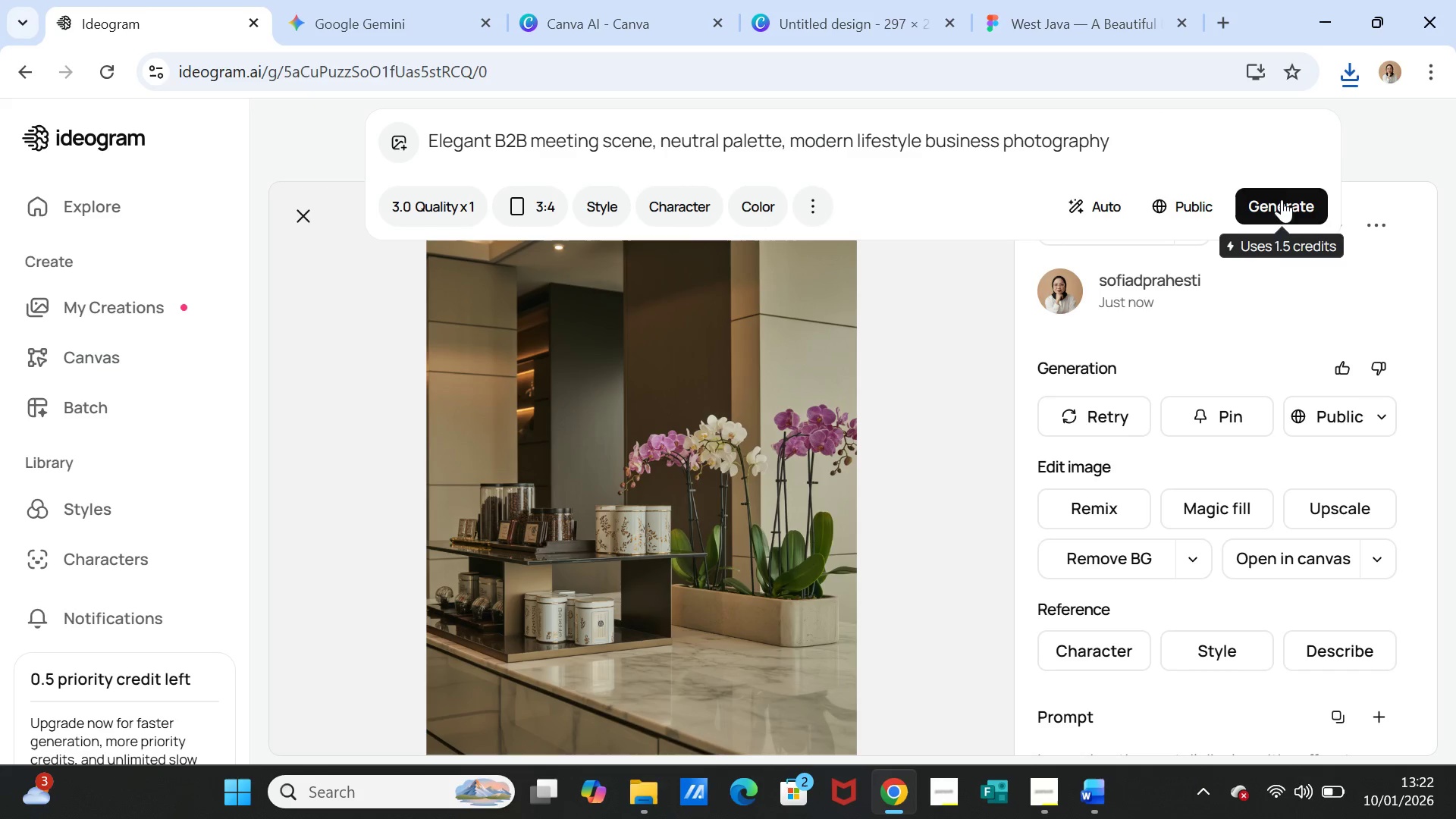 
left_click([1279, 202])
 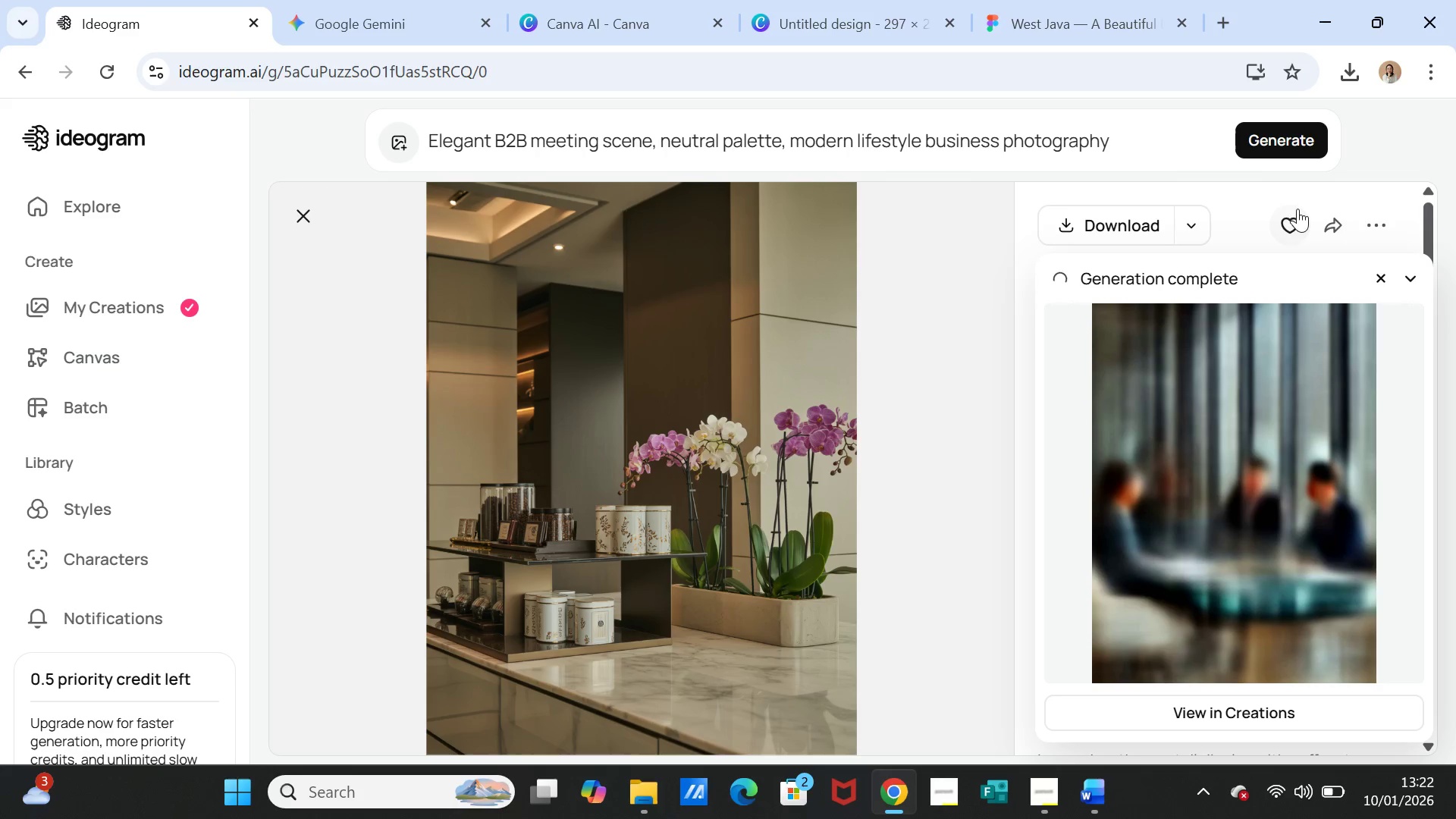 
wait(30.91)
 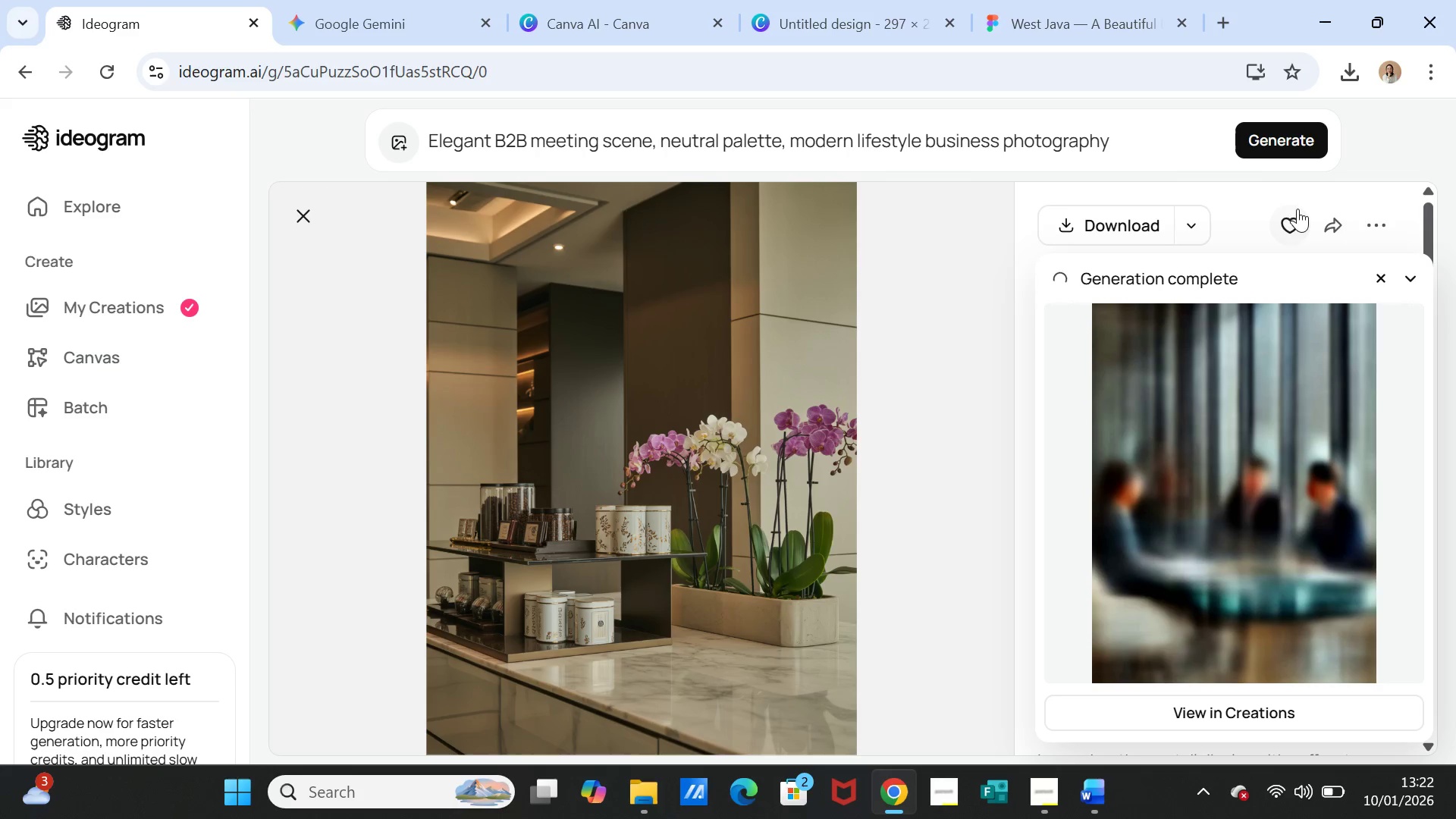 
left_click([1210, 401])
 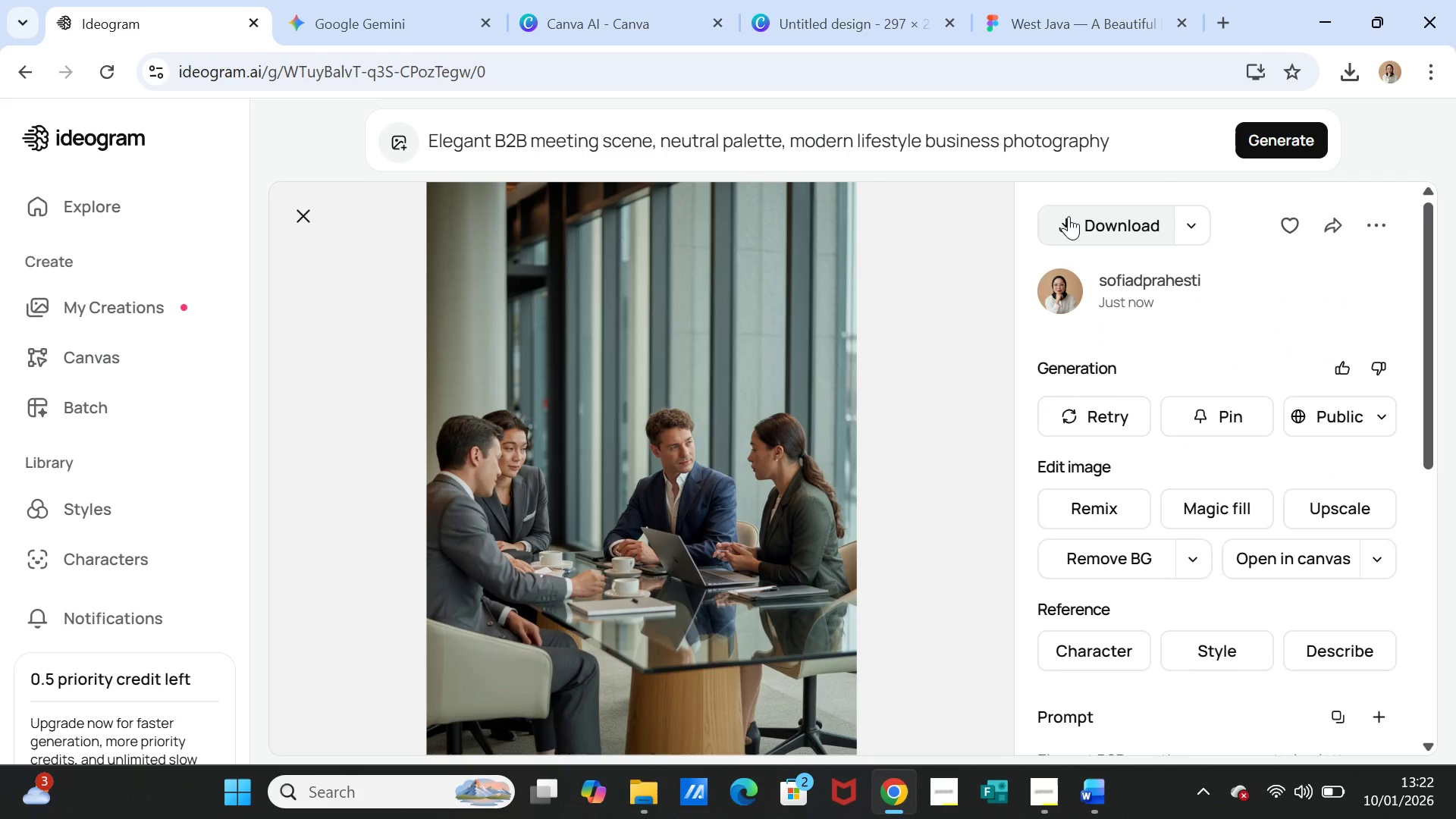 
left_click([1068, 218])
 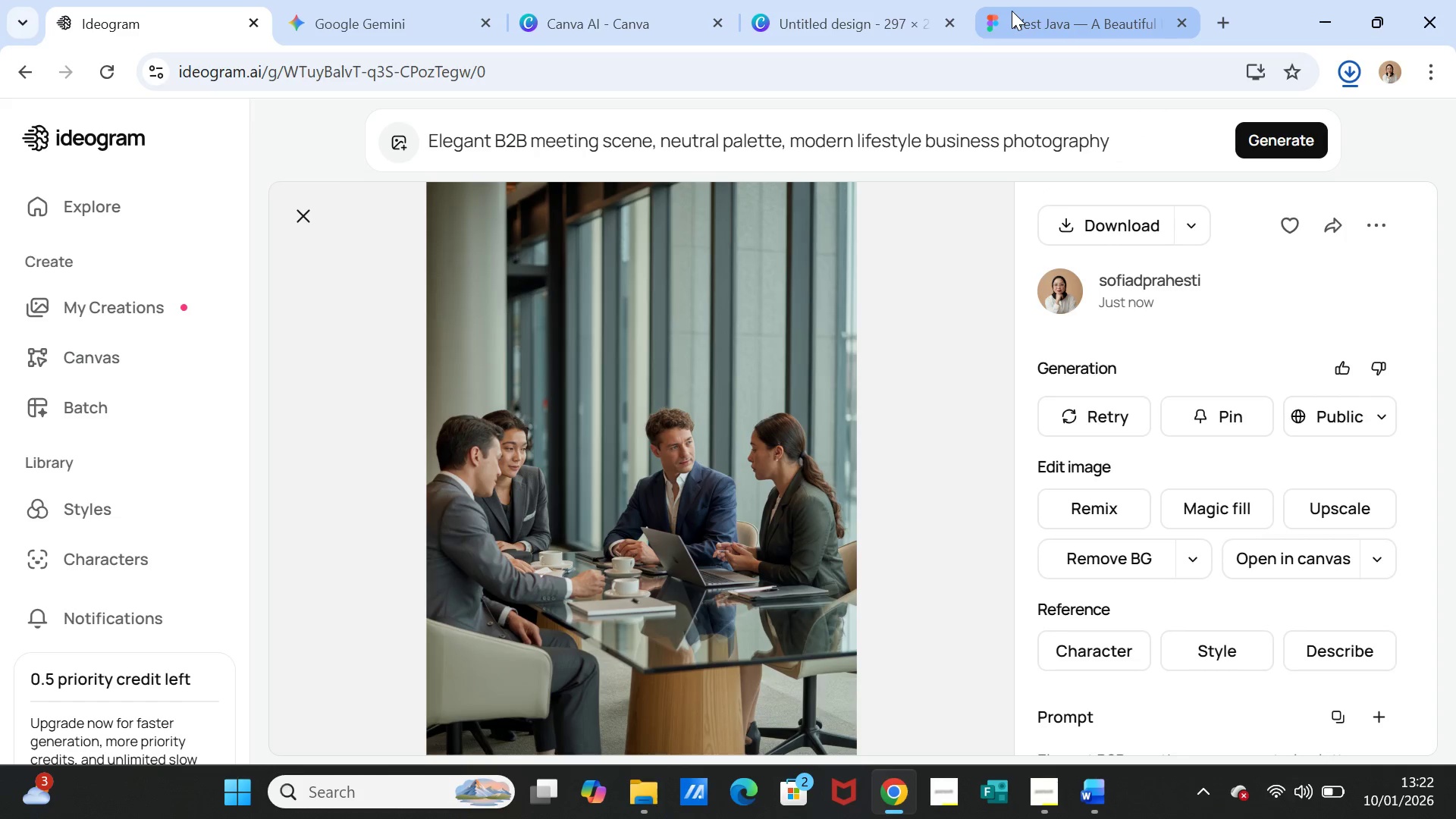 
left_click([1018, 14])
 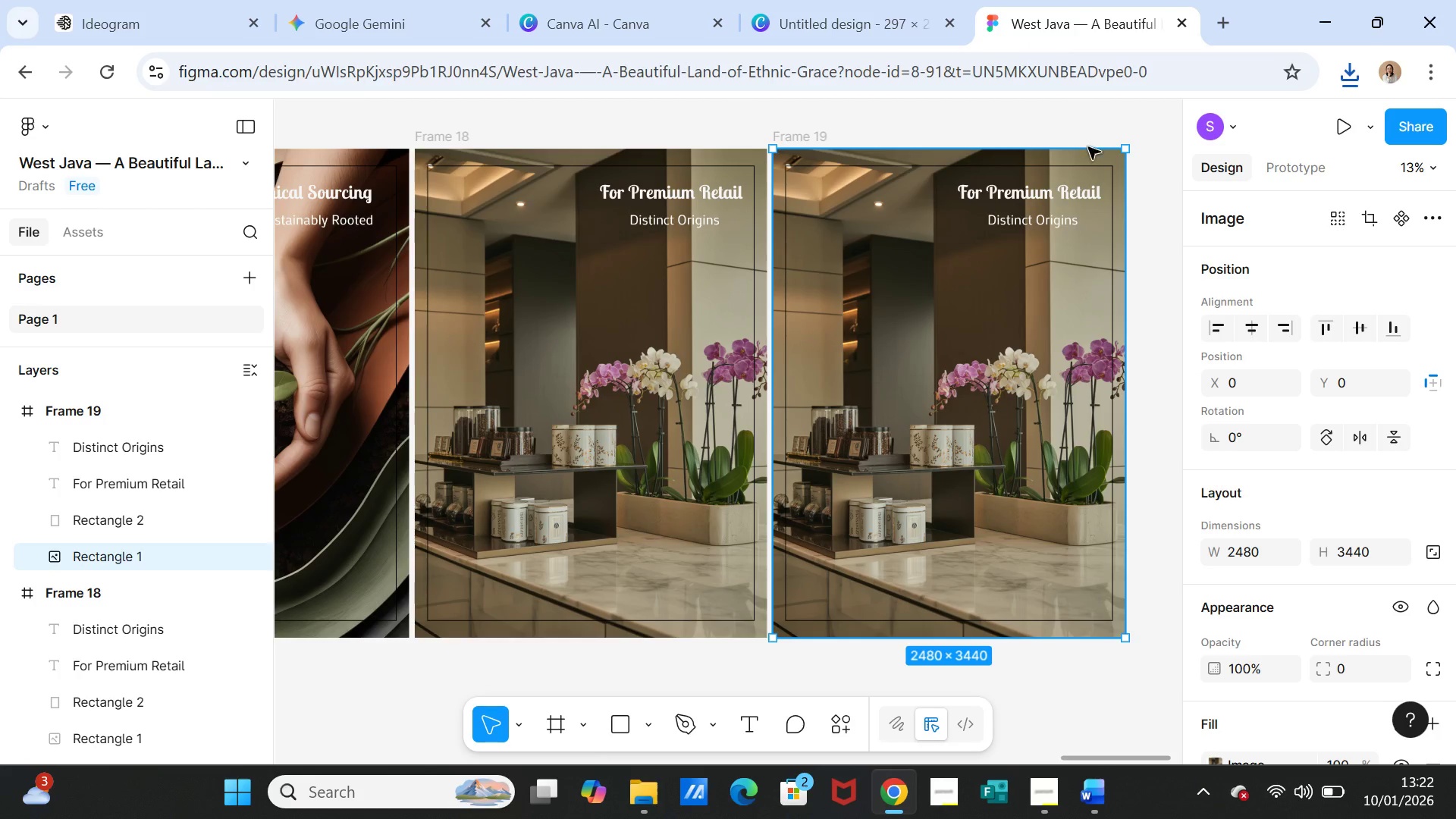 
scroll: coordinate [1041, 349], scroll_direction: up, amount: 1.0
 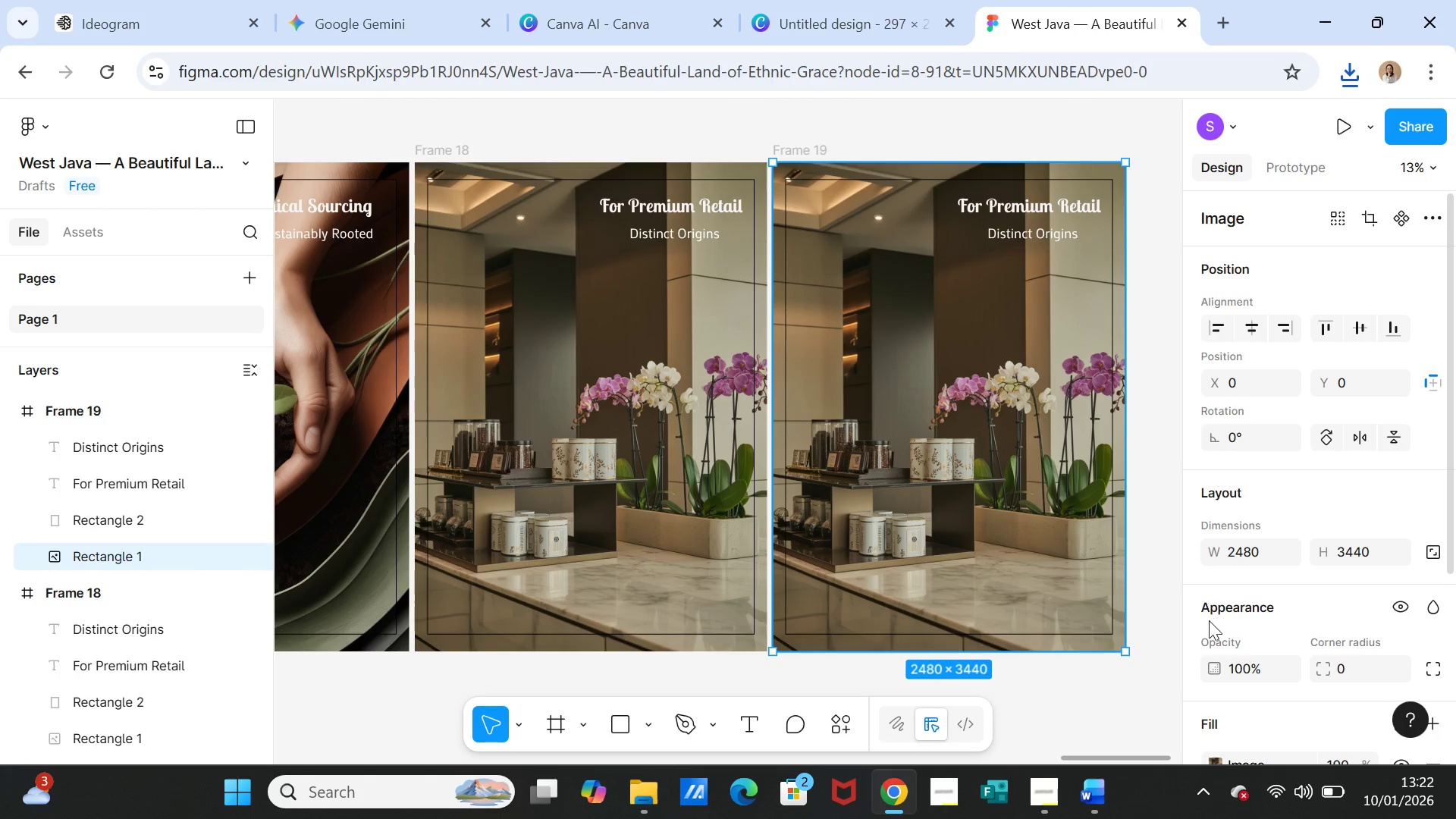 
scroll: coordinate [1265, 588], scroll_direction: down, amount: 2.0
 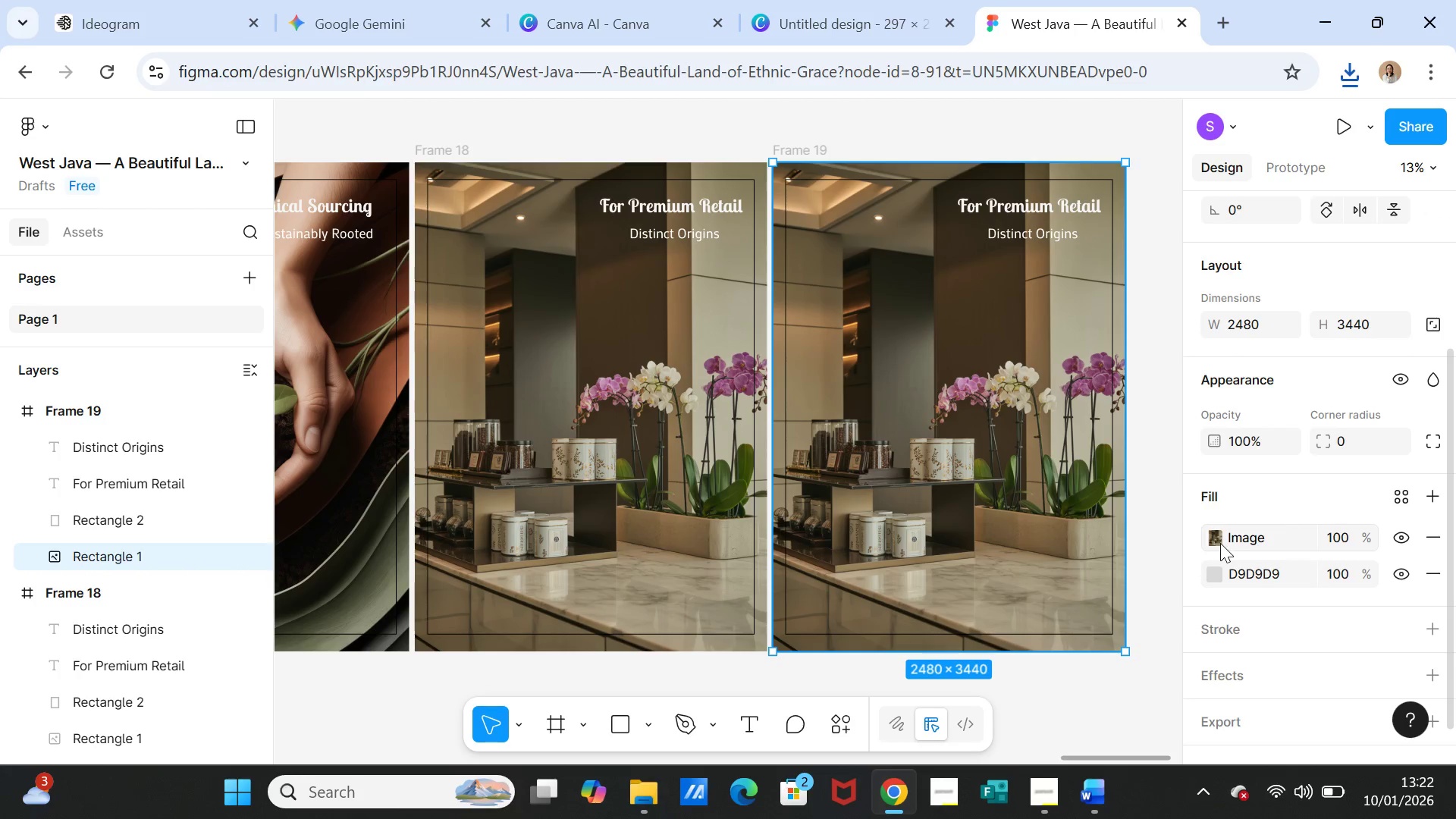 
left_click([1220, 543])
 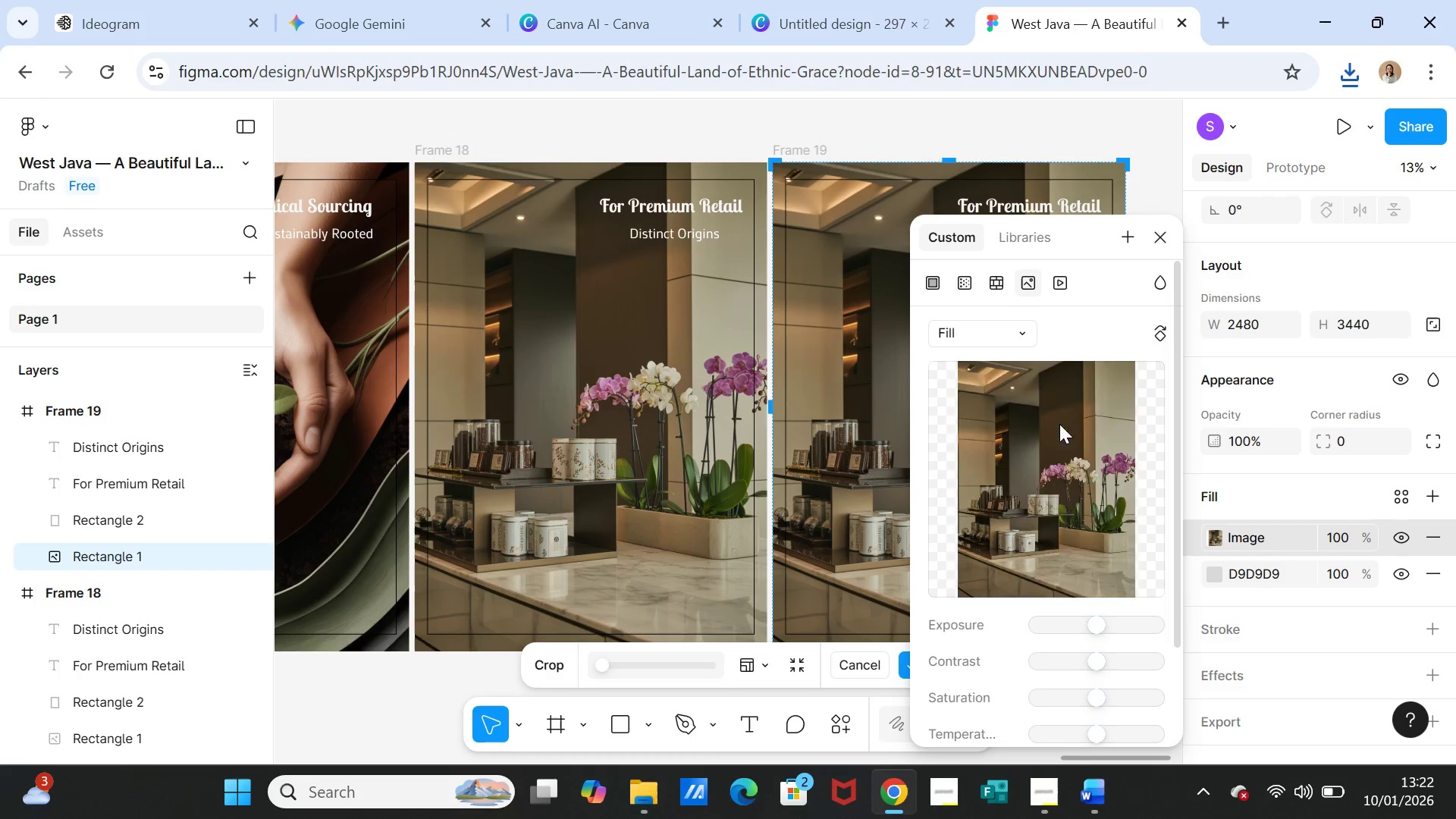 
left_click([1059, 480])
 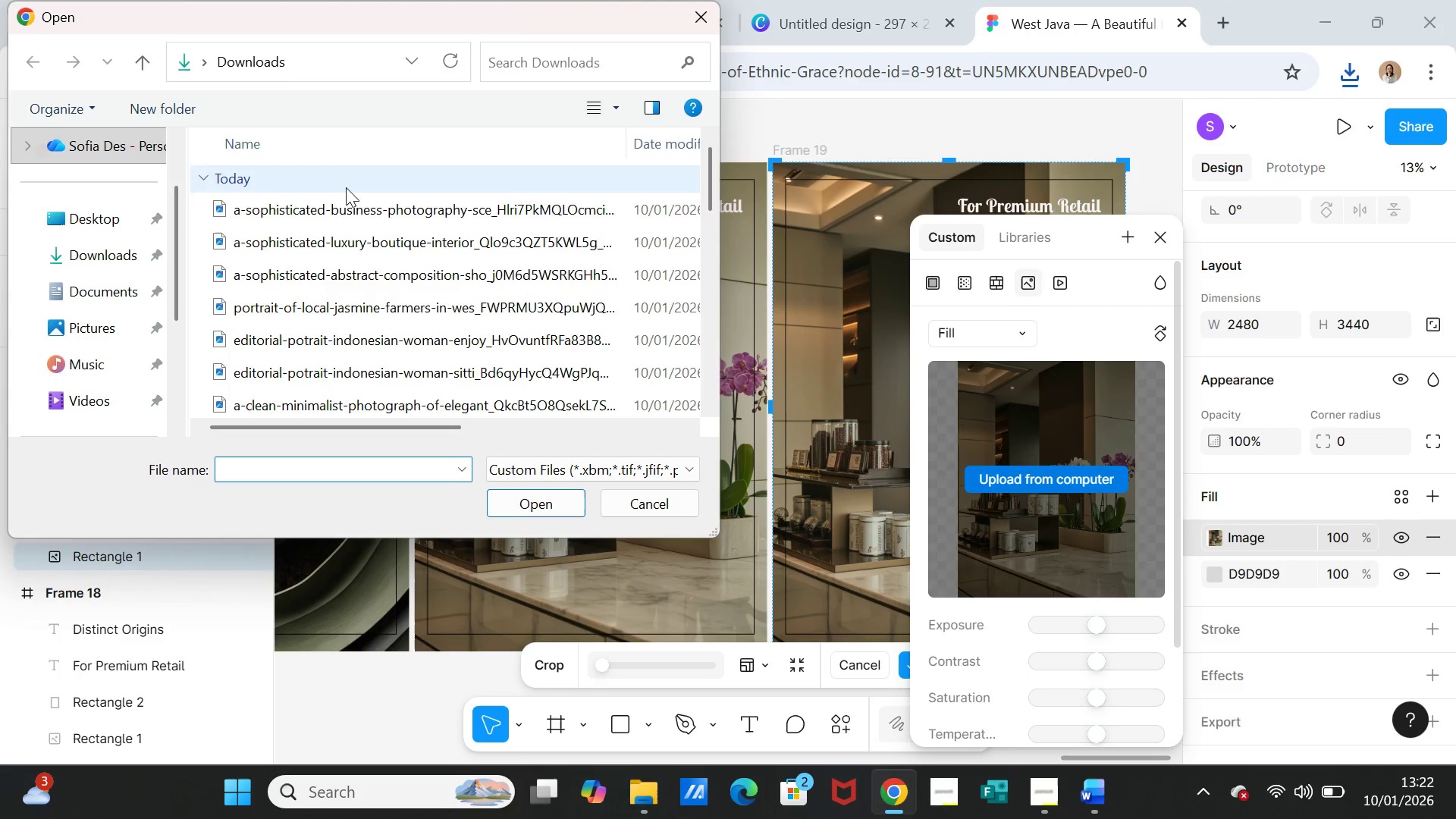 
left_click([347, 204])
 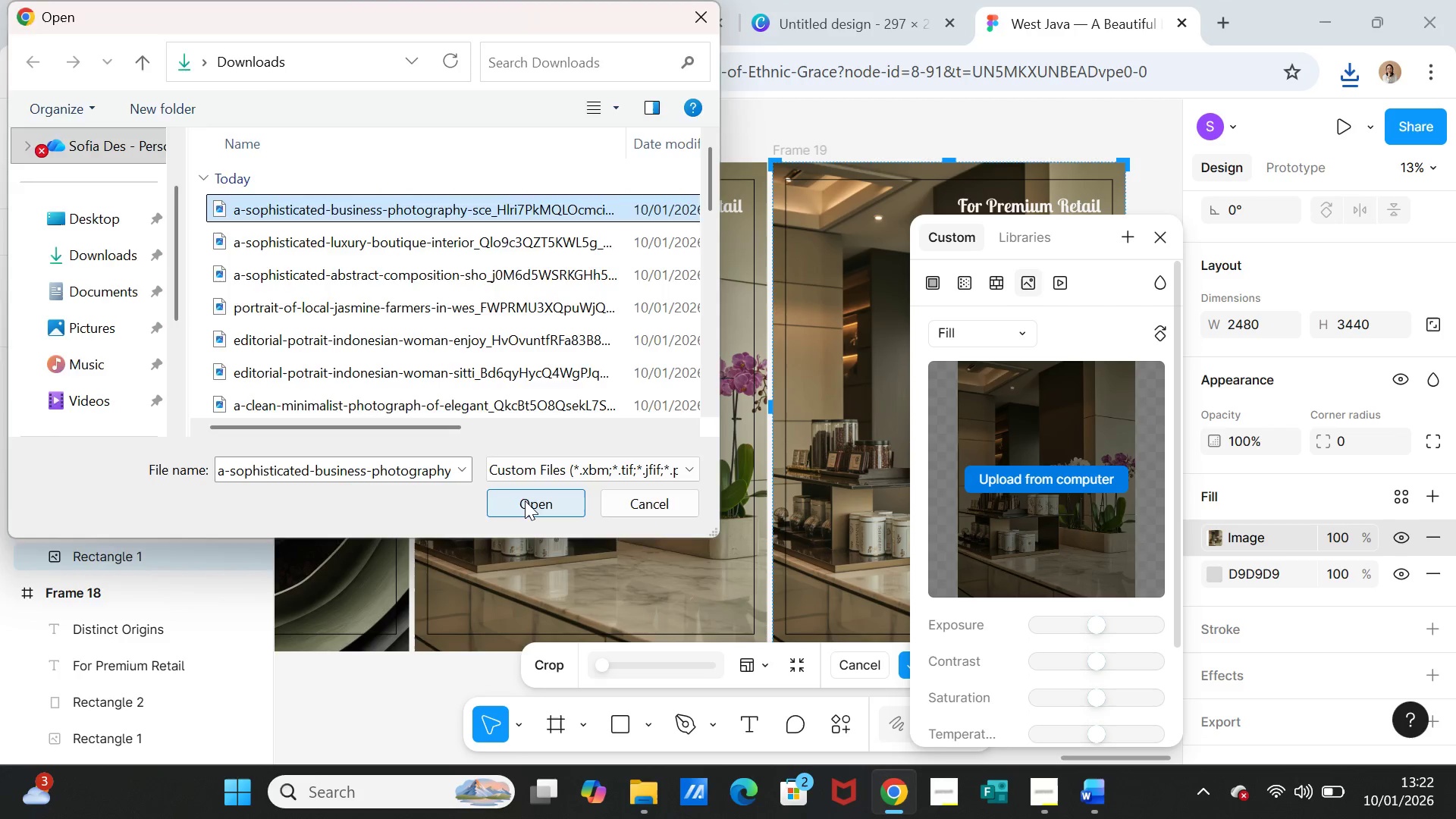 
left_click([525, 500])
 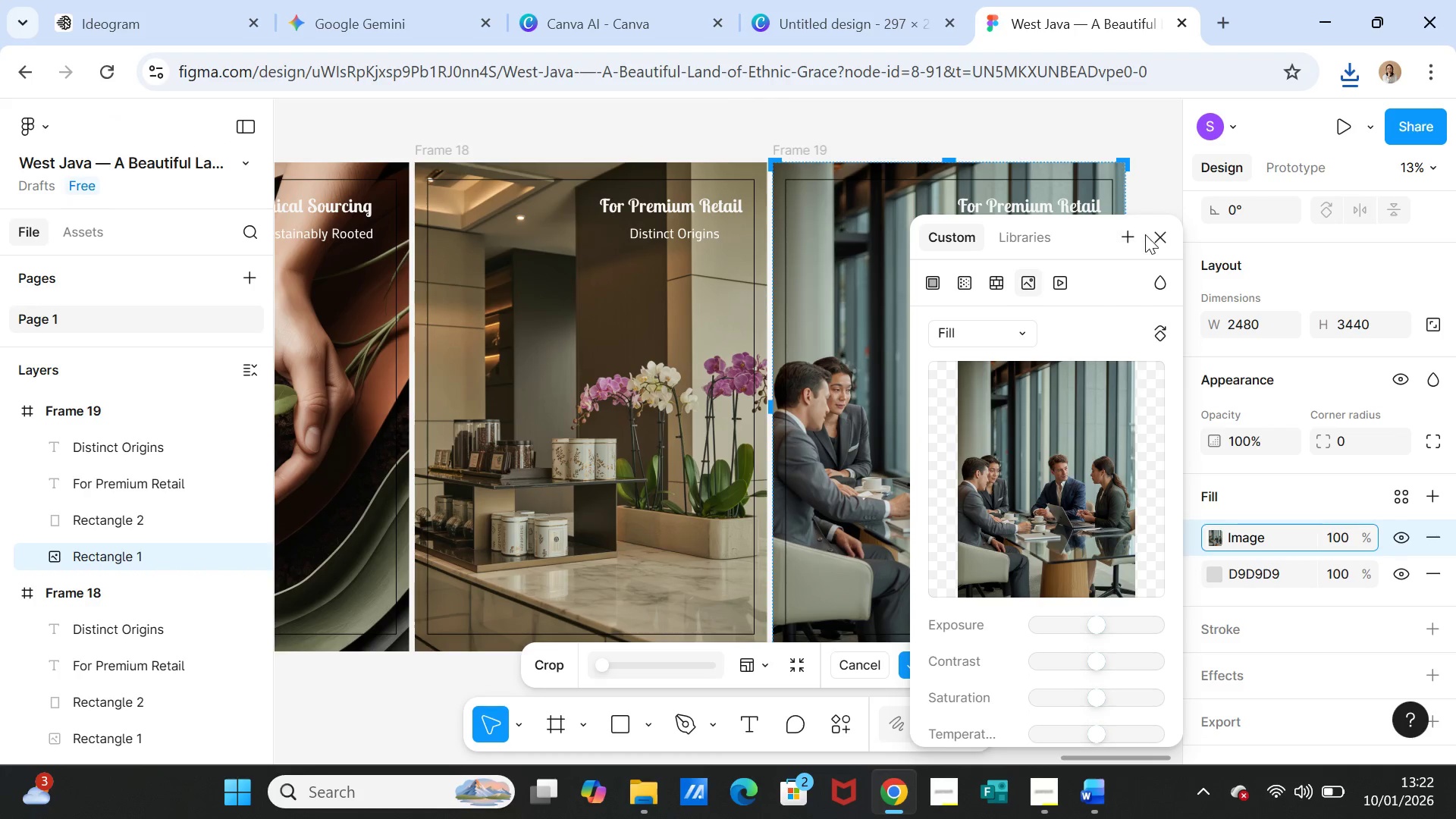 
left_click([1156, 234])
 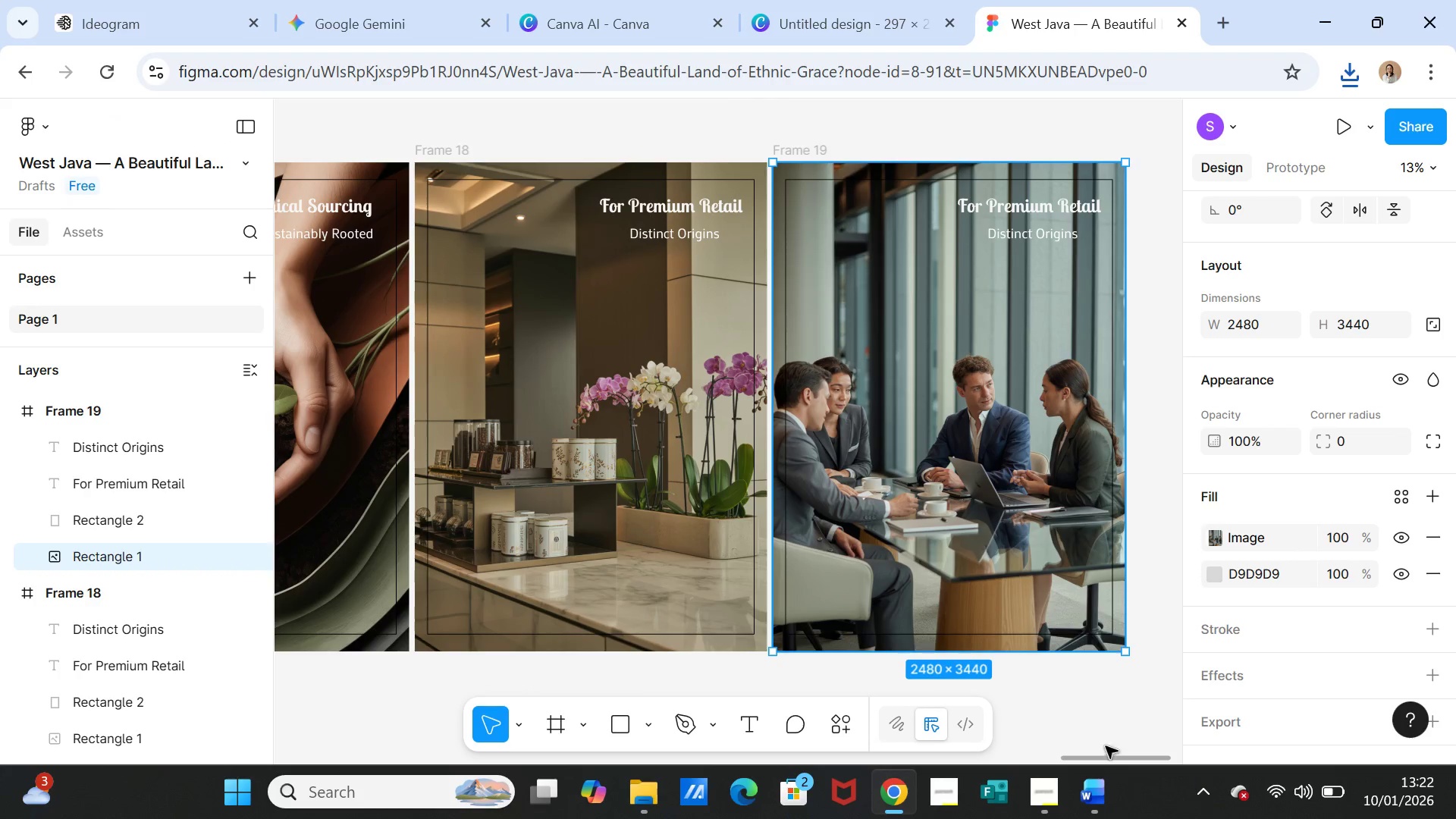 
left_click([1090, 792])
 